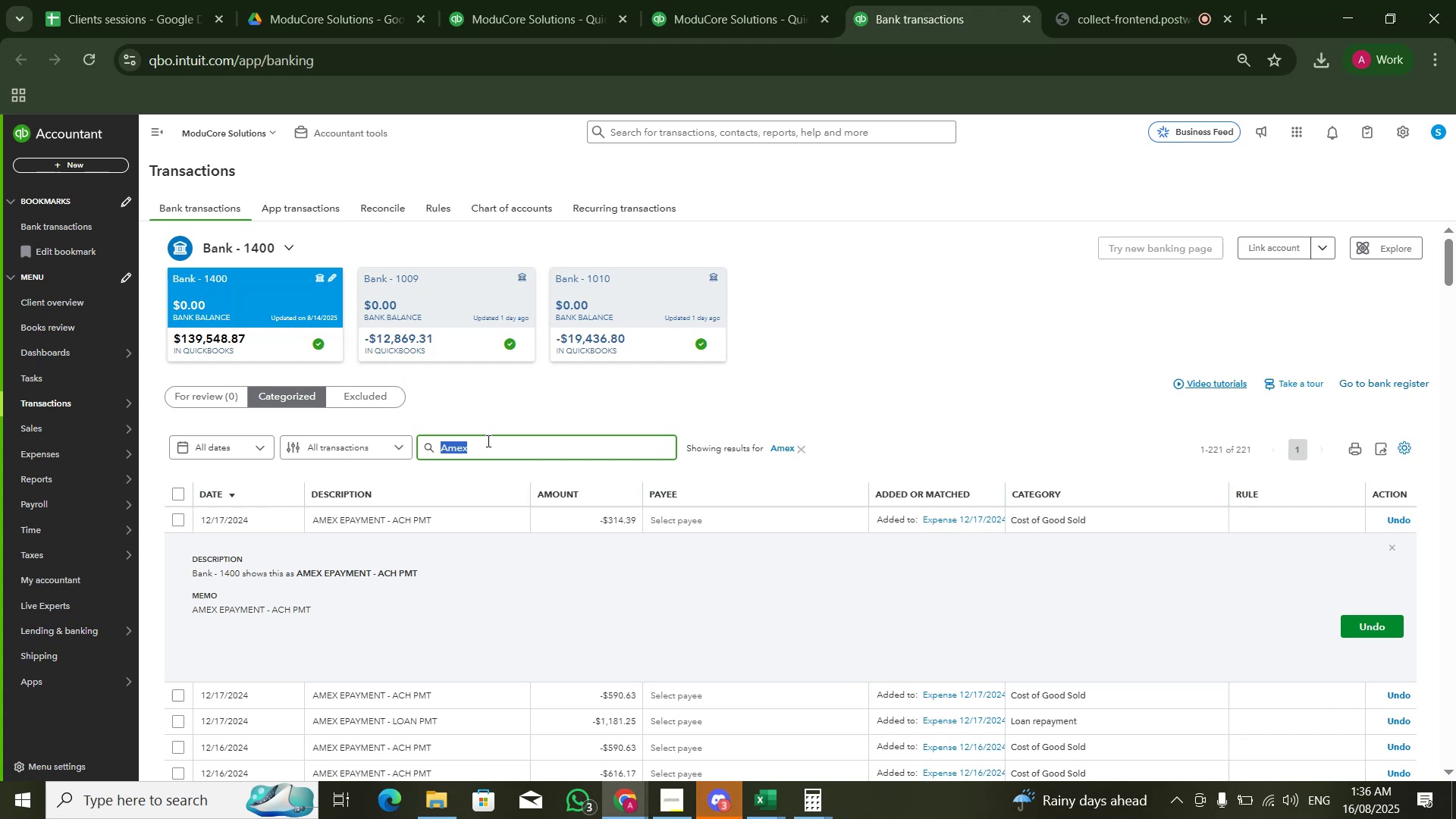 
key(NumpadEnter)
 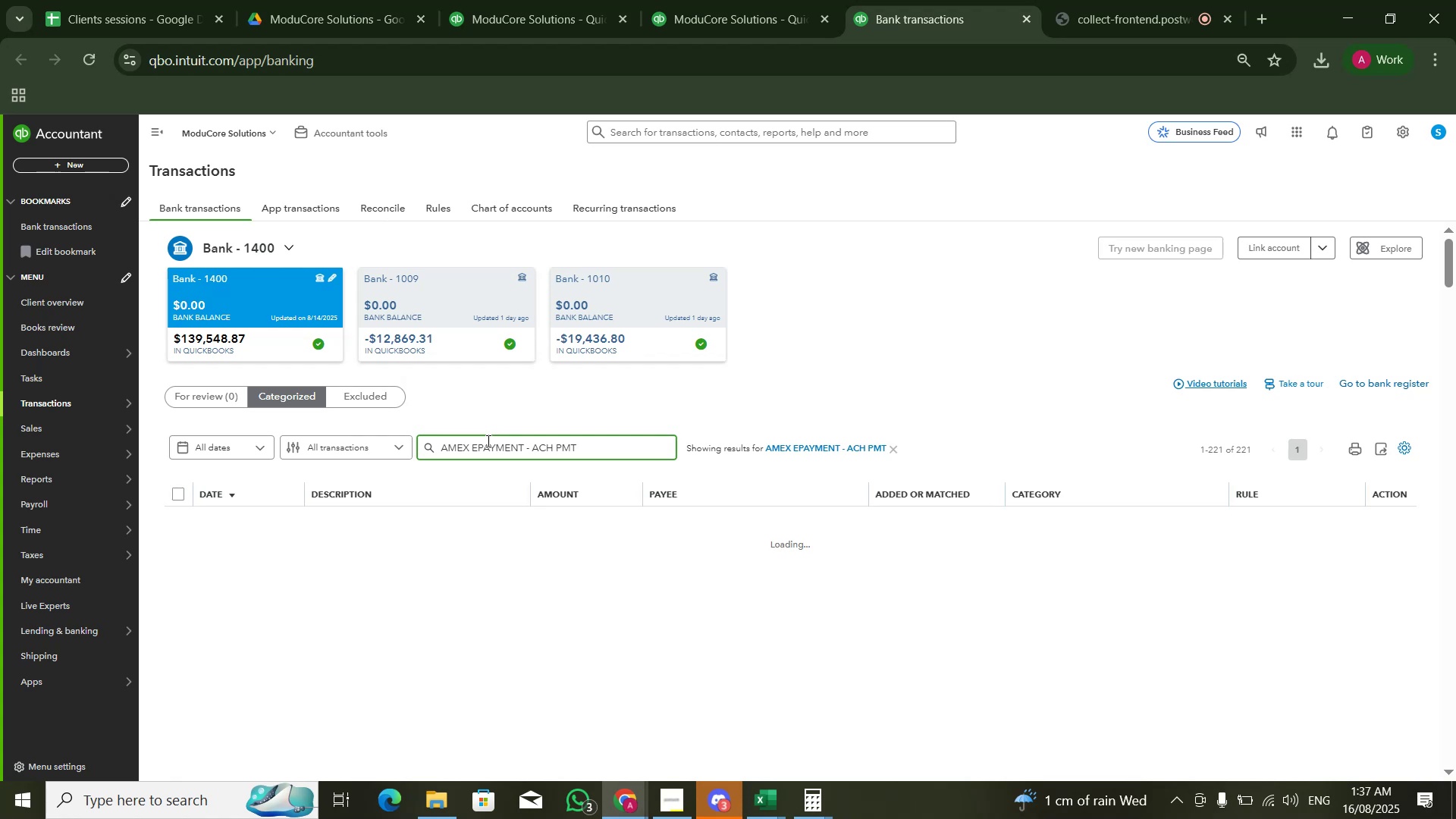 
wait(22.28)
 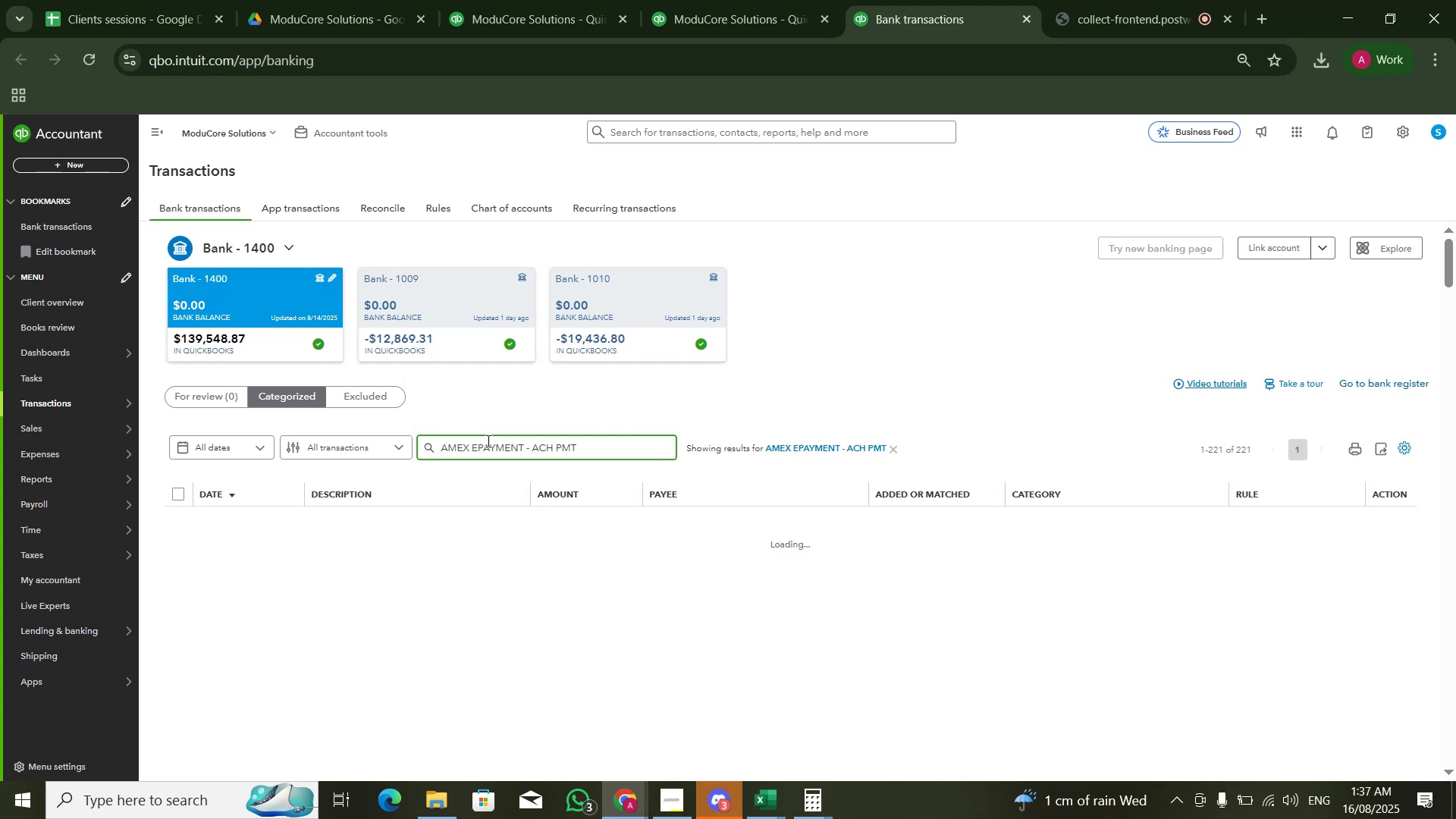 
scroll: coordinate [856, 563], scroll_direction: up, amount: 1.0
 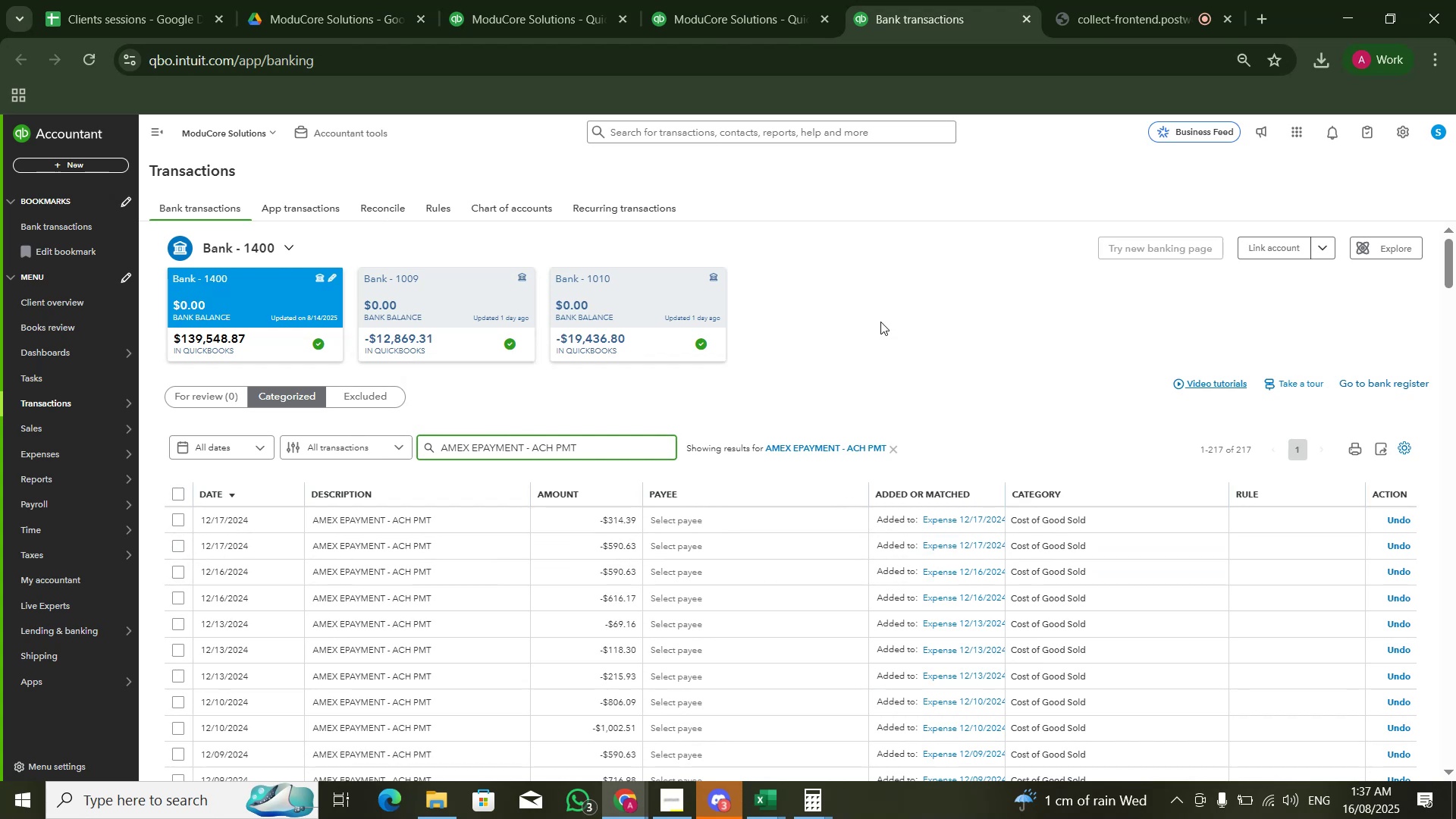 
scroll: coordinate [984, 329], scroll_direction: down, amount: 11.0
 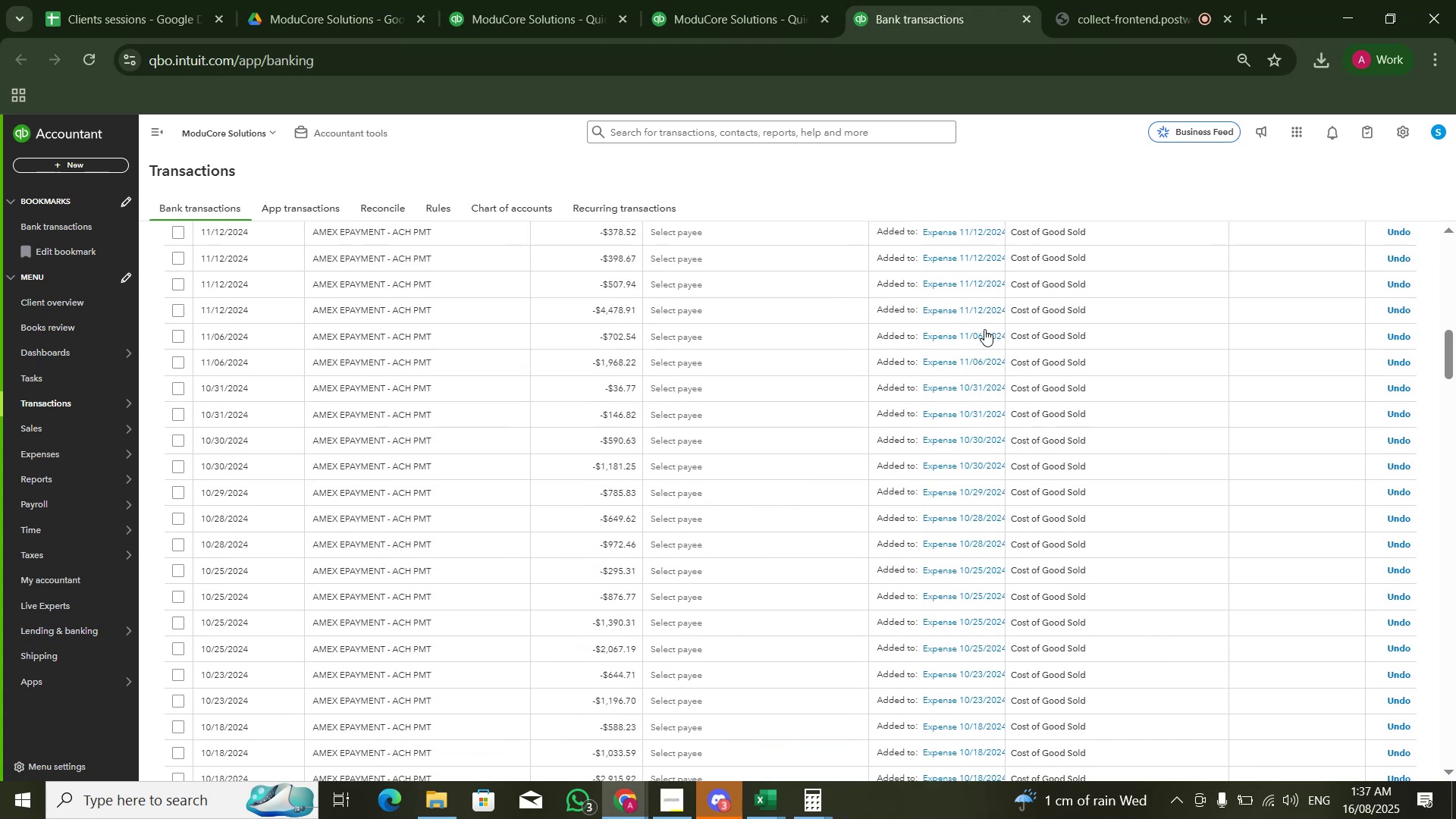 
scroll: coordinate [1285, 412], scroll_direction: up, amount: 20.0
 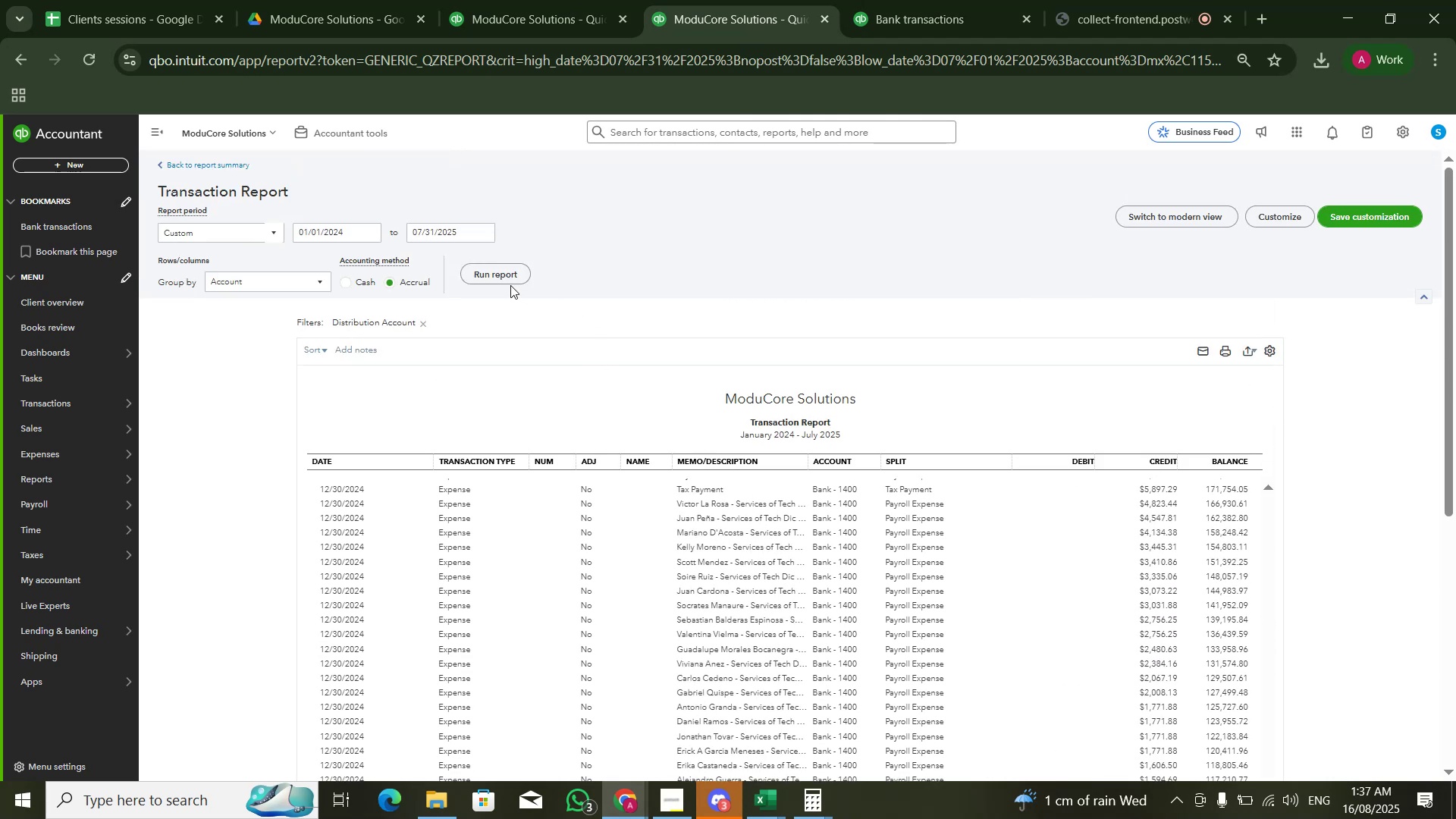 
left_click([506, 275])
 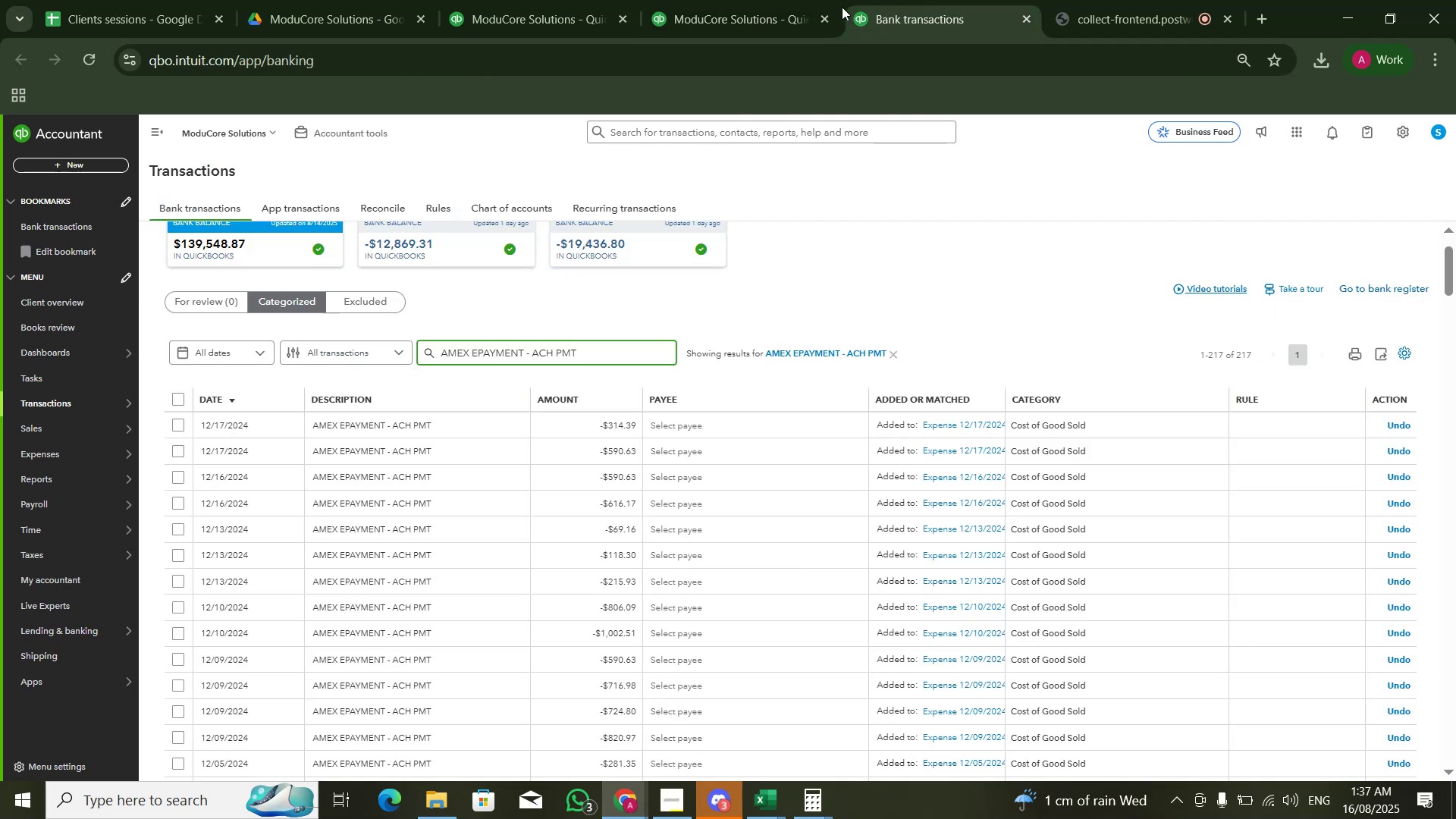 
mouse_move([755, 13])
 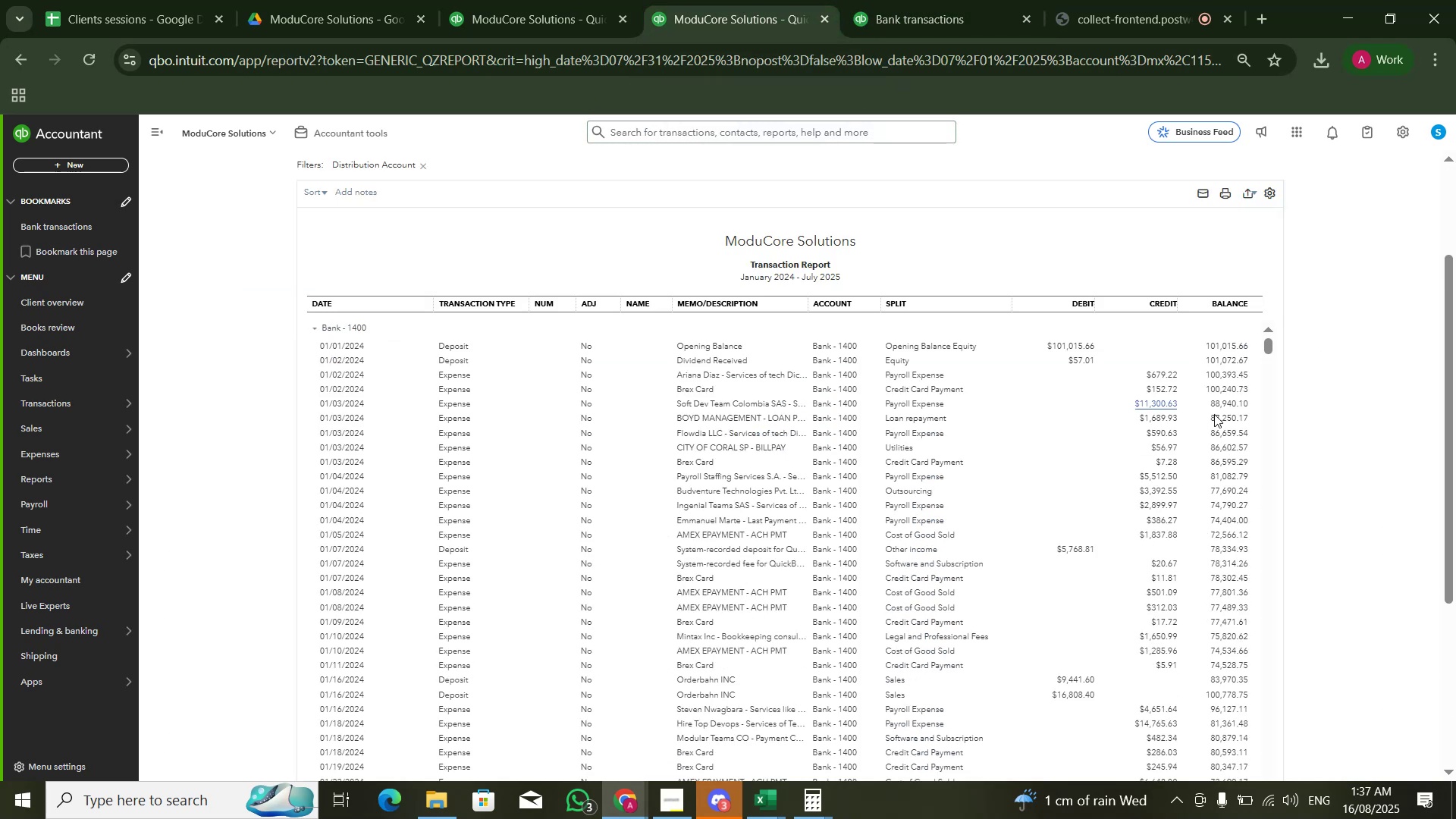 
scroll: coordinate [1408, 422], scroll_direction: down, amount: 57.0
 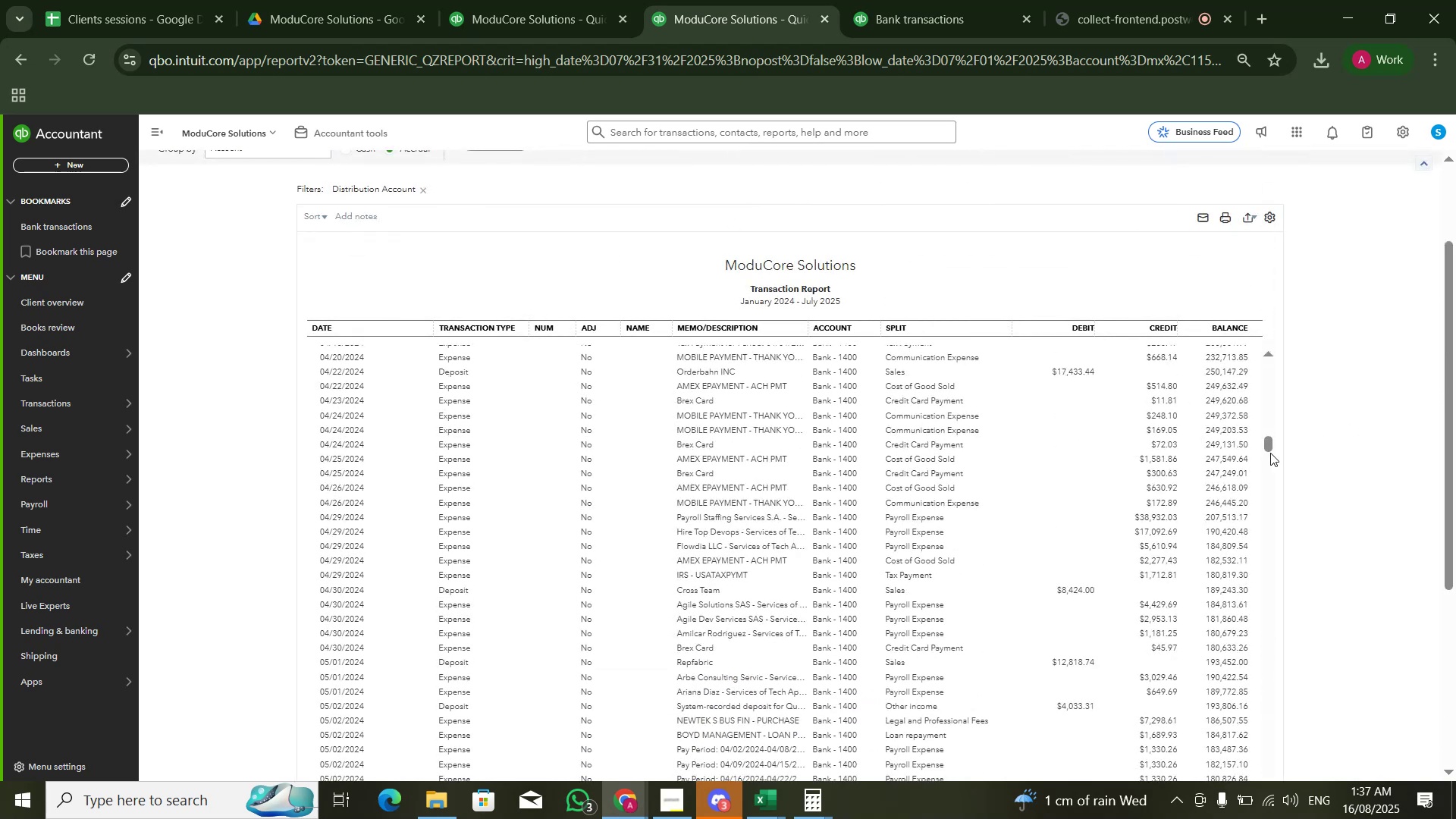 
left_click_drag(start_coordinate=[1269, 450], to_coordinate=[1254, 818])
 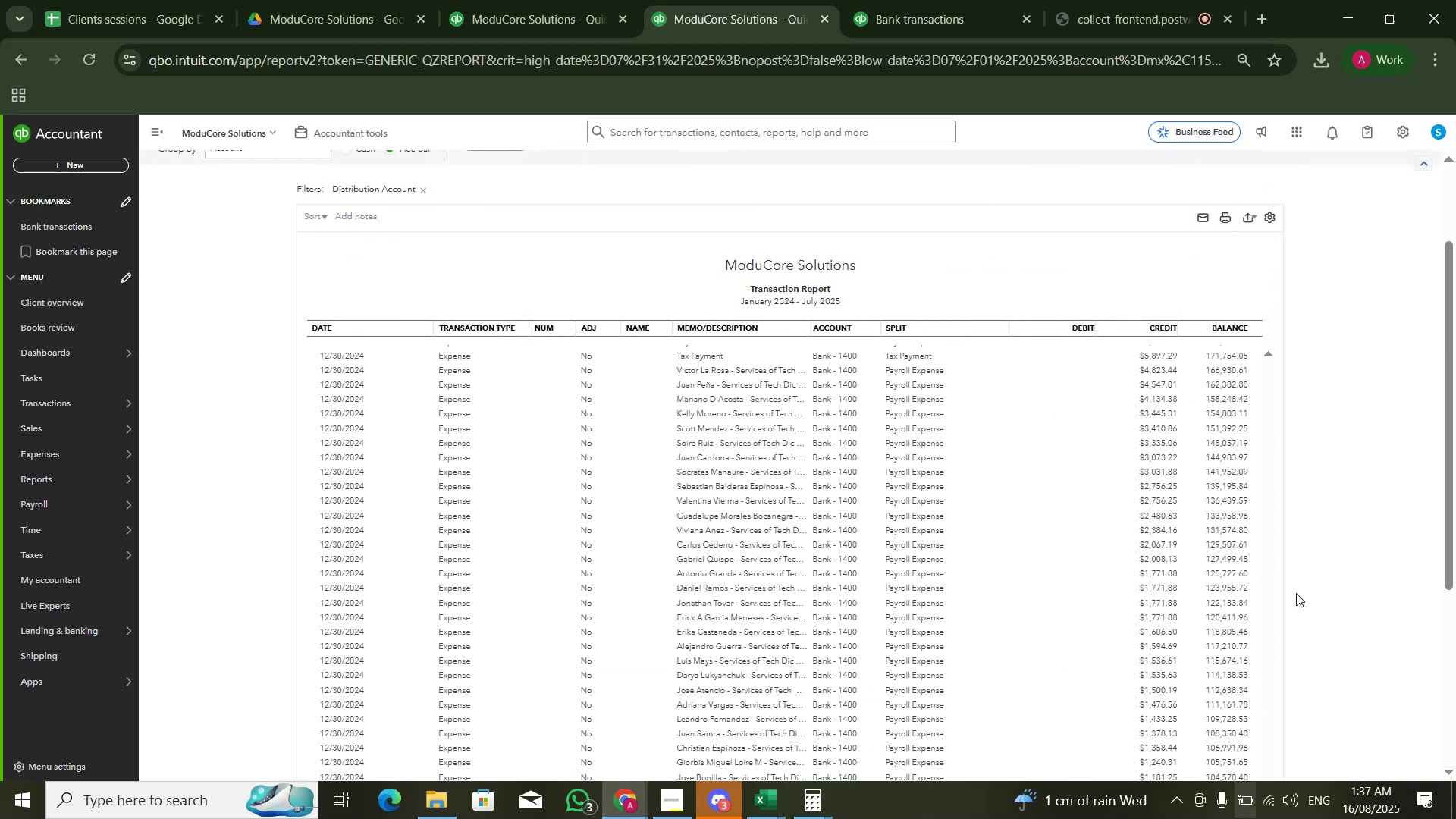 
scroll: coordinate [1210, 588], scroll_direction: down, amount: 13.0
 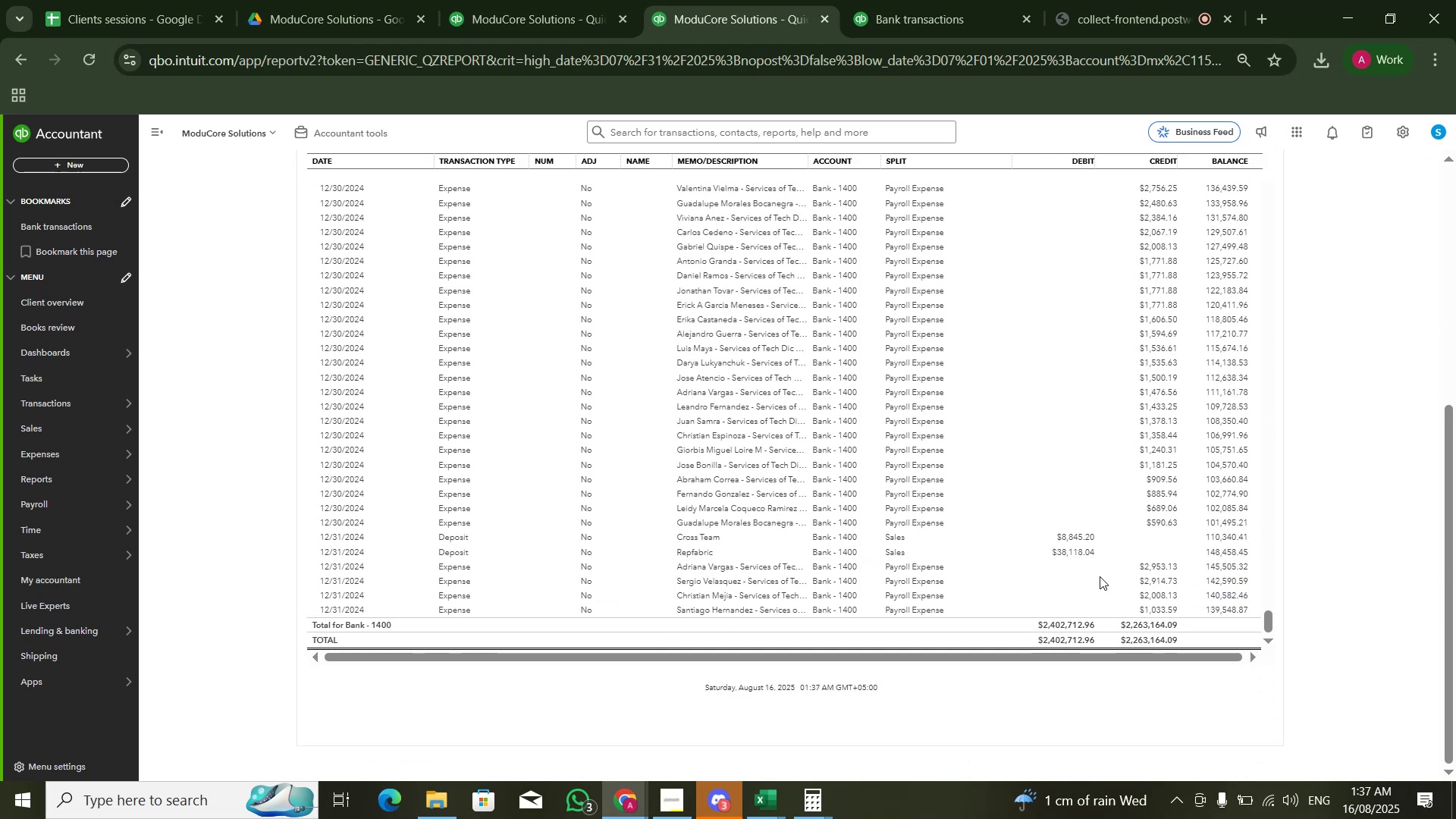 
key(Alt+Tab)
 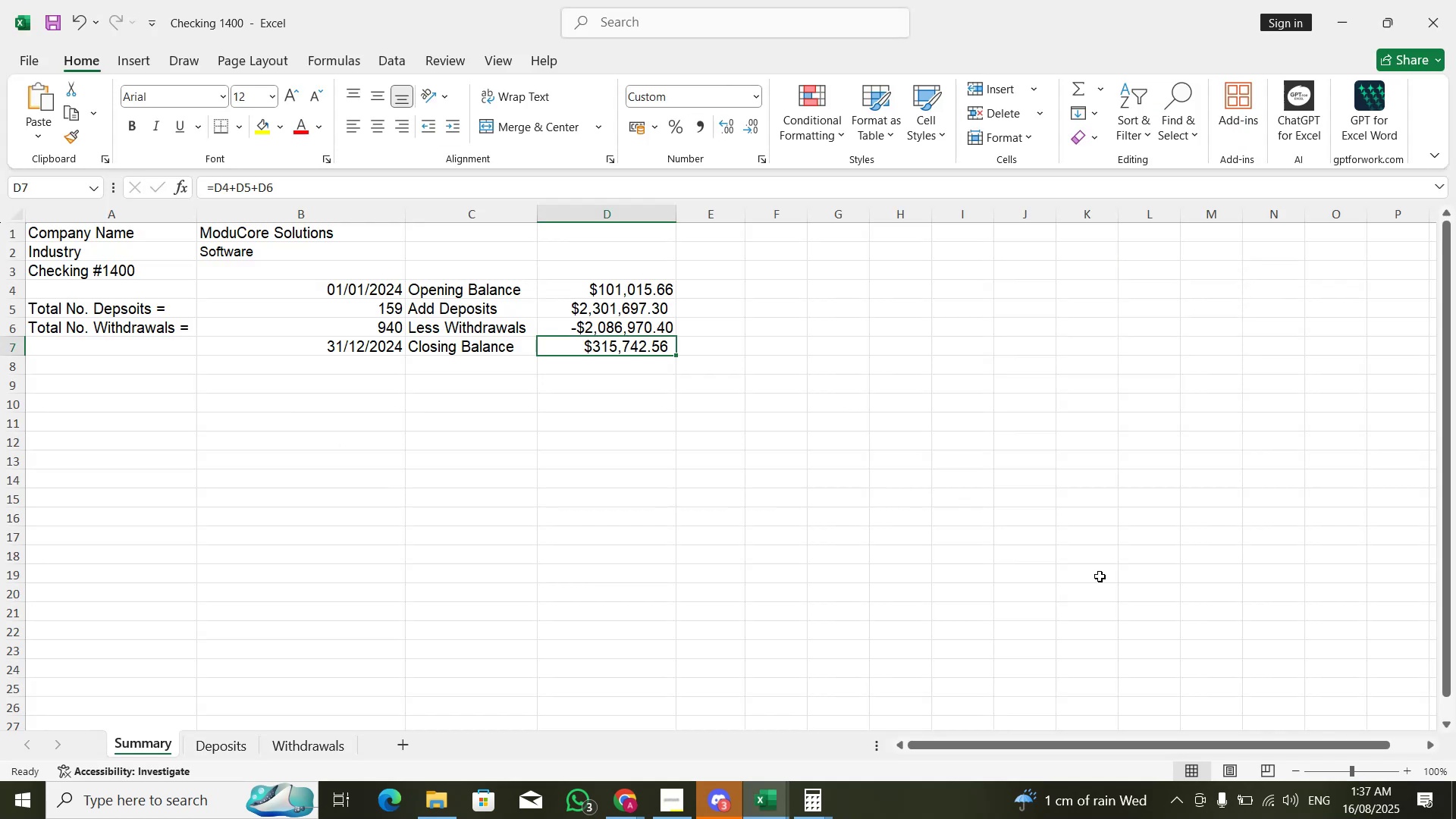 
key(Alt+Tab)
 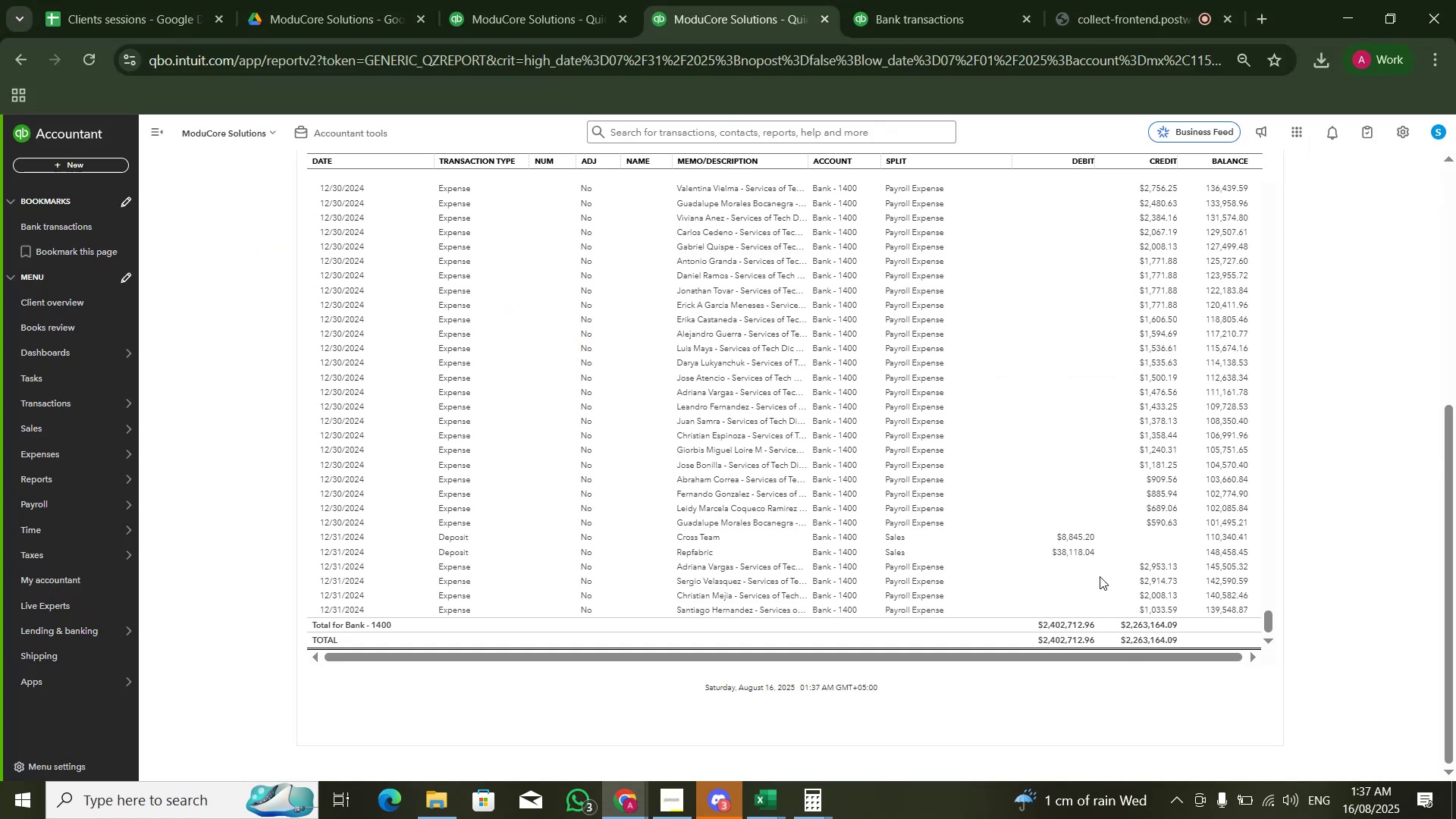 
key(Alt+AltLeft)
 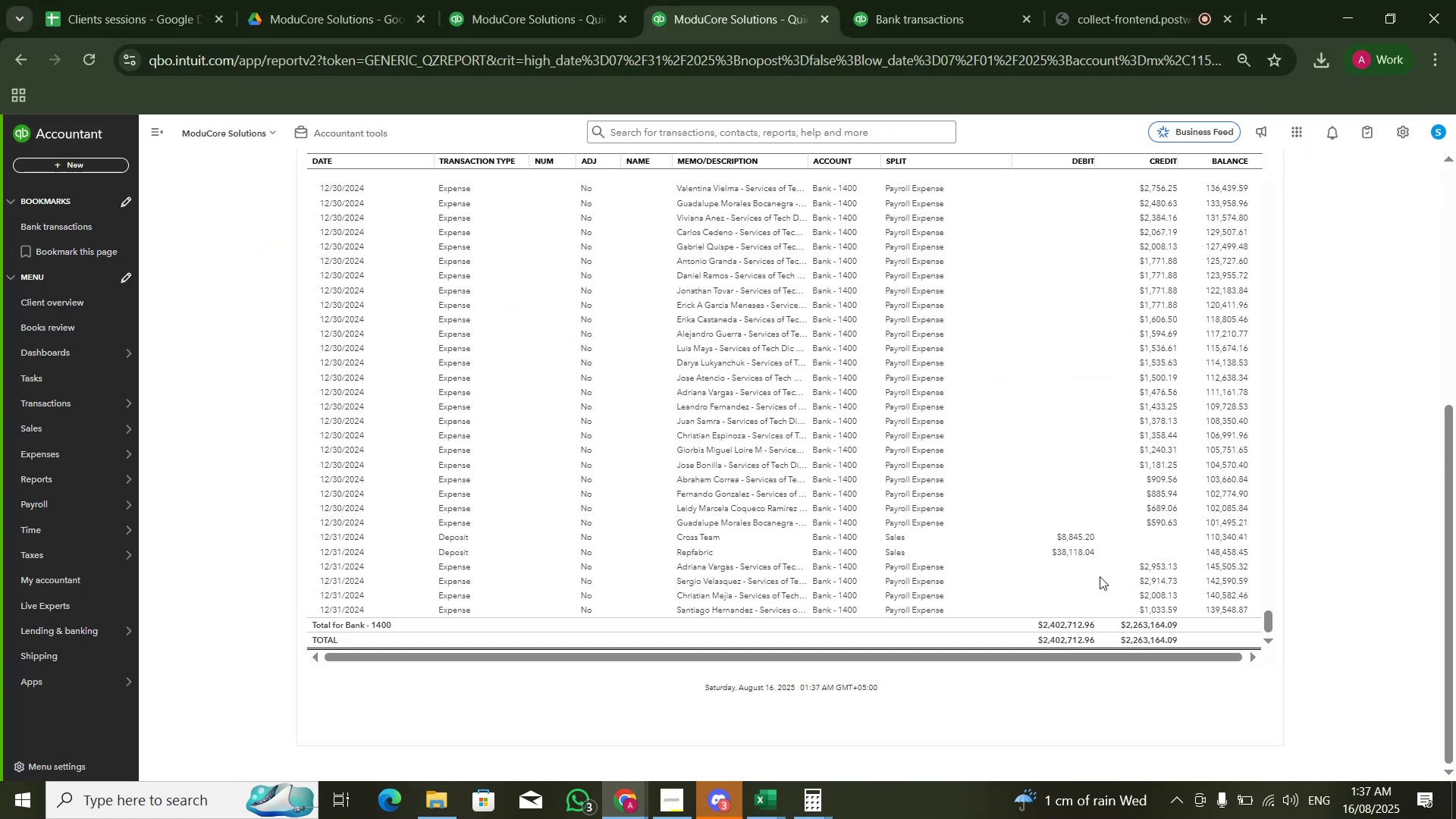 
key(Alt+Tab)
 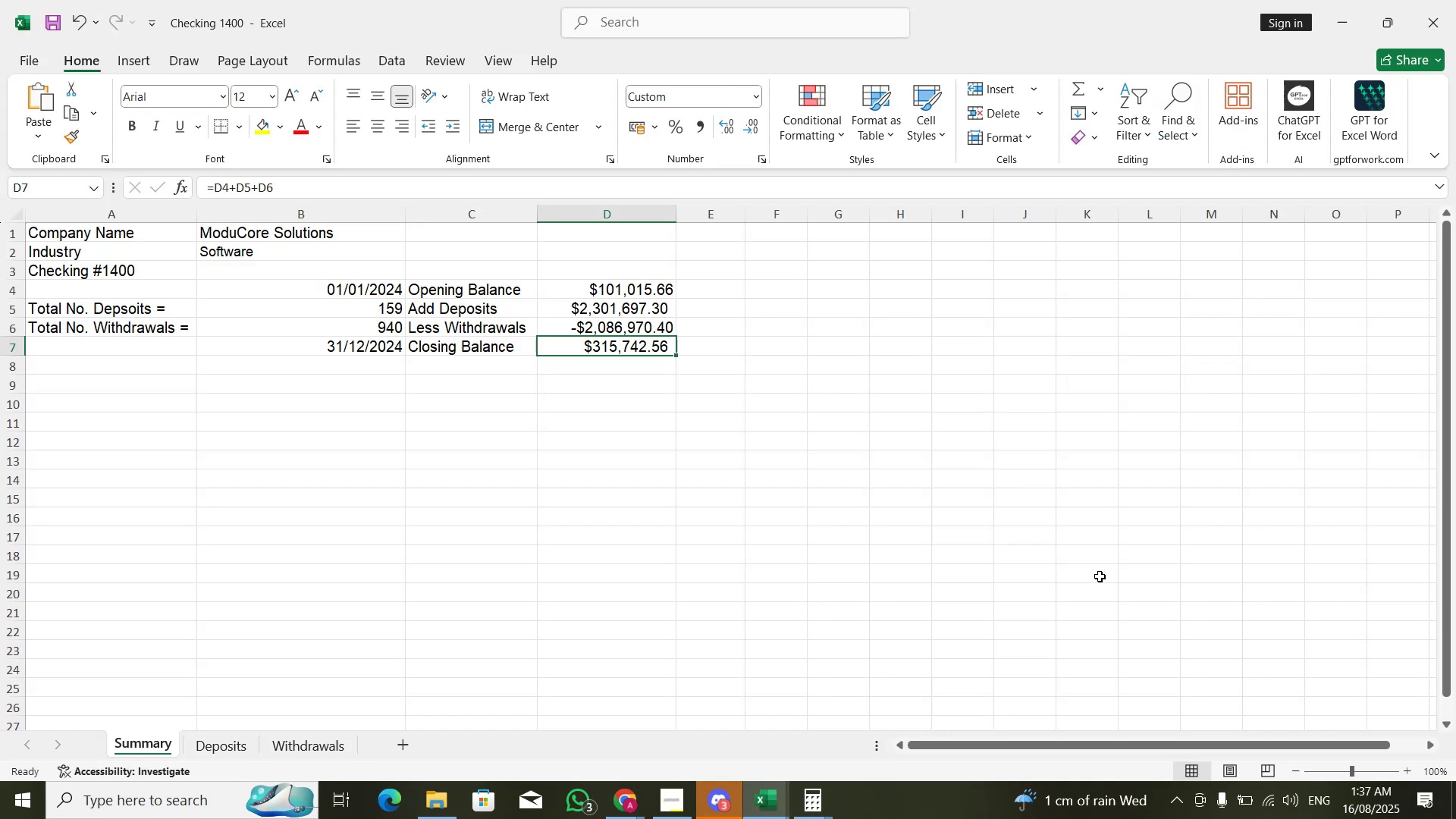 
key(Alt+AltLeft)
 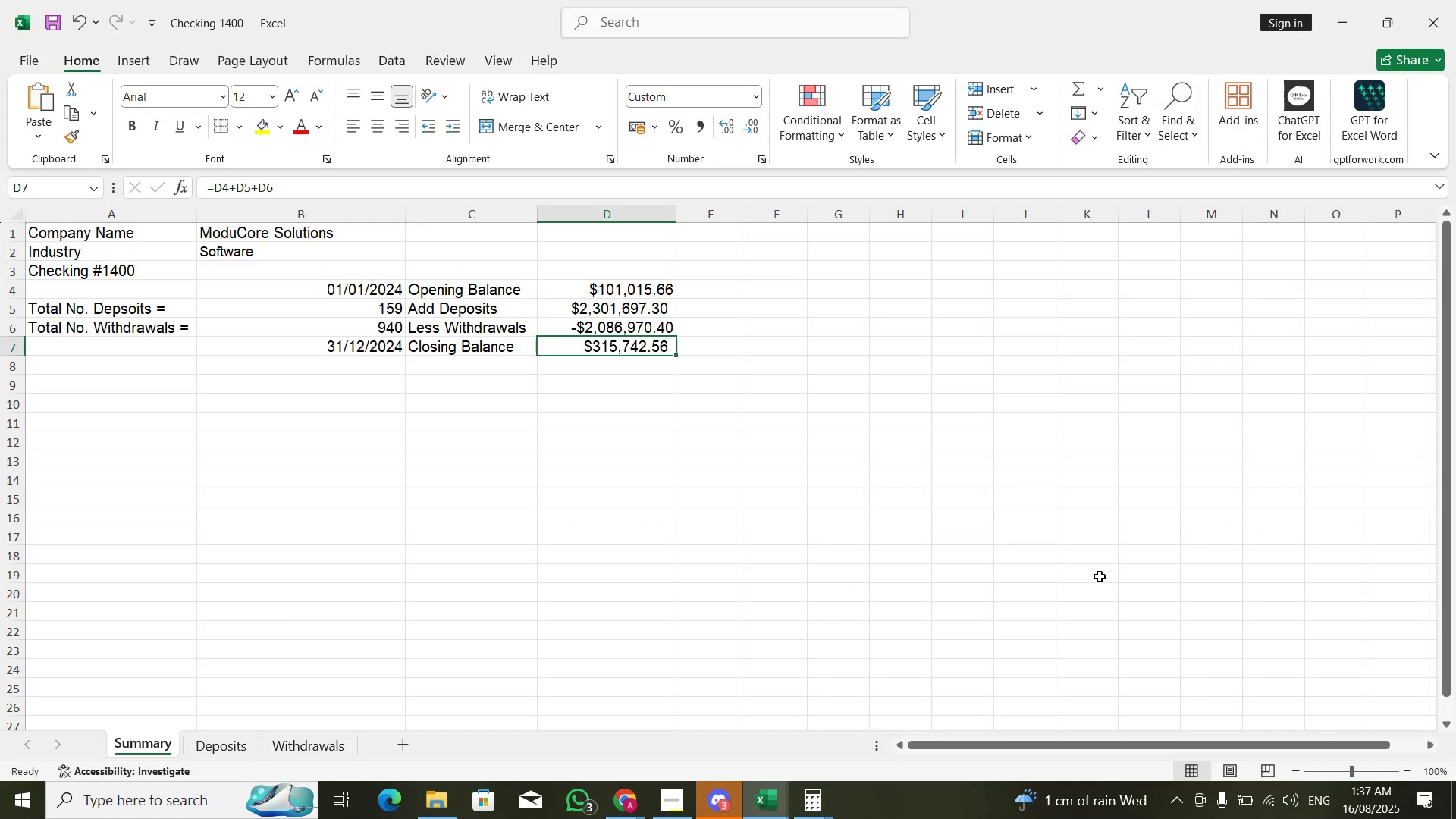 
key(Alt+Tab)
 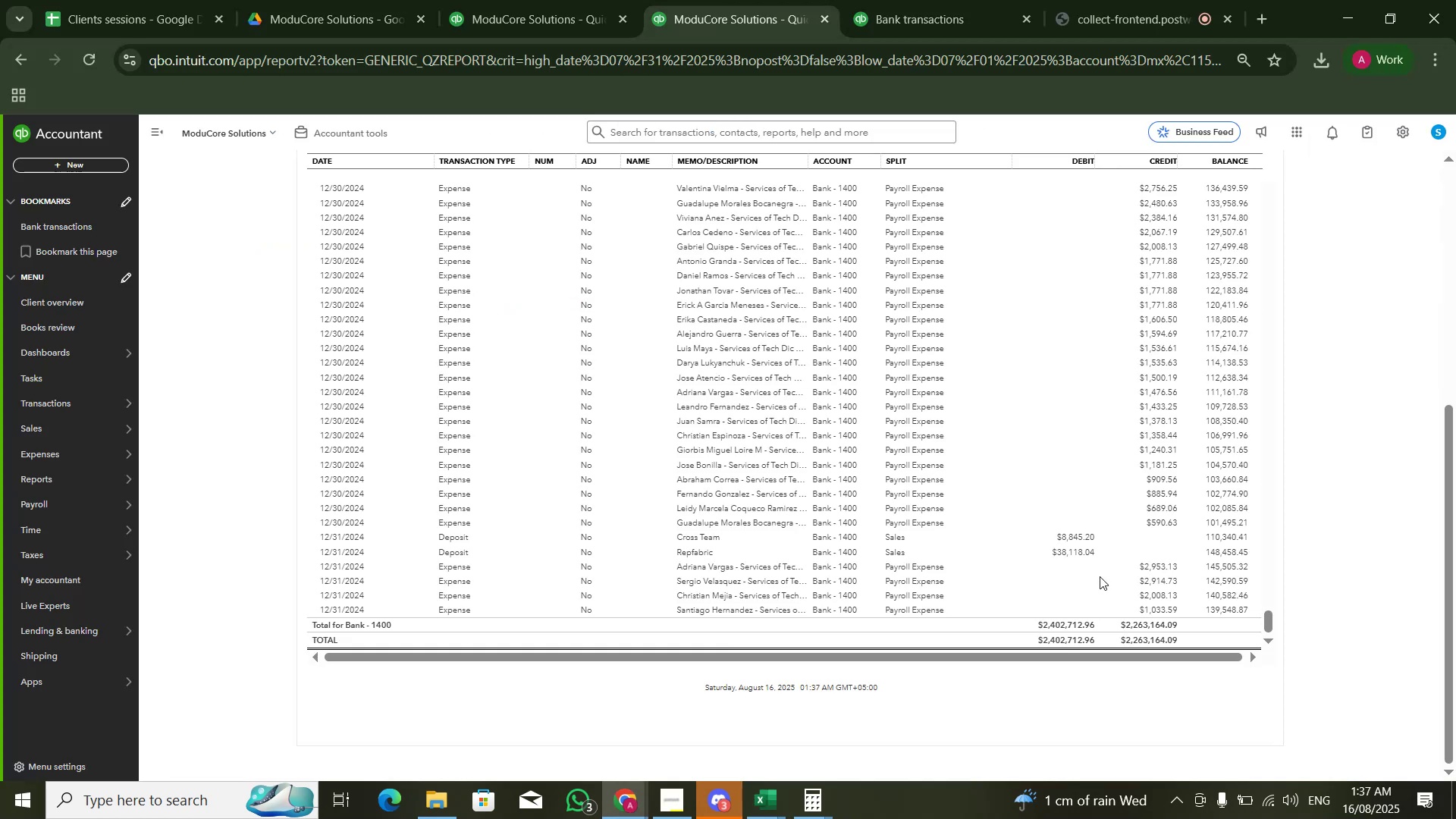 
key(Alt+AltLeft)
 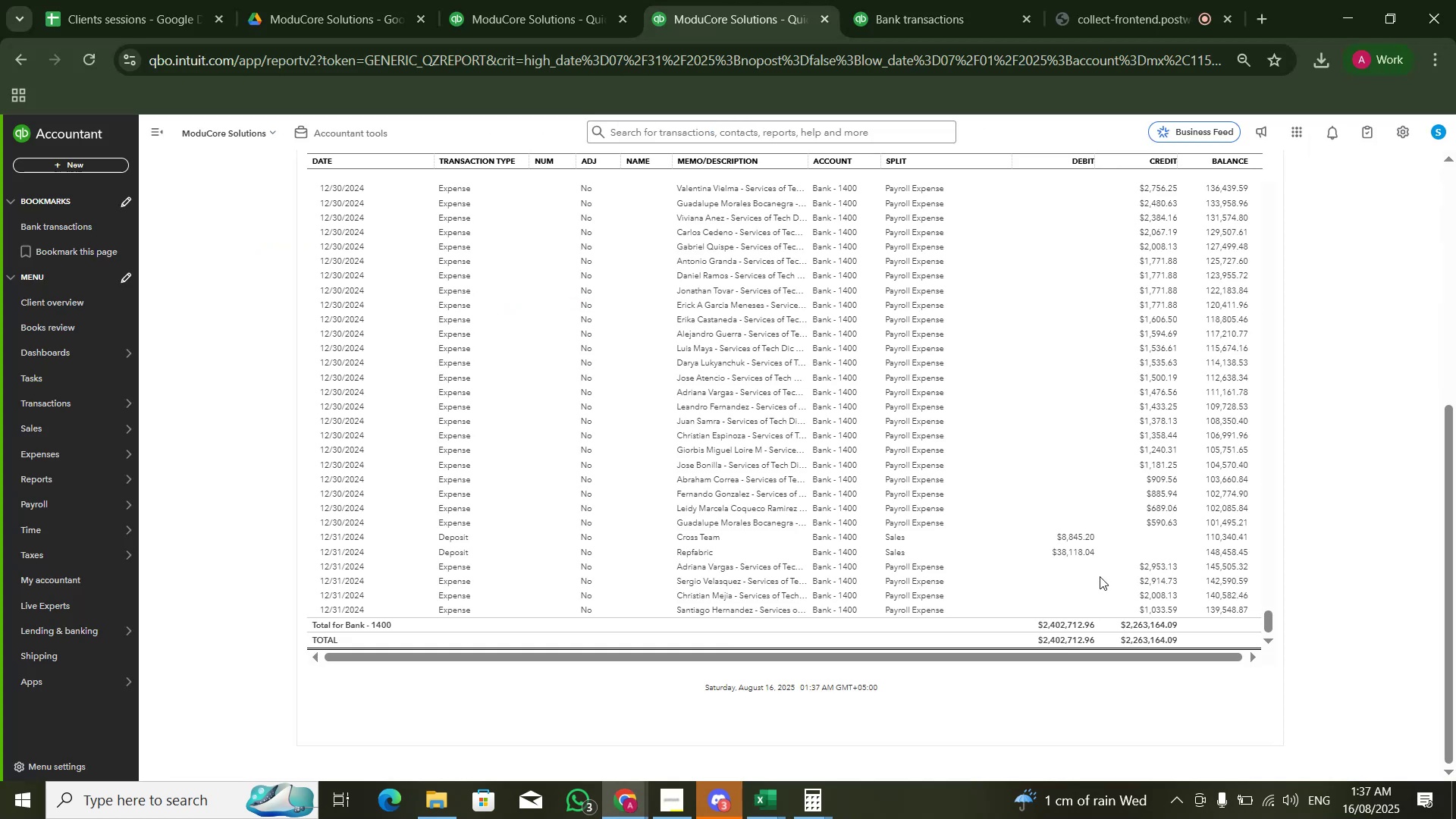 
key(Alt+Tab)
 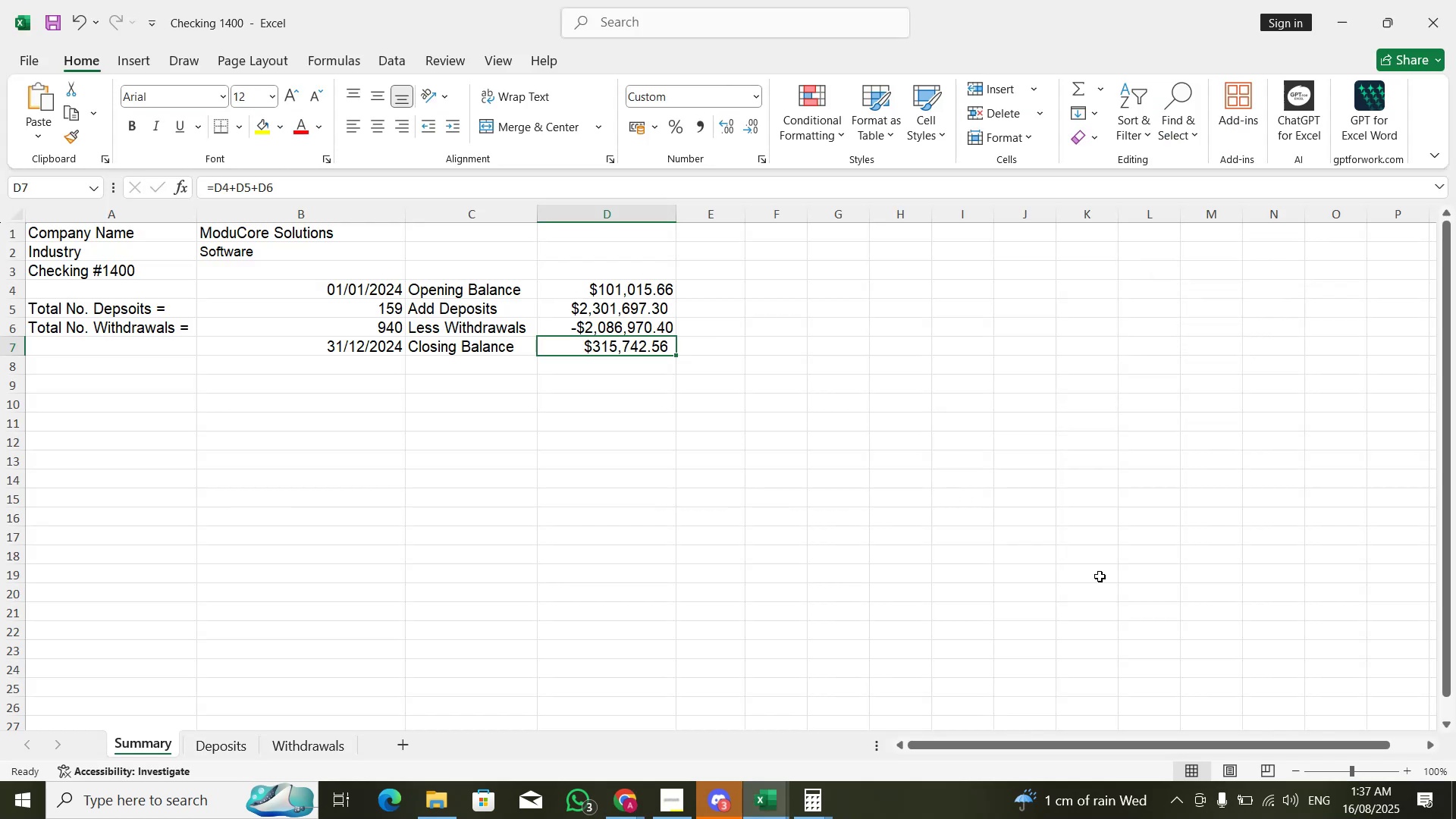 
key(Alt+AltLeft)
 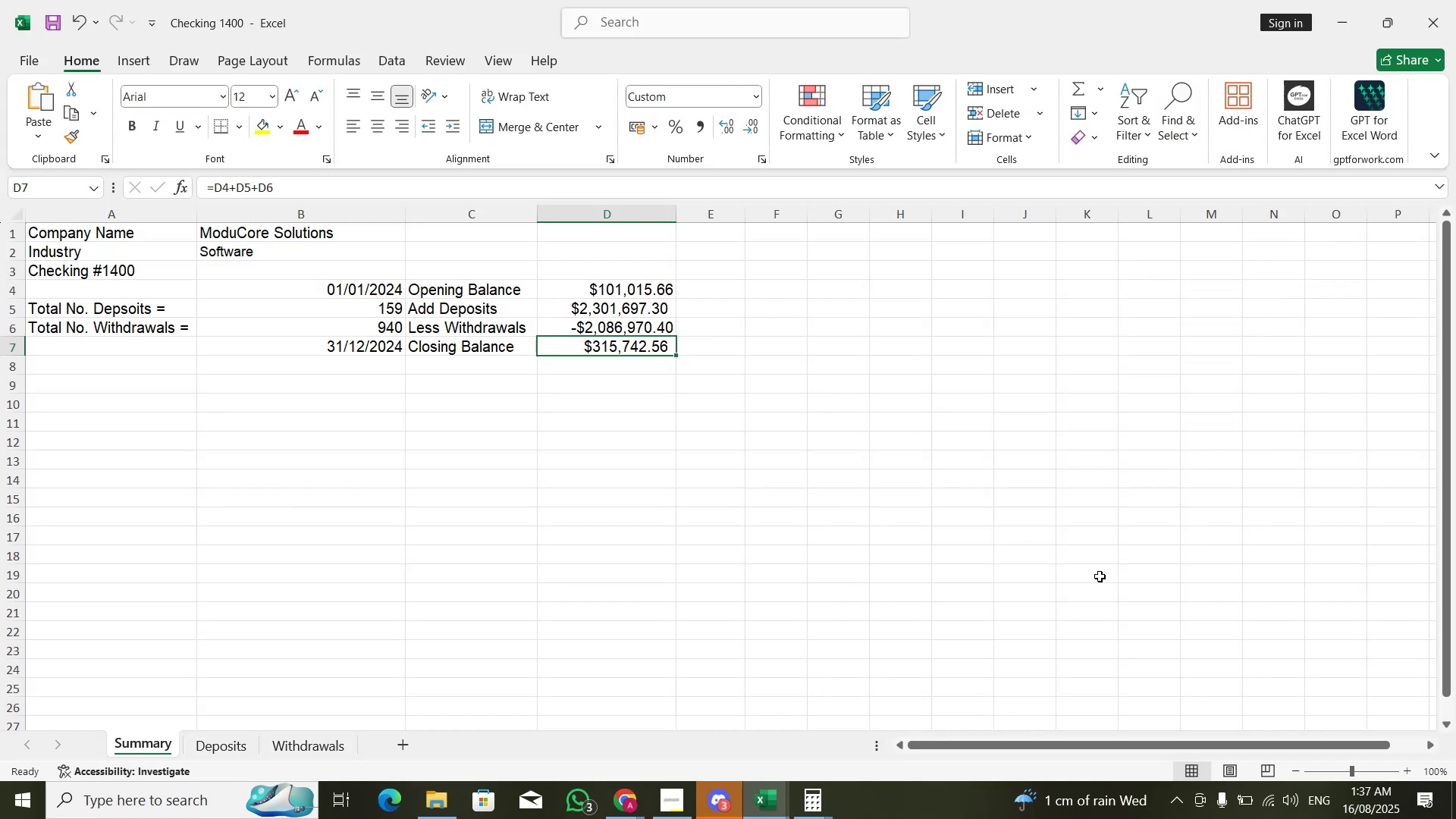 
key(Alt+Tab)
 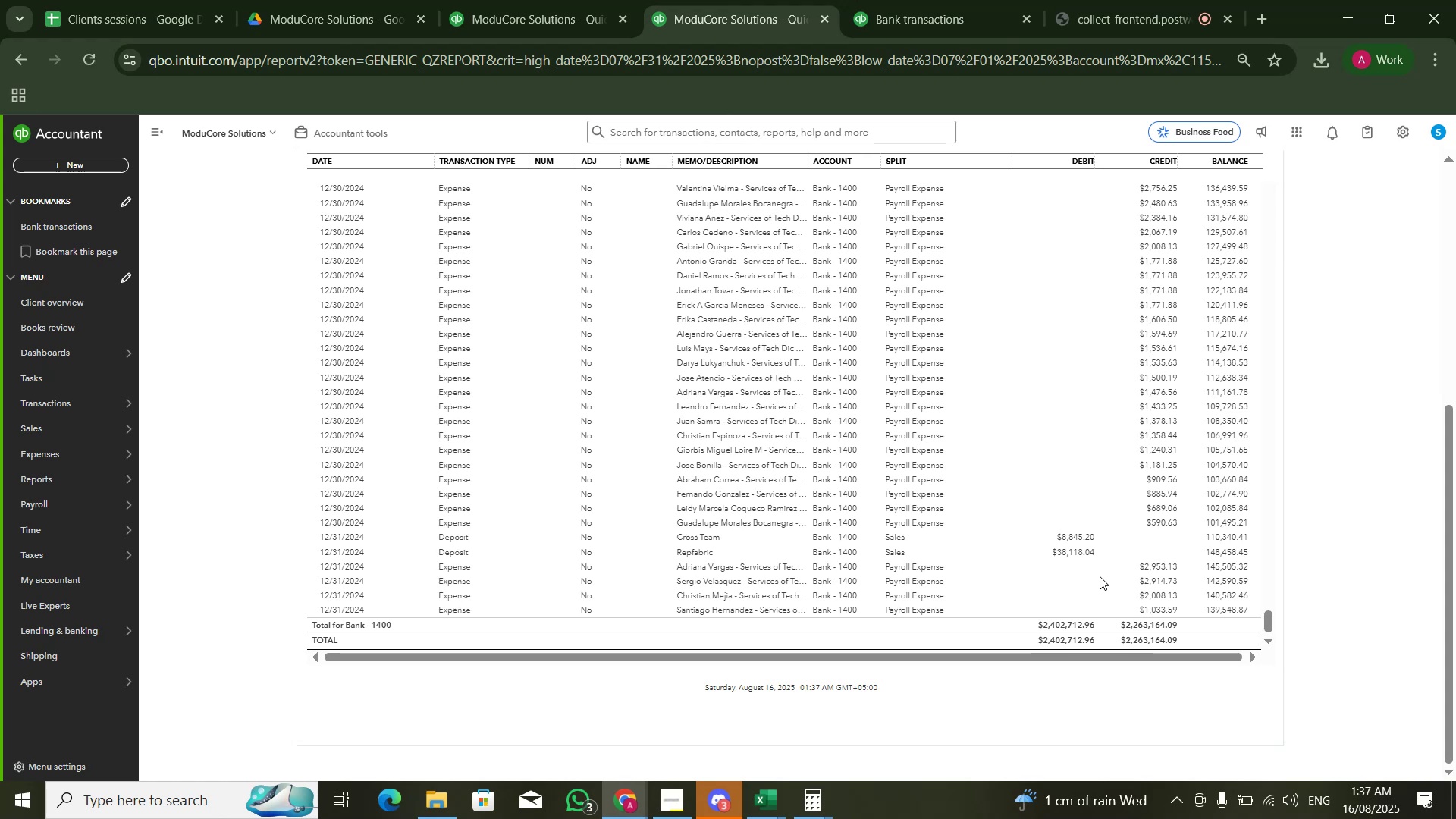 
wait(14.74)
 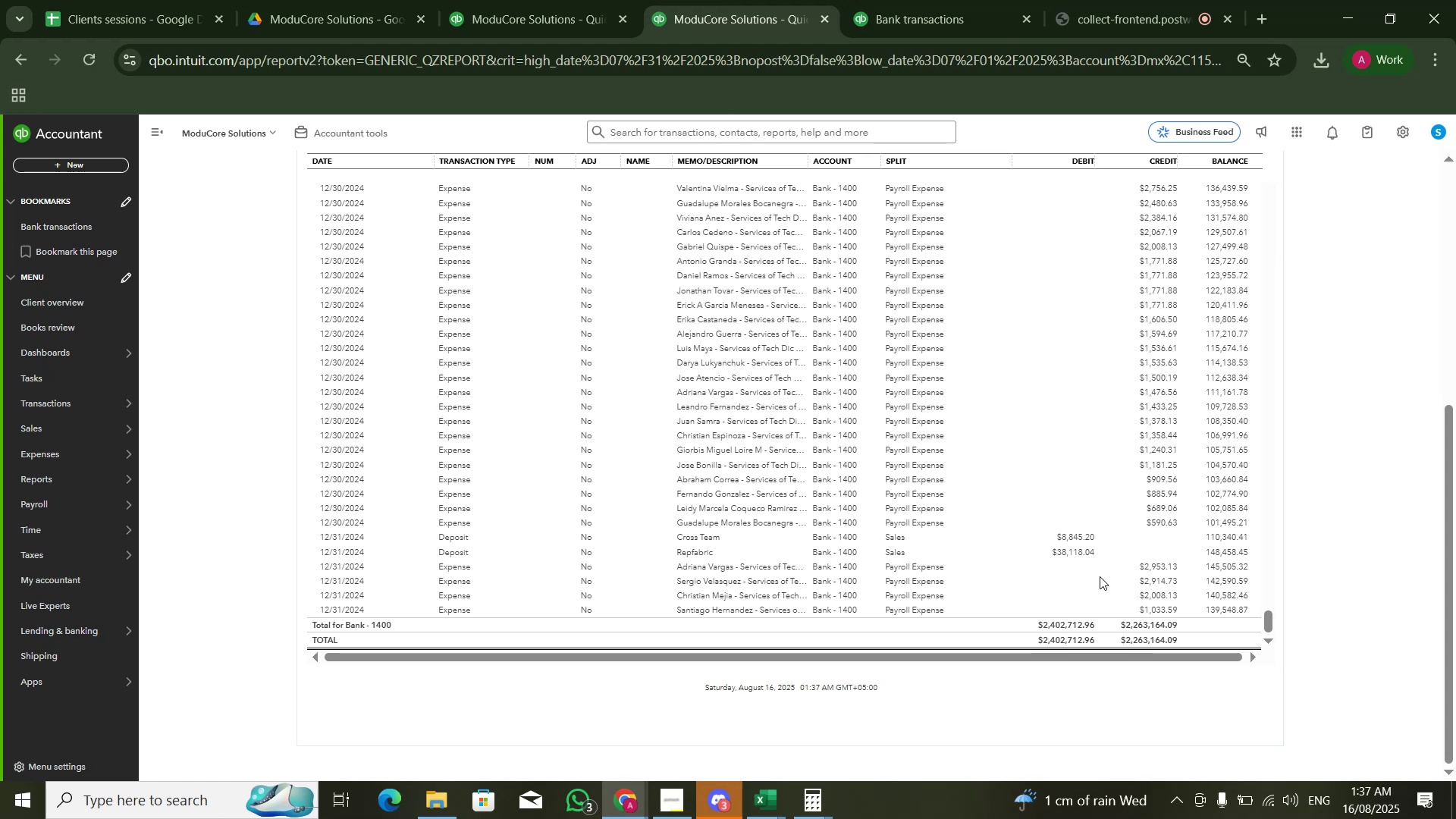 
key(Alt+AltLeft)
 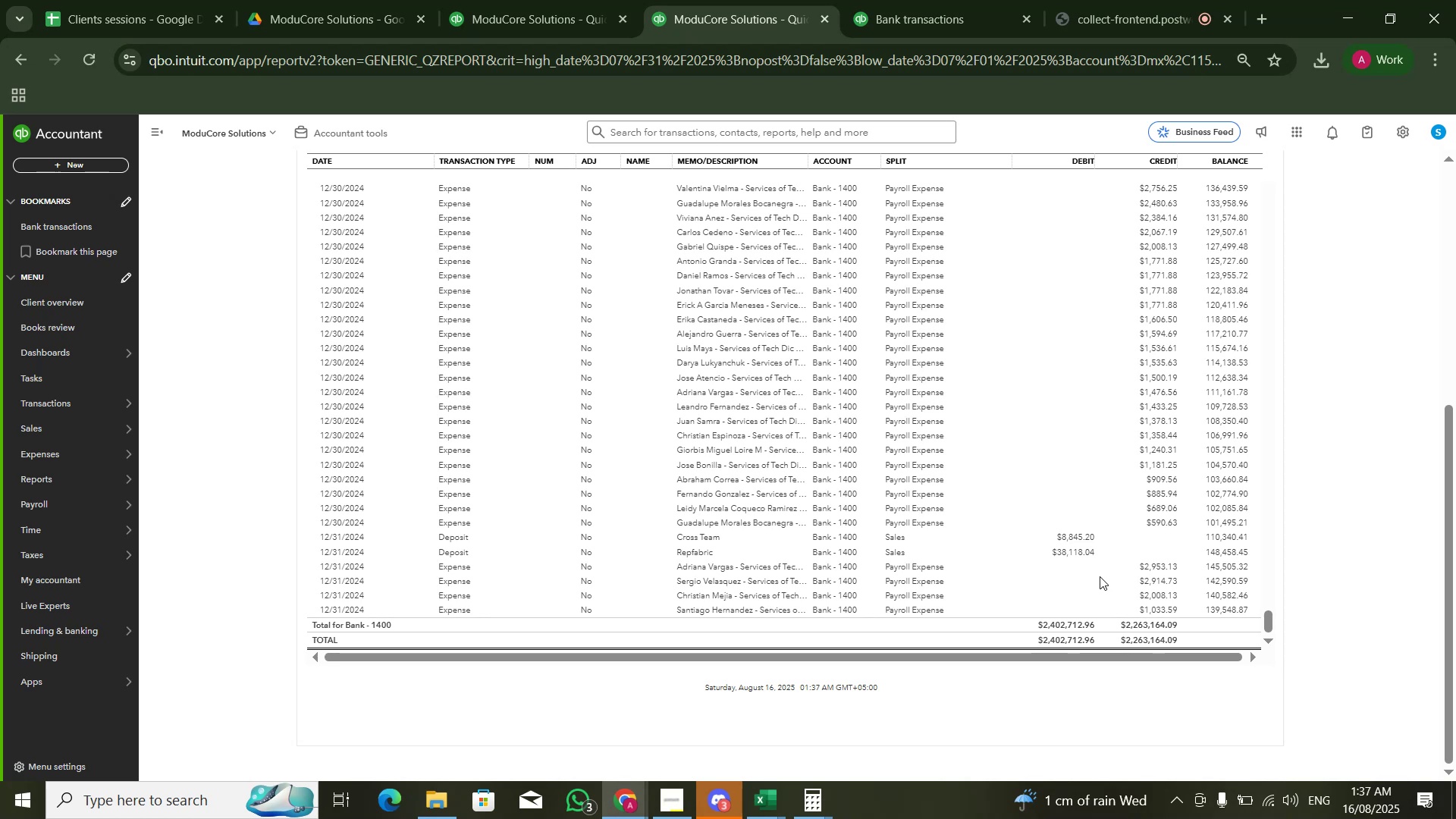 
key(Alt+Tab)
 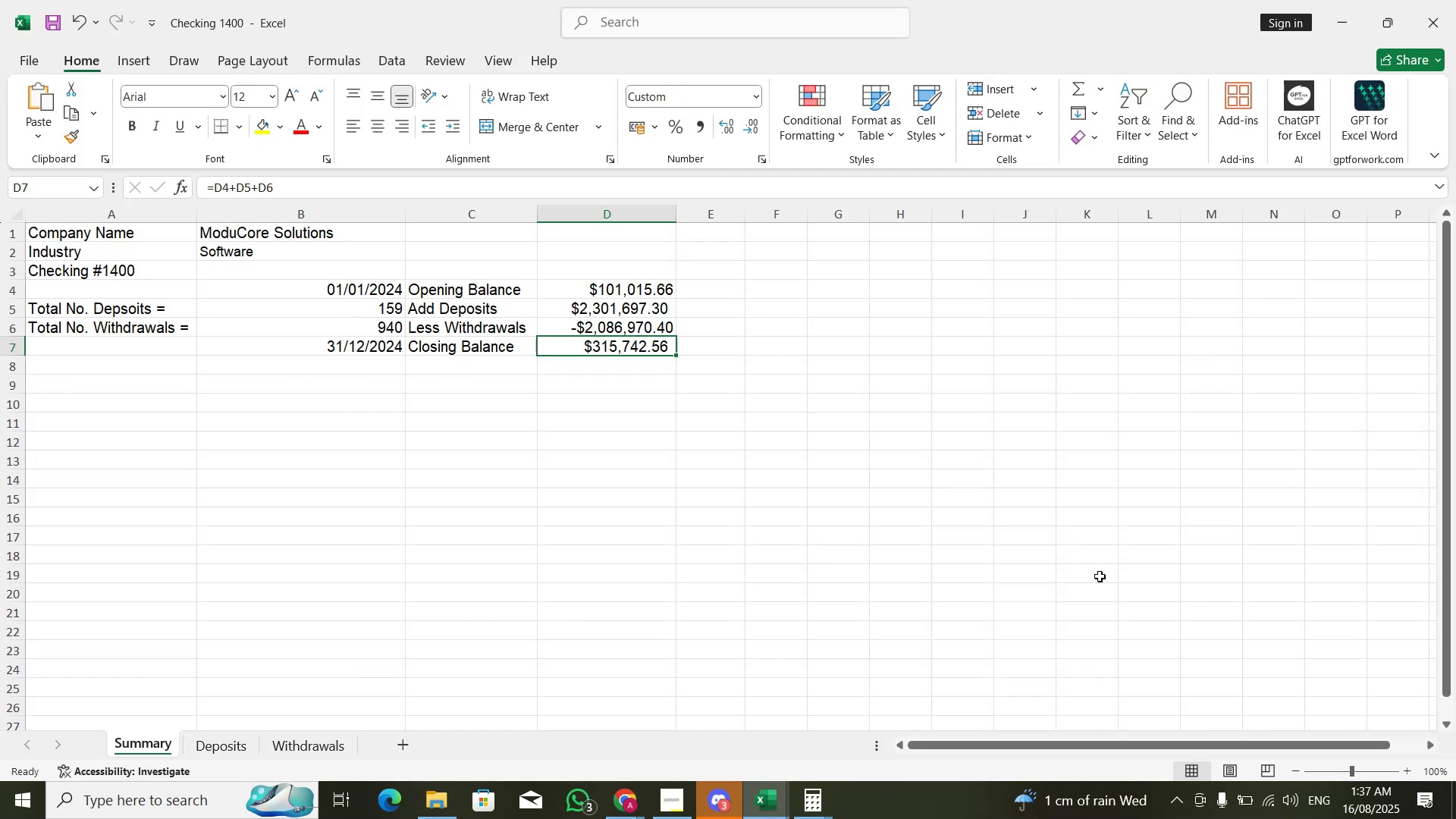 
key(Alt+AltLeft)
 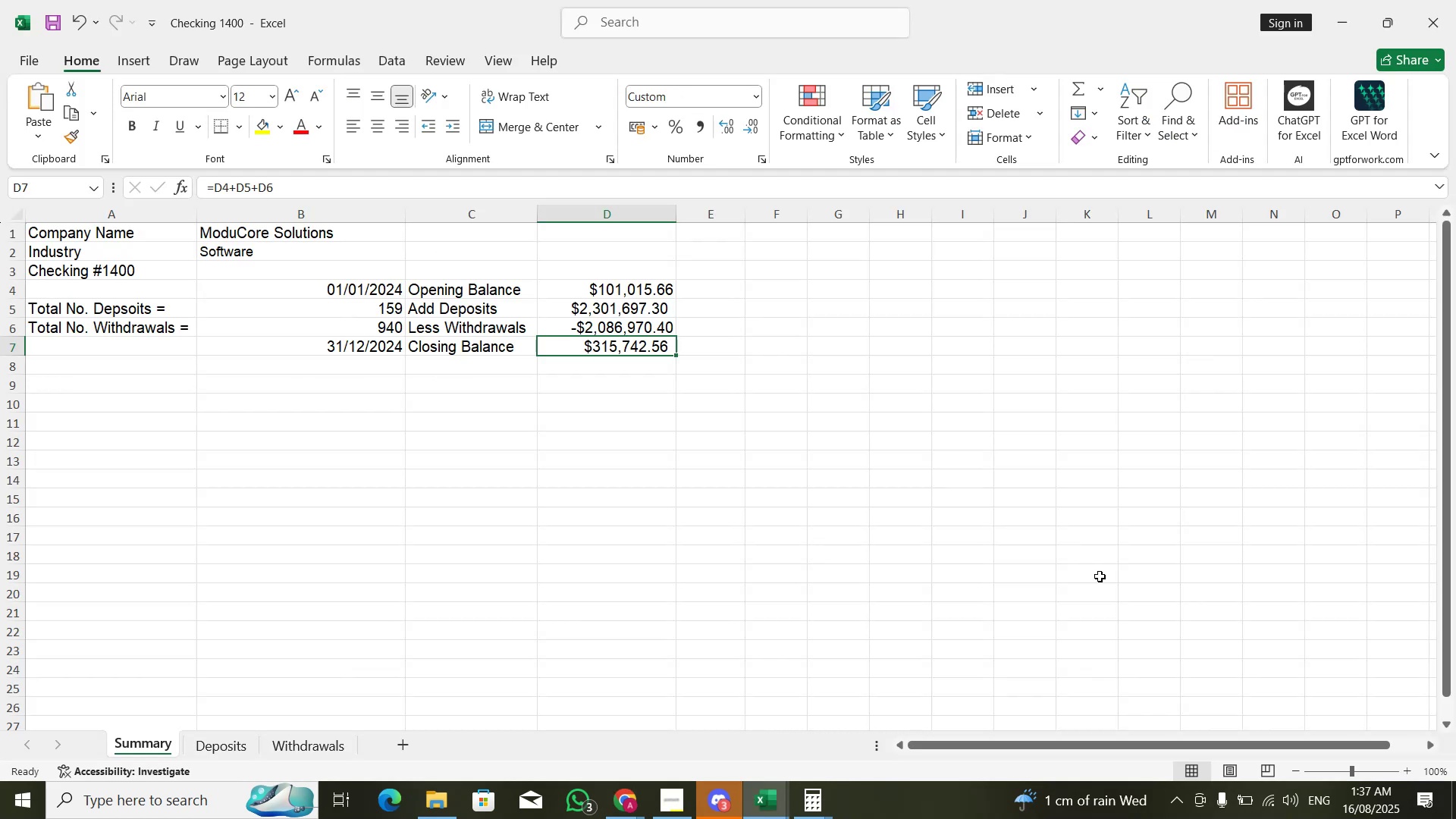 
key(Alt+Tab)
 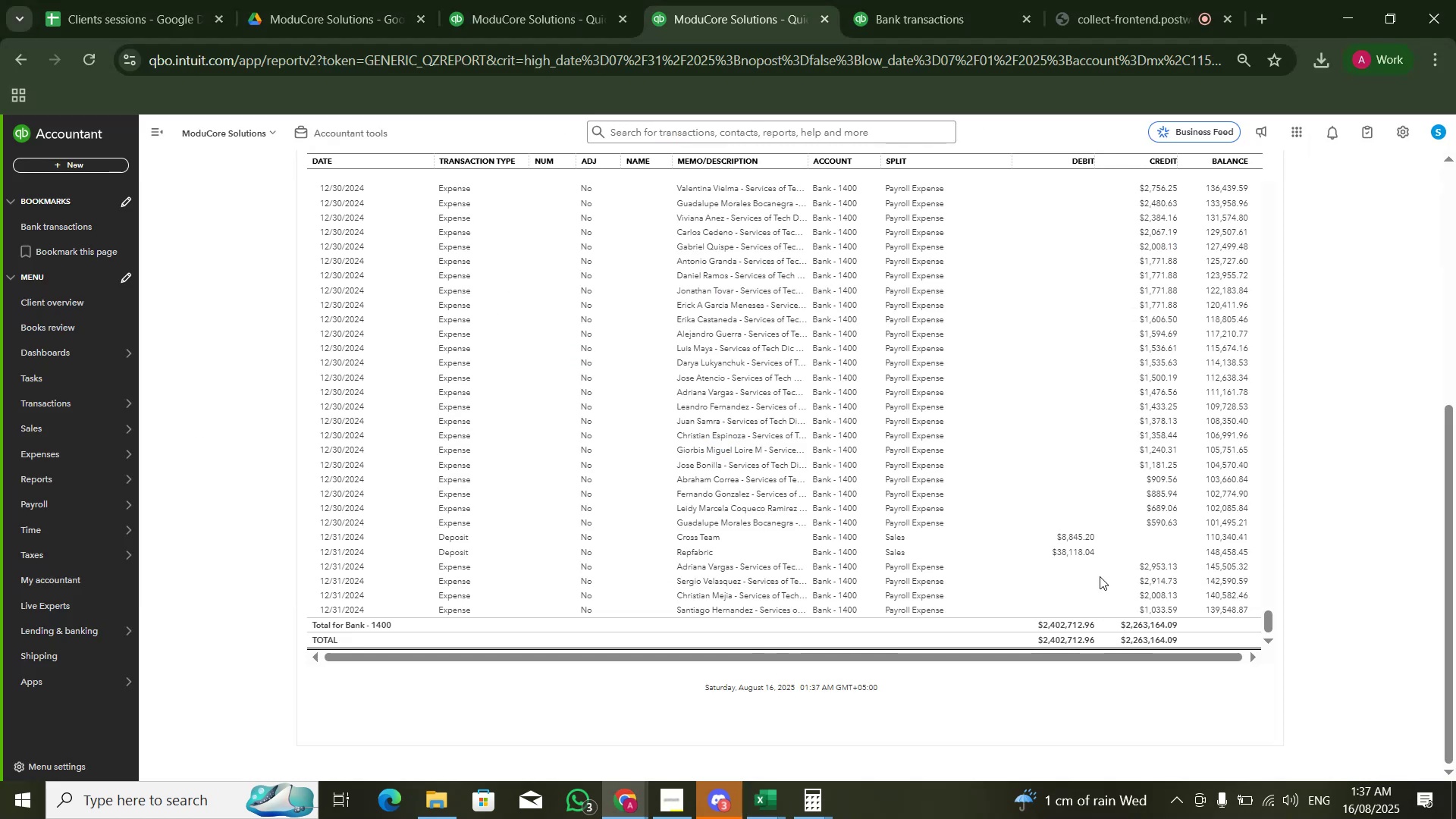 
key(Alt+AltLeft)
 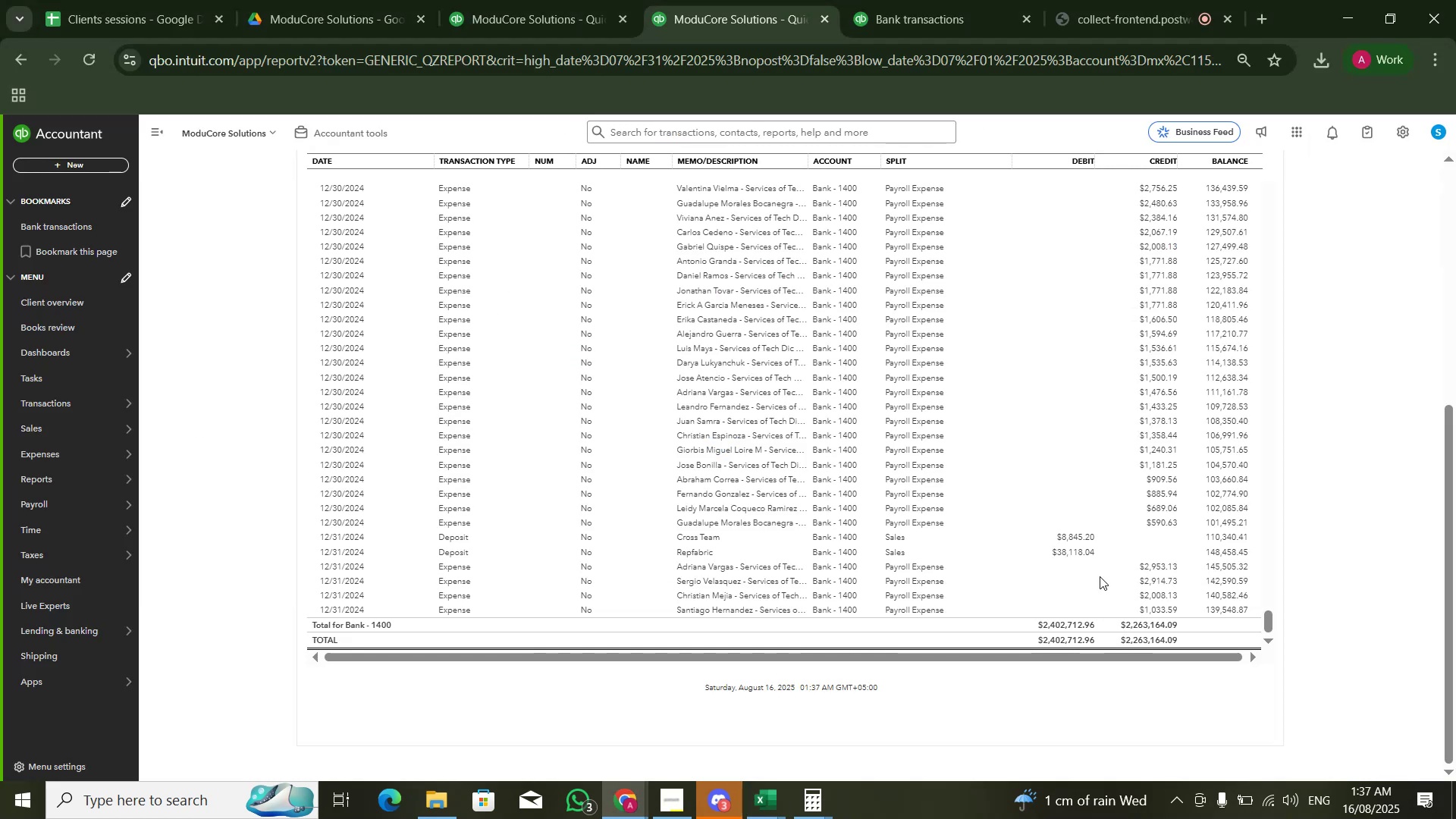 
key(Alt+Tab)
 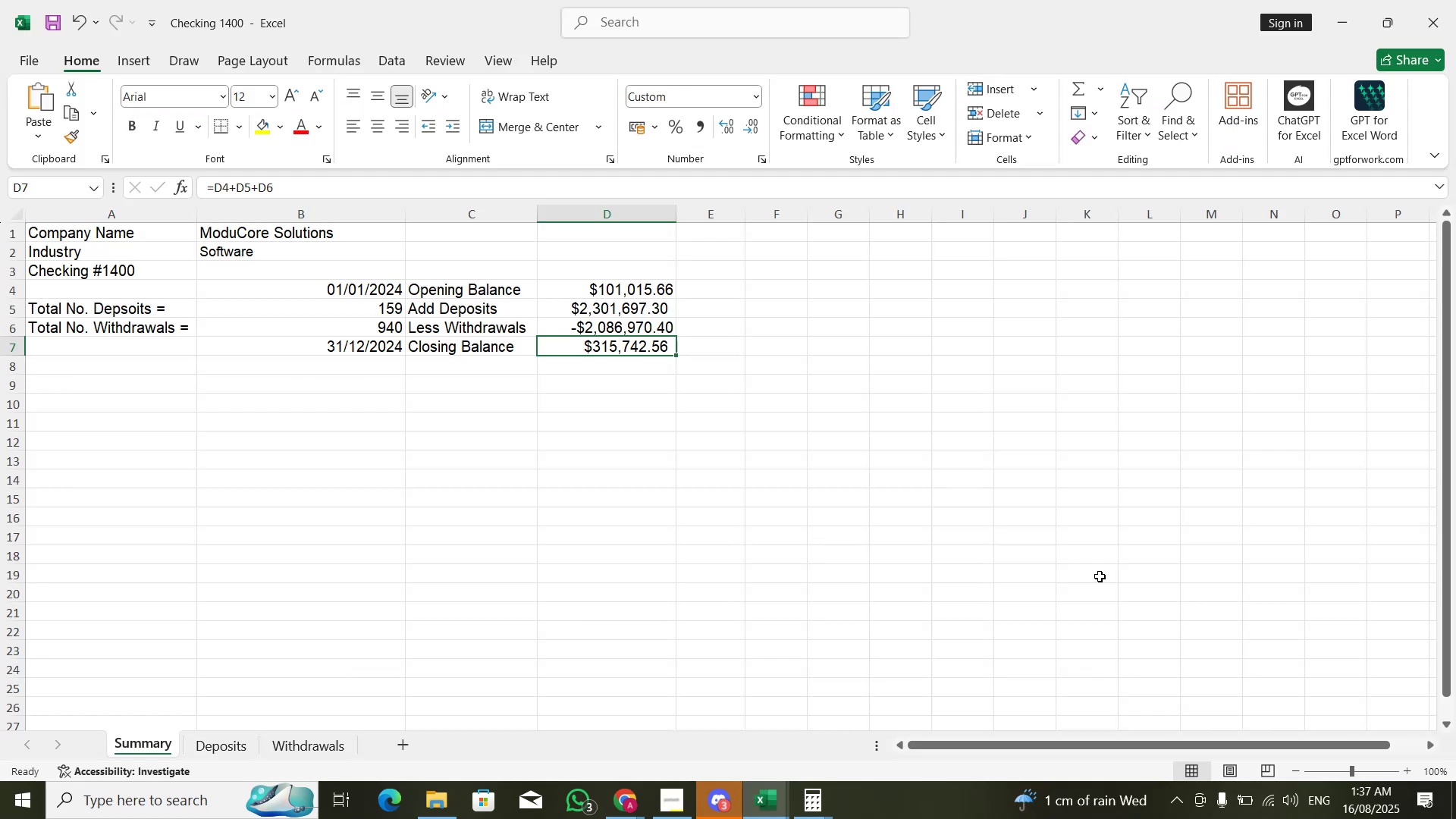 
key(Alt+AltLeft)
 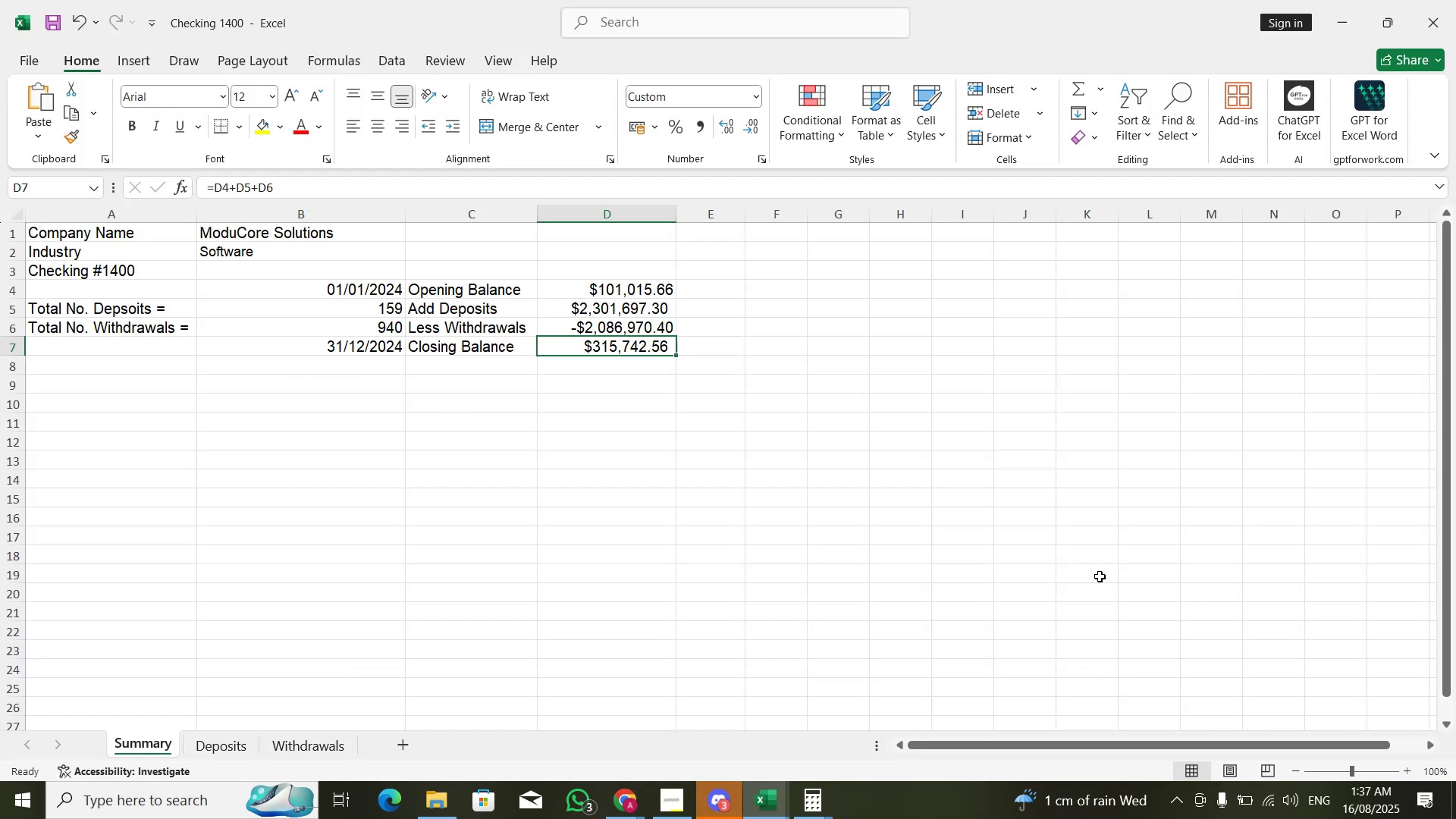 
key(Alt+Tab)
 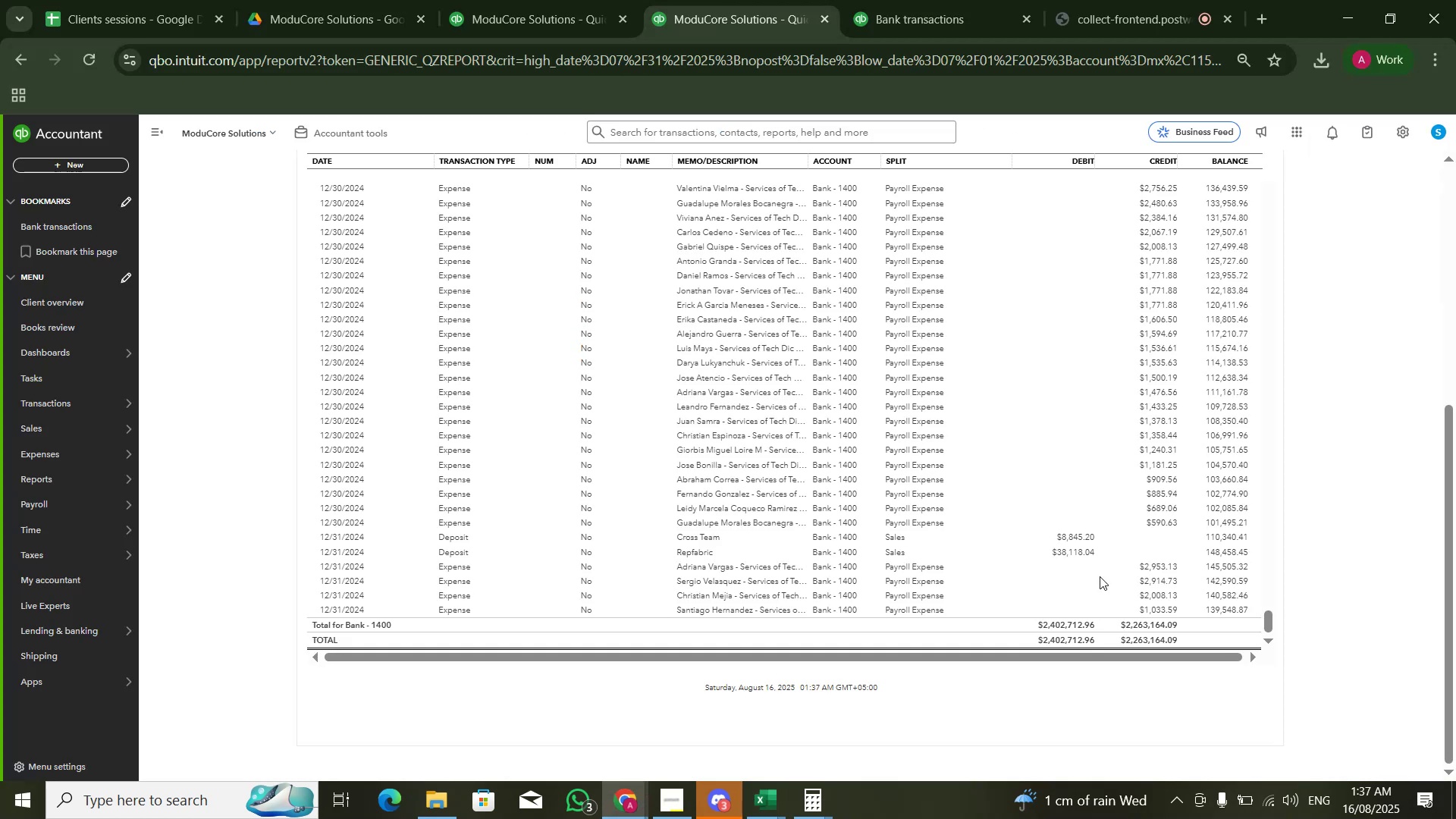 
key(Alt+AltLeft)
 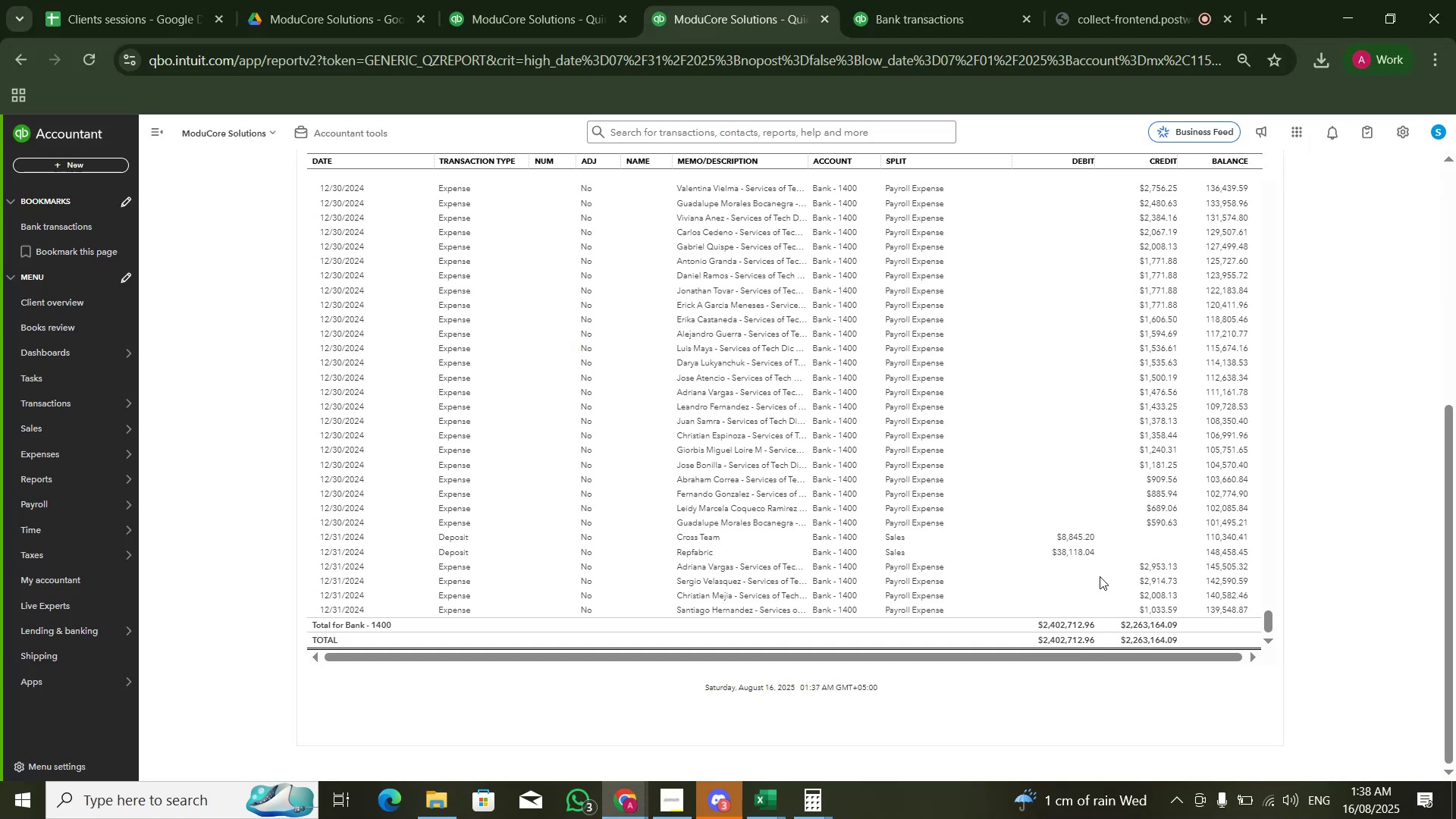 
key(Alt+Tab)
 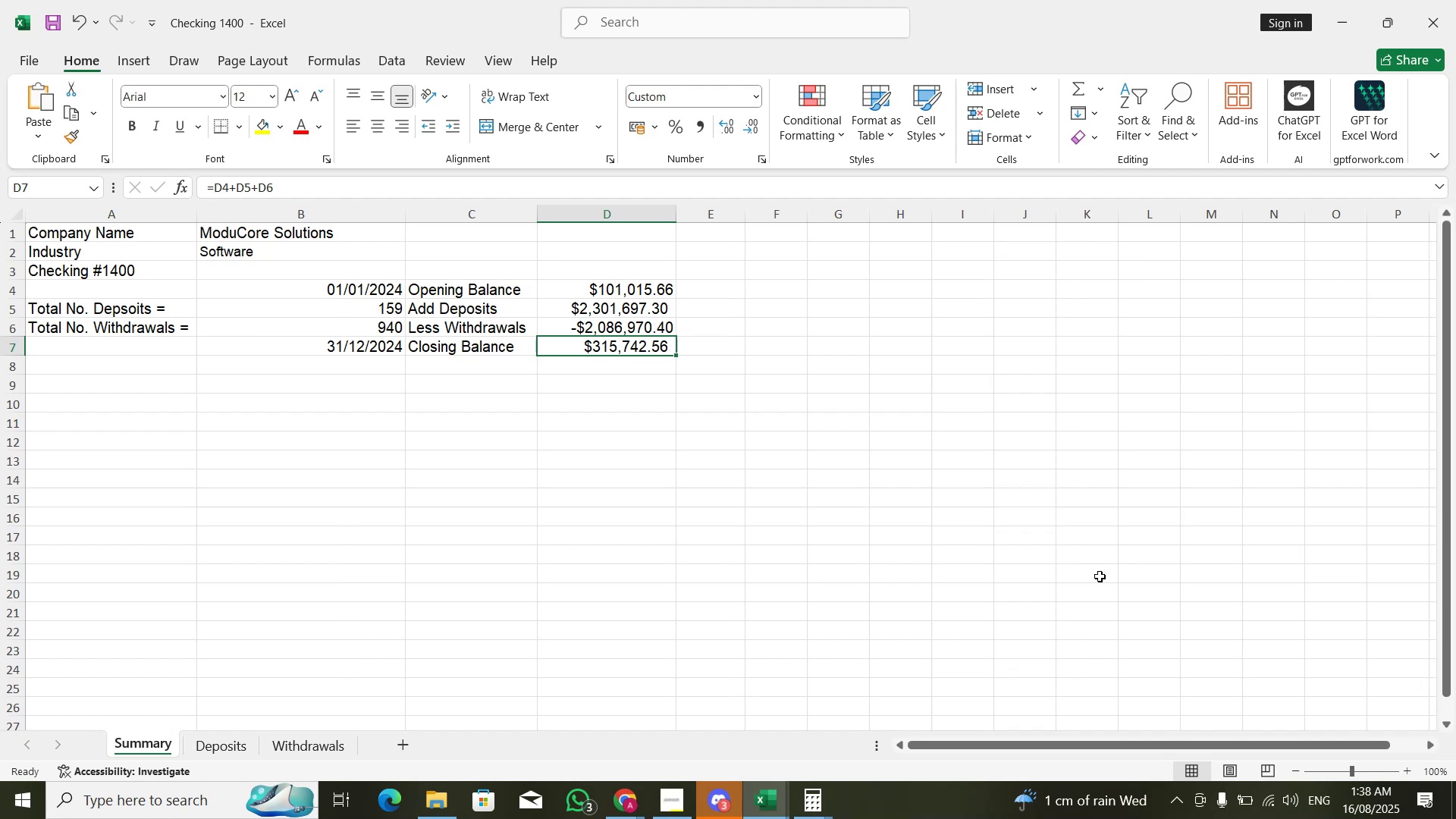 
wait(9.36)
 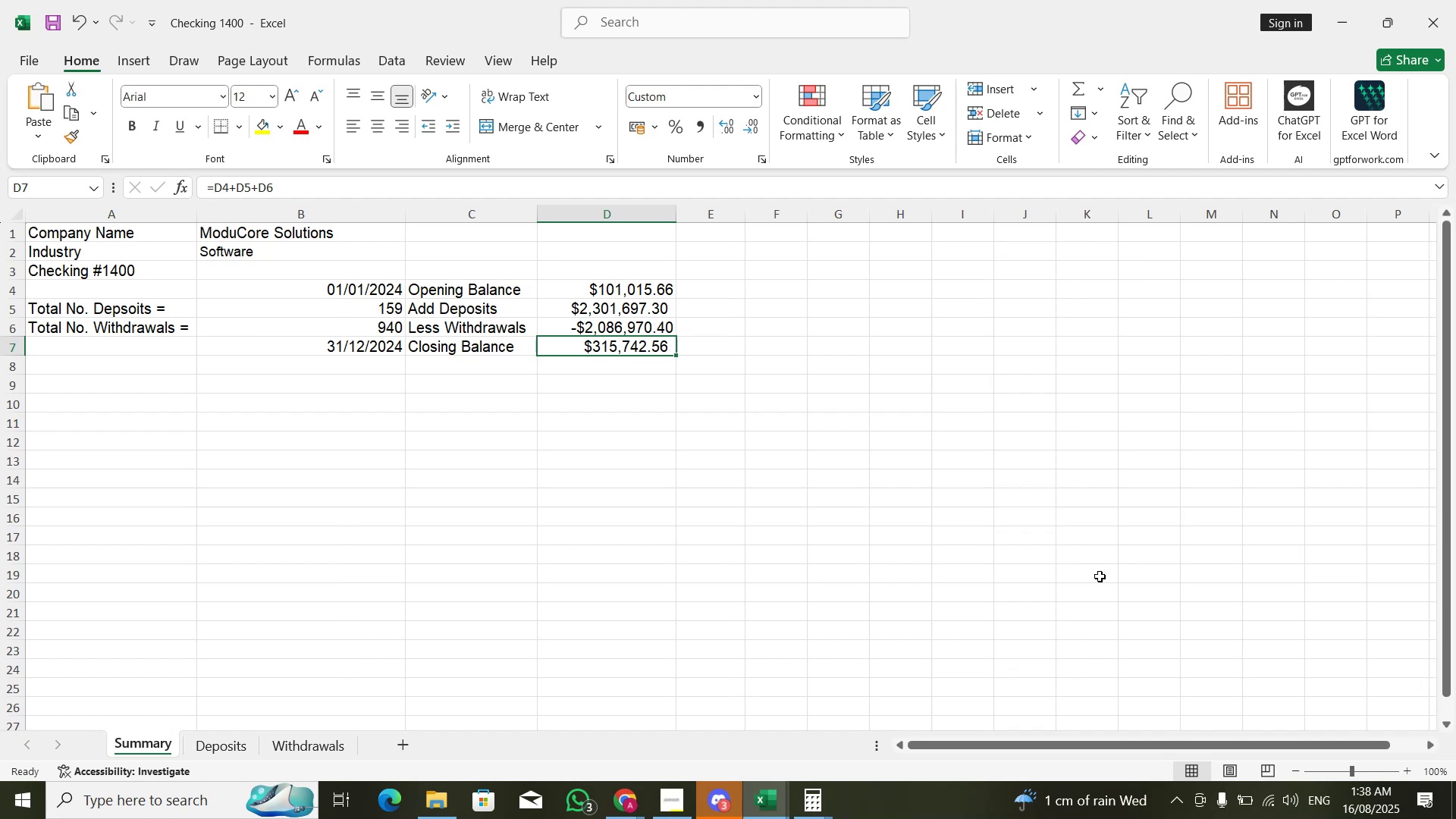 
key(Alt+AltLeft)
 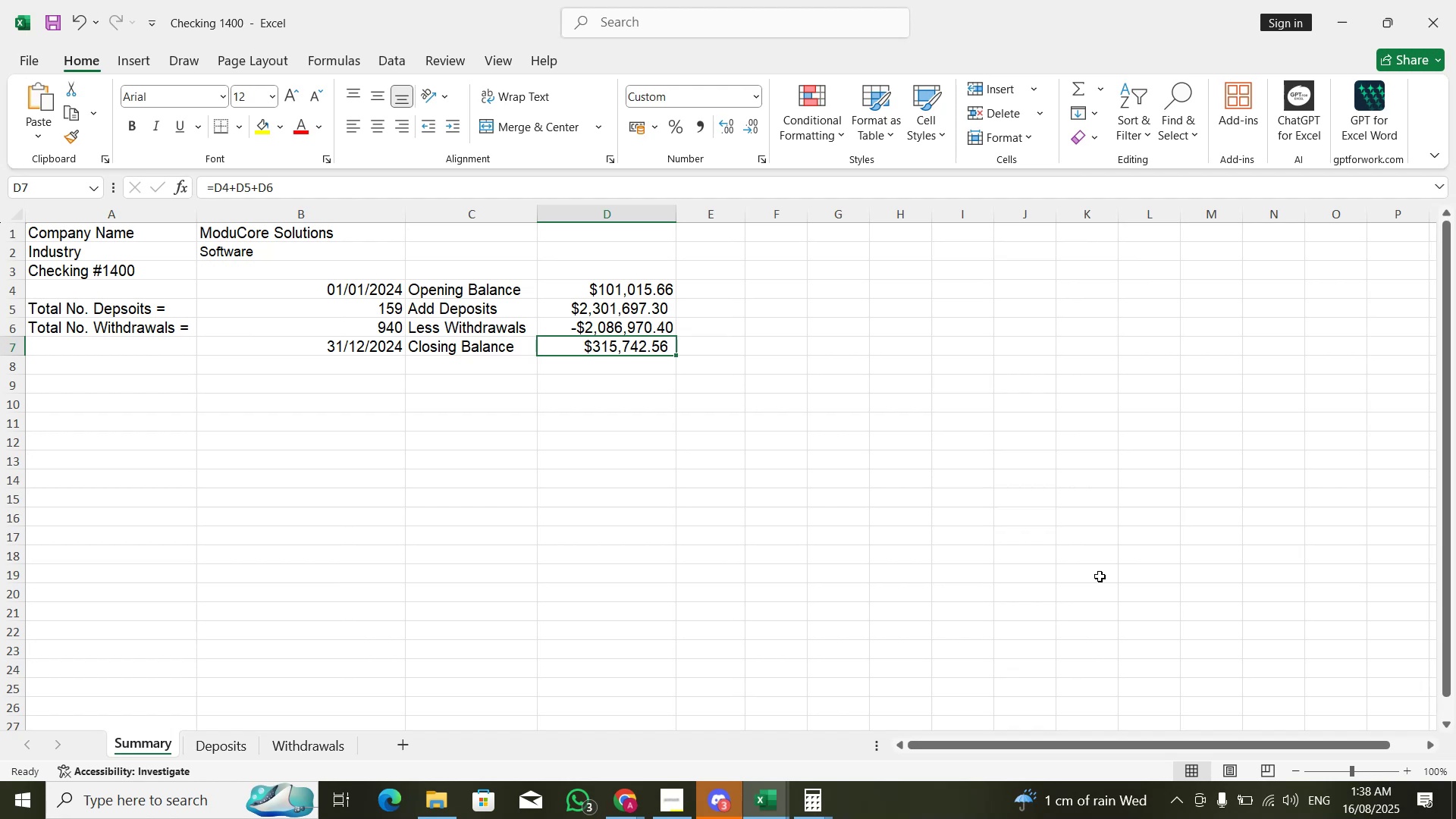 
key(Alt+Tab)
 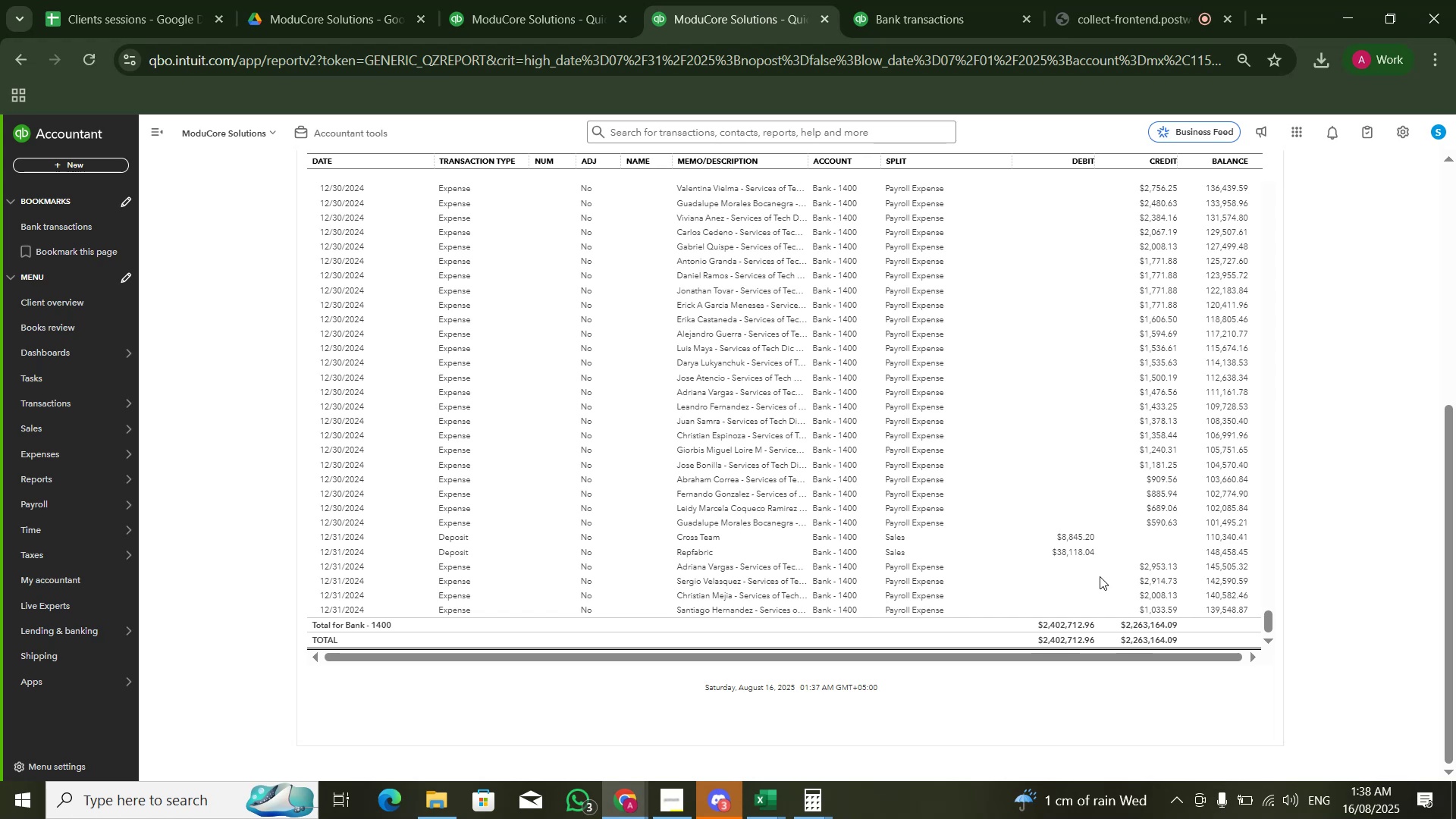 
wait(9.76)
 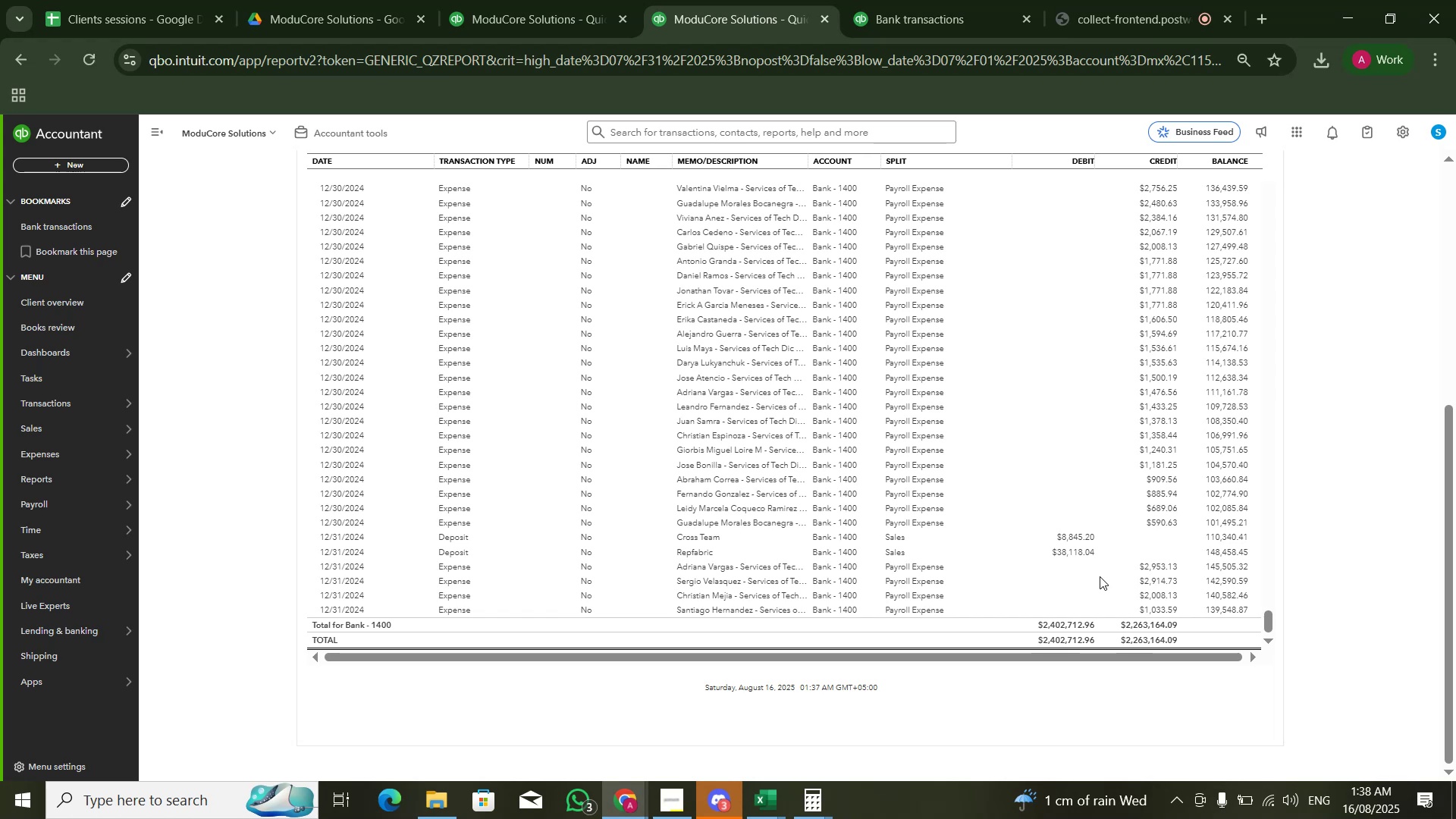 
left_click_drag(start_coordinate=[1269, 628], to_coordinate=[1316, 0])
 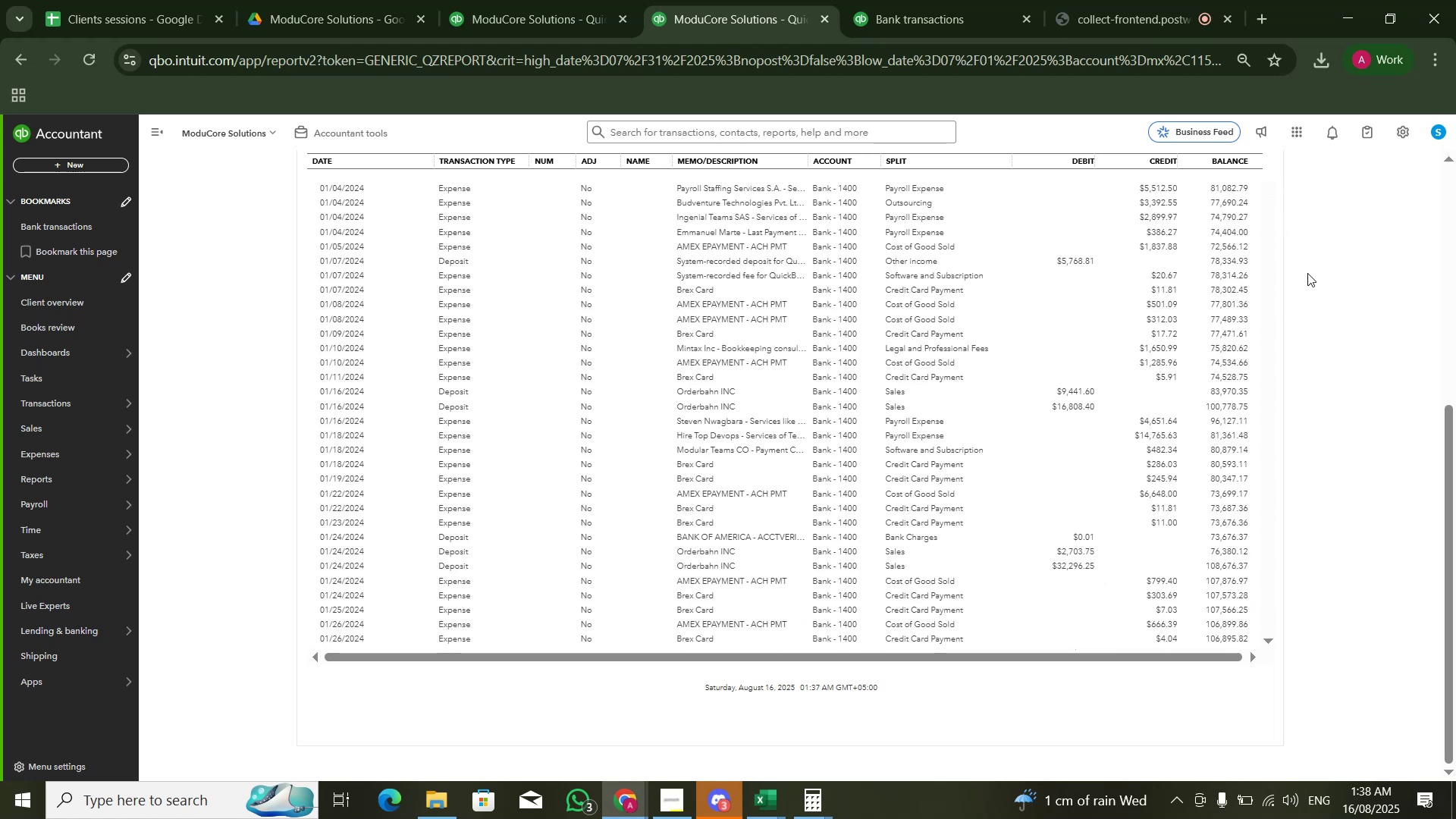 
scroll: coordinate [1307, 274], scroll_direction: up, amount: 3.0
 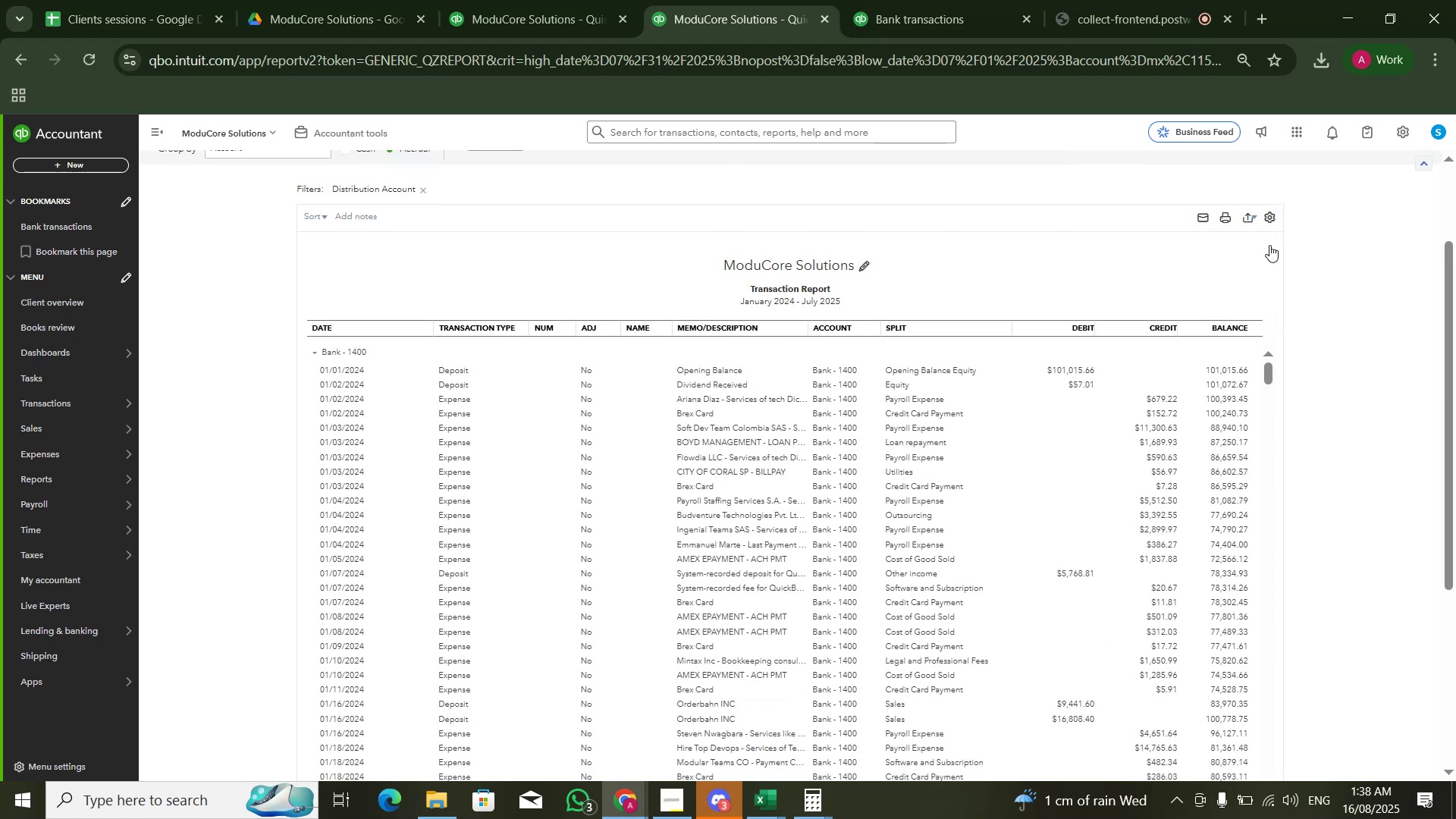 
mouse_move([1264, 261])
 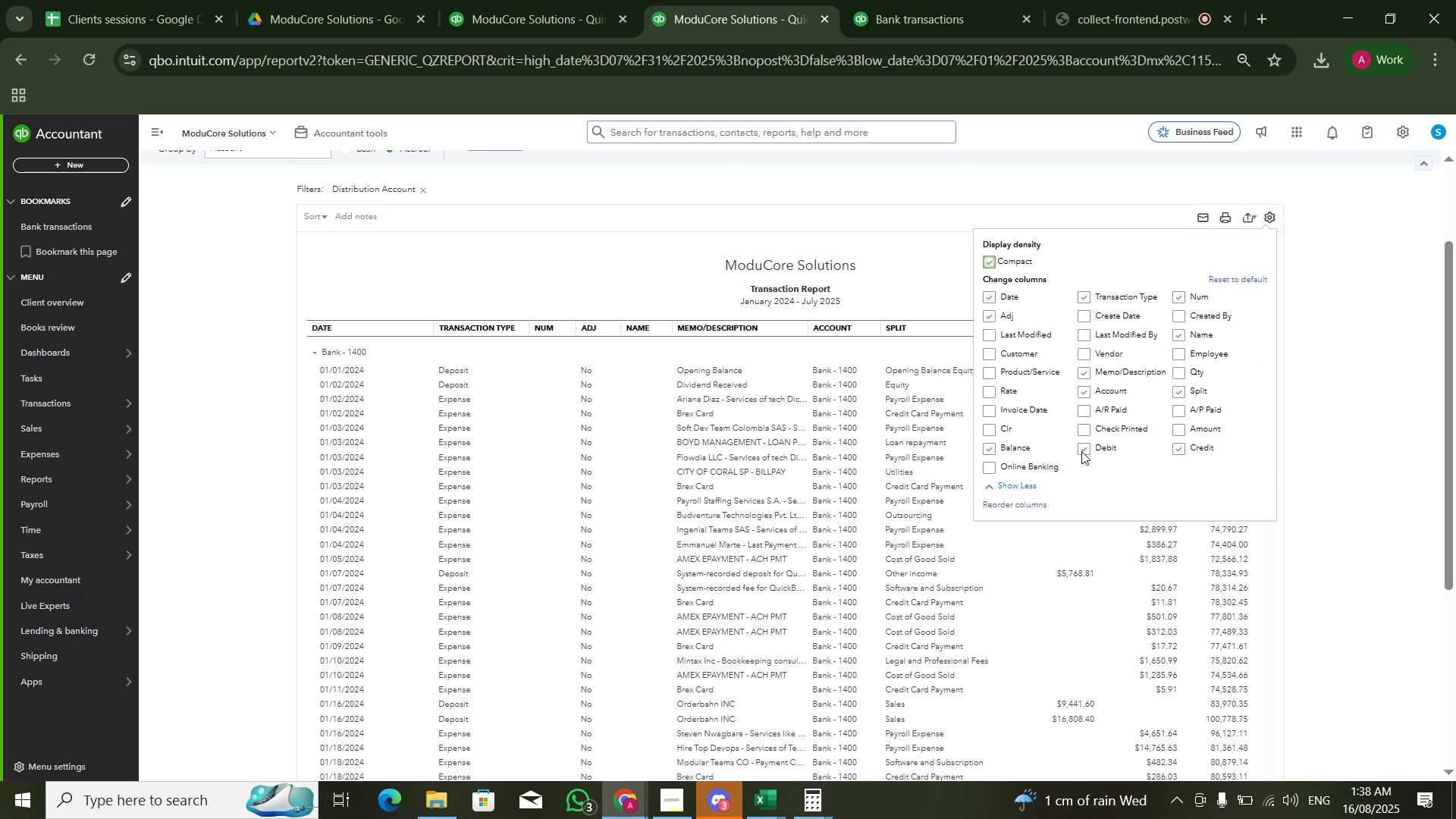 
left_click([1172, 445])
 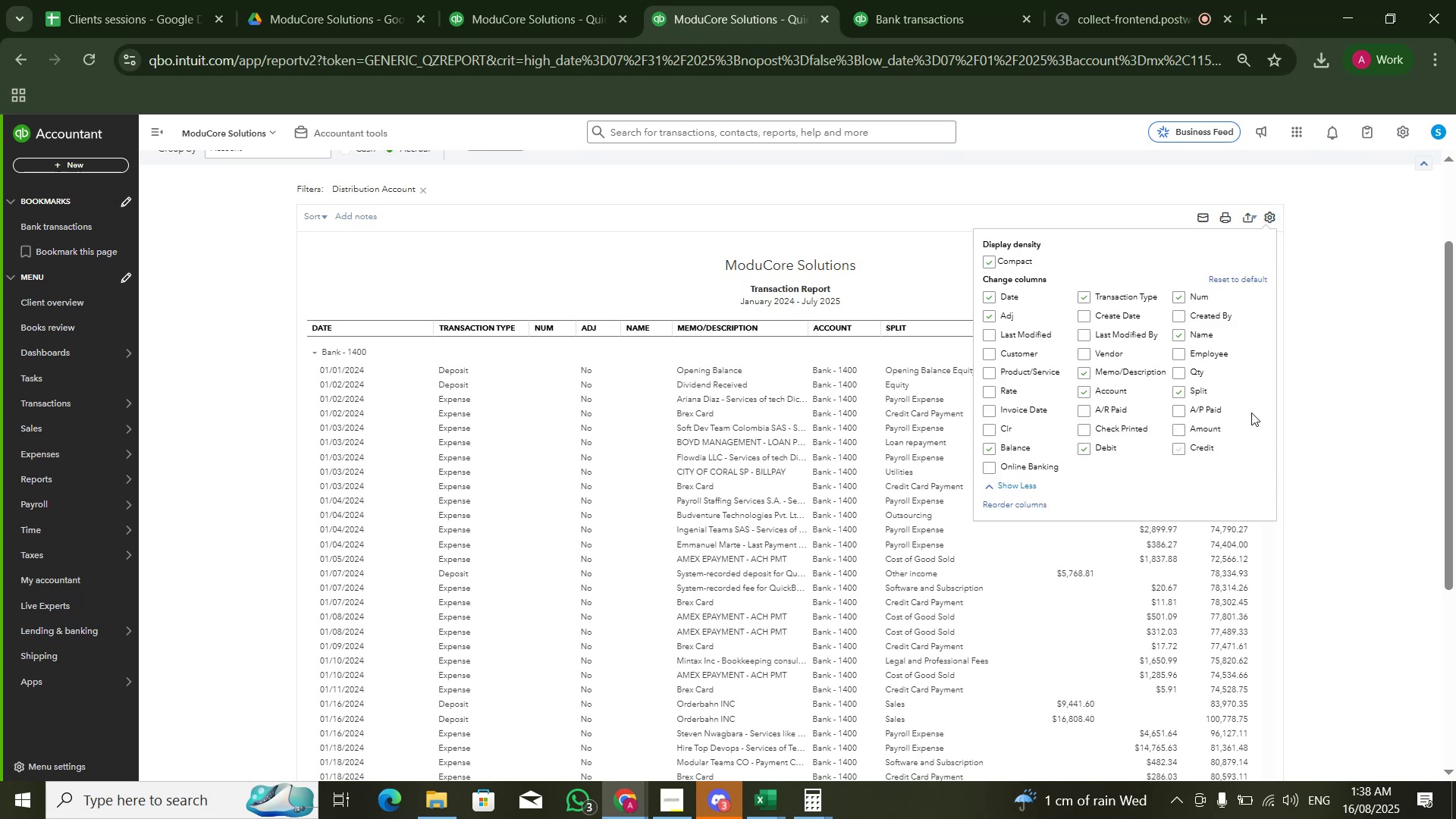 
left_click([987, 452])
 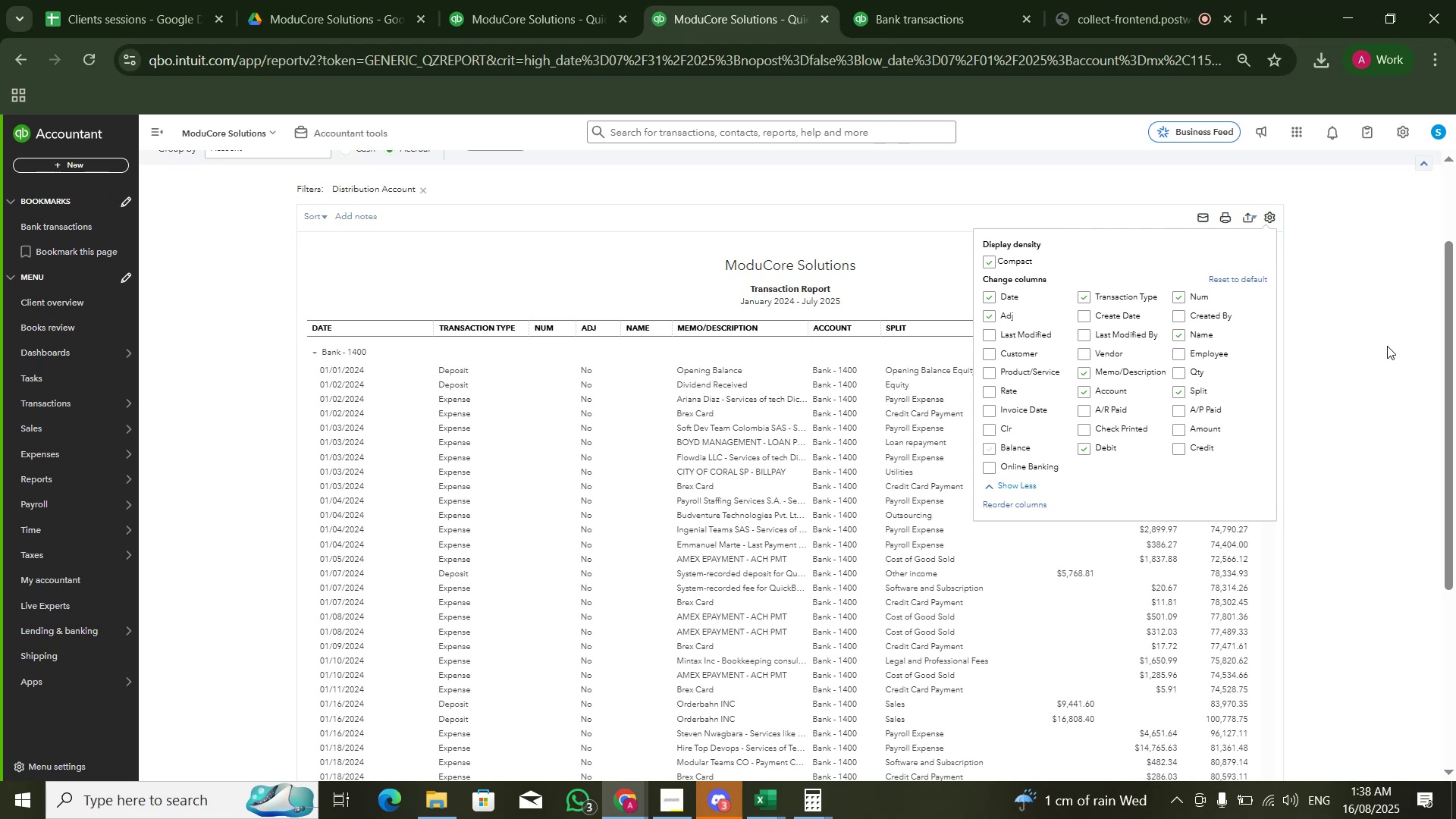 
double_click([1387, 346])
 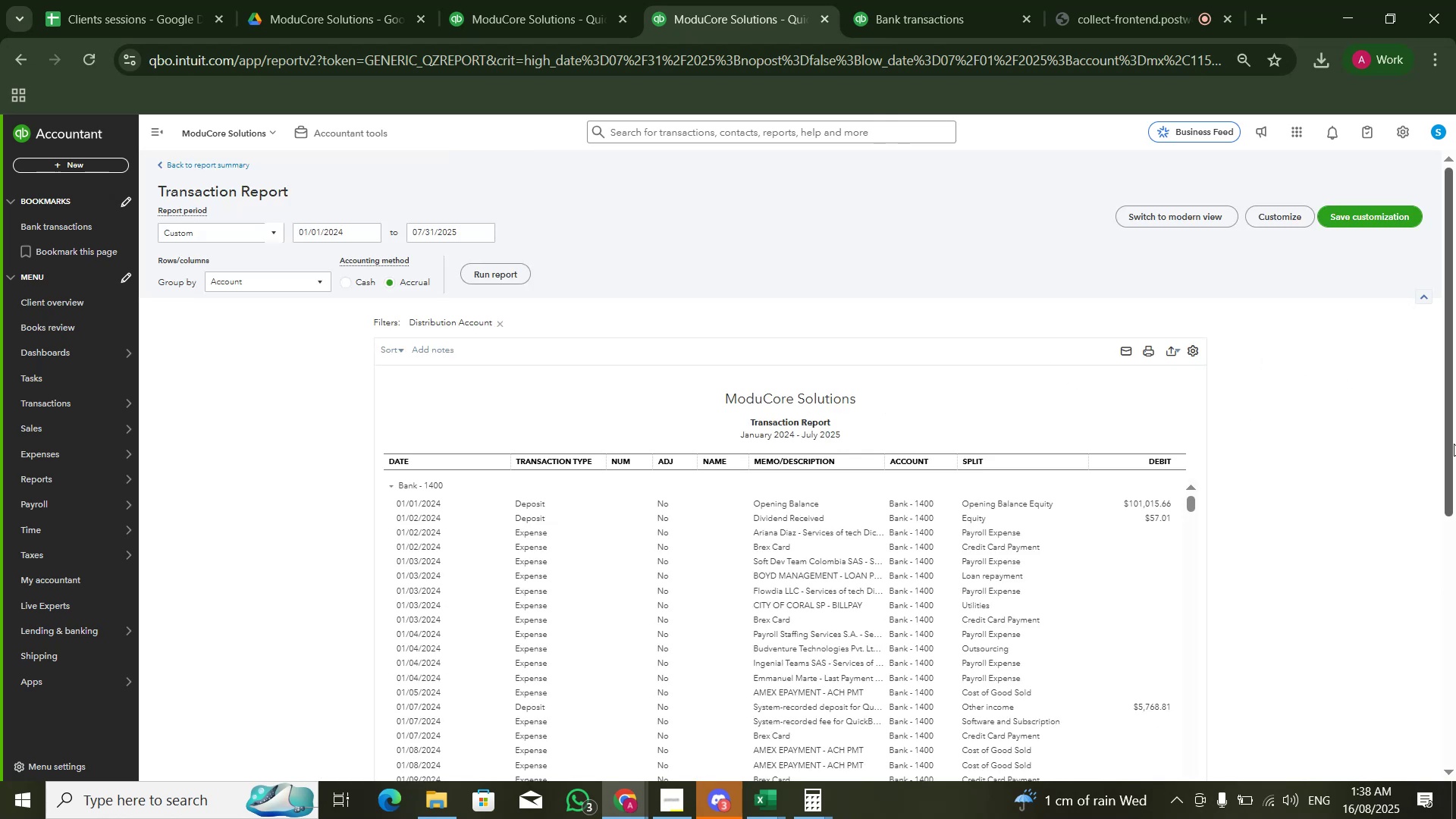 
scroll: coordinate [1238, 472], scroll_direction: down, amount: 3.0
 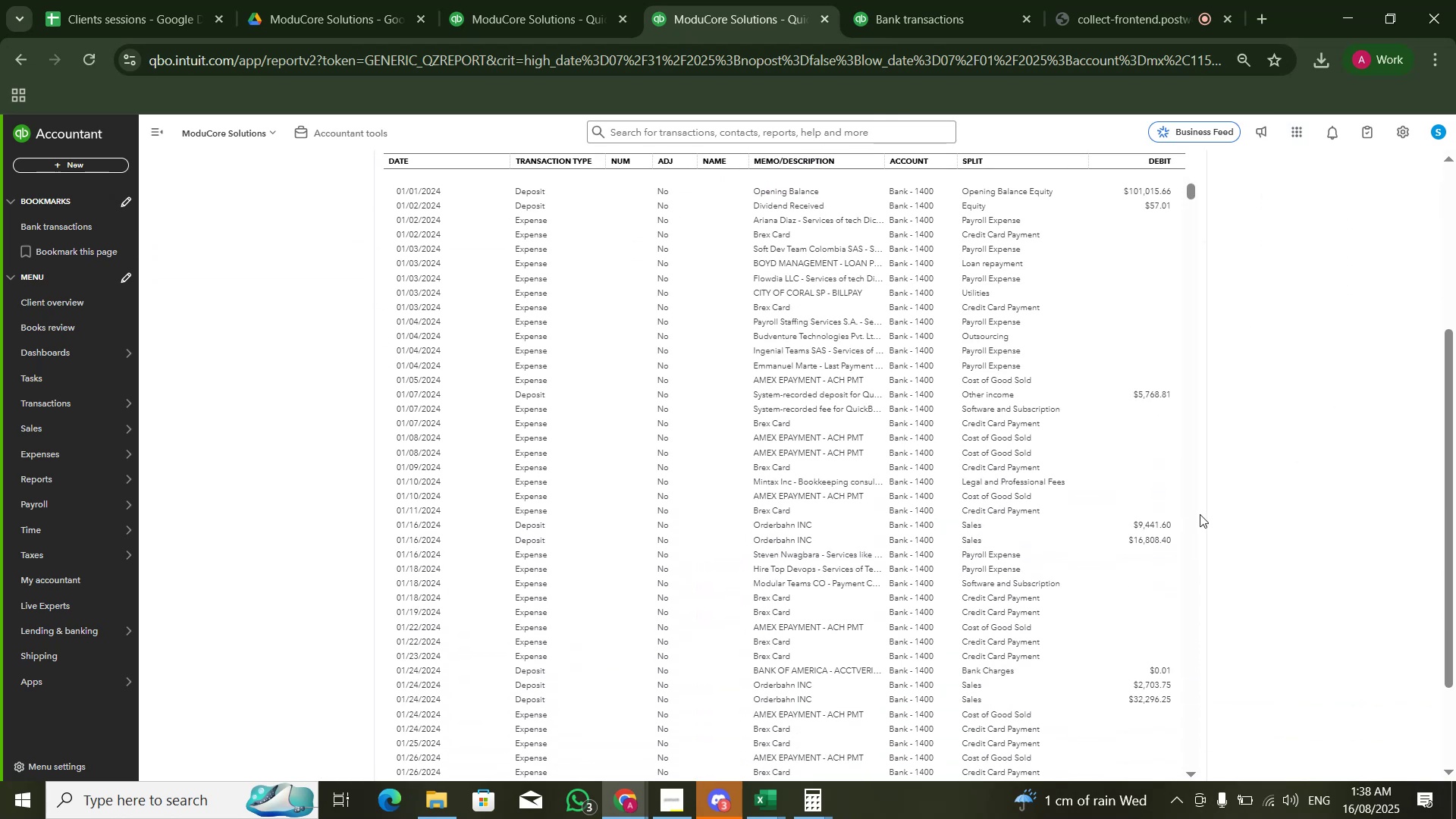 
key(Alt+AltLeft)
 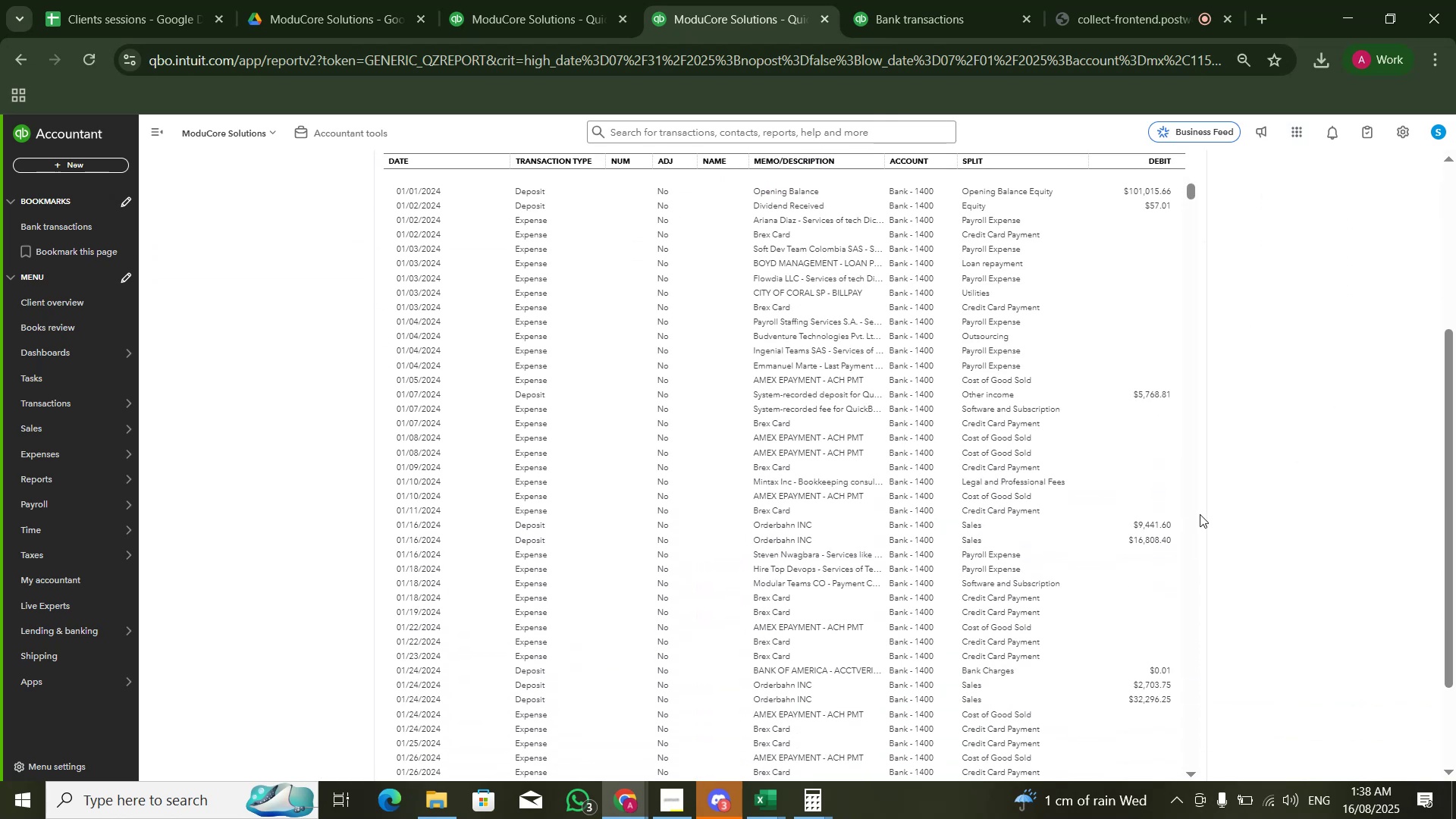 
key(Alt+Tab)
 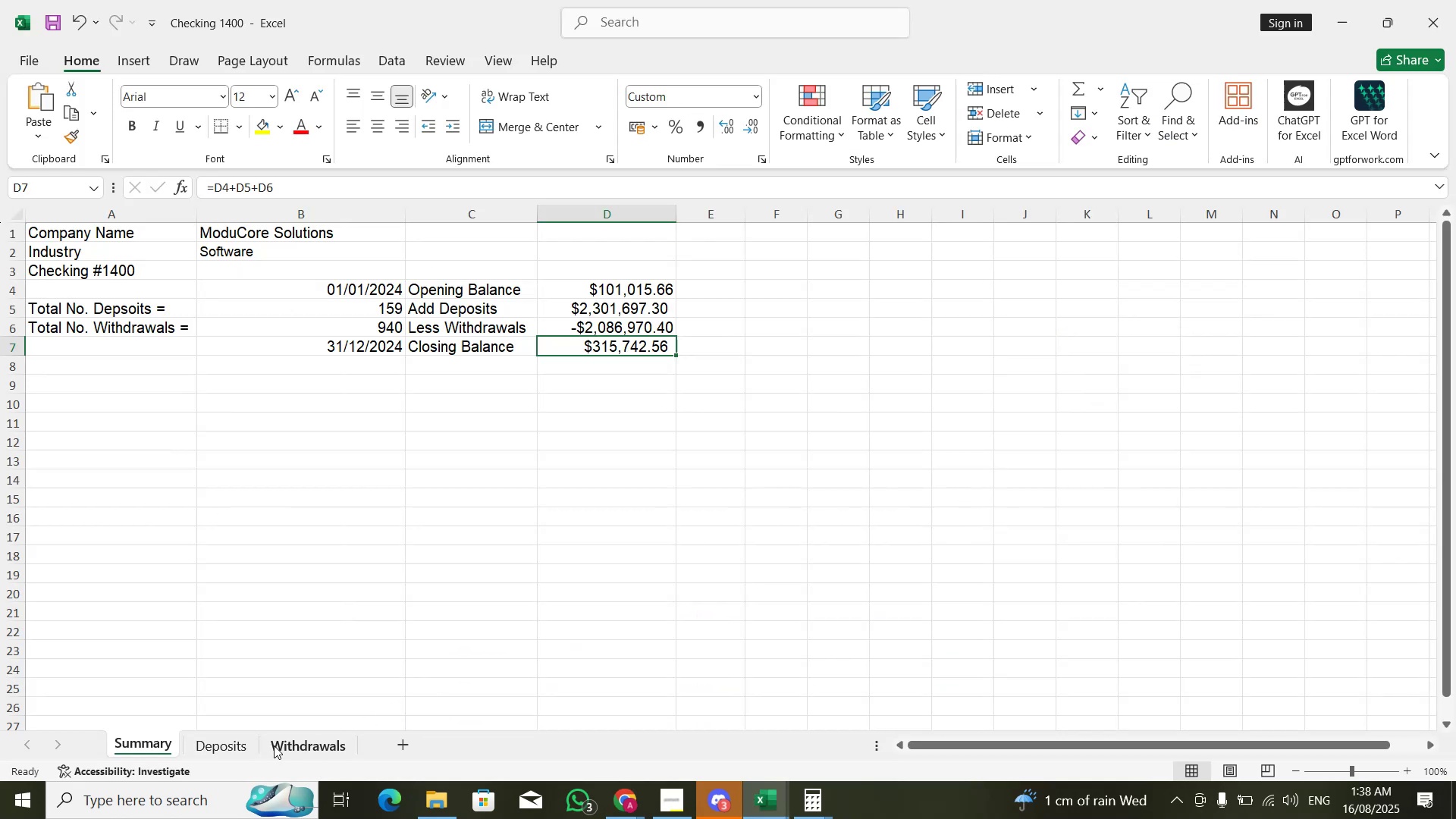 
left_click([243, 742])
 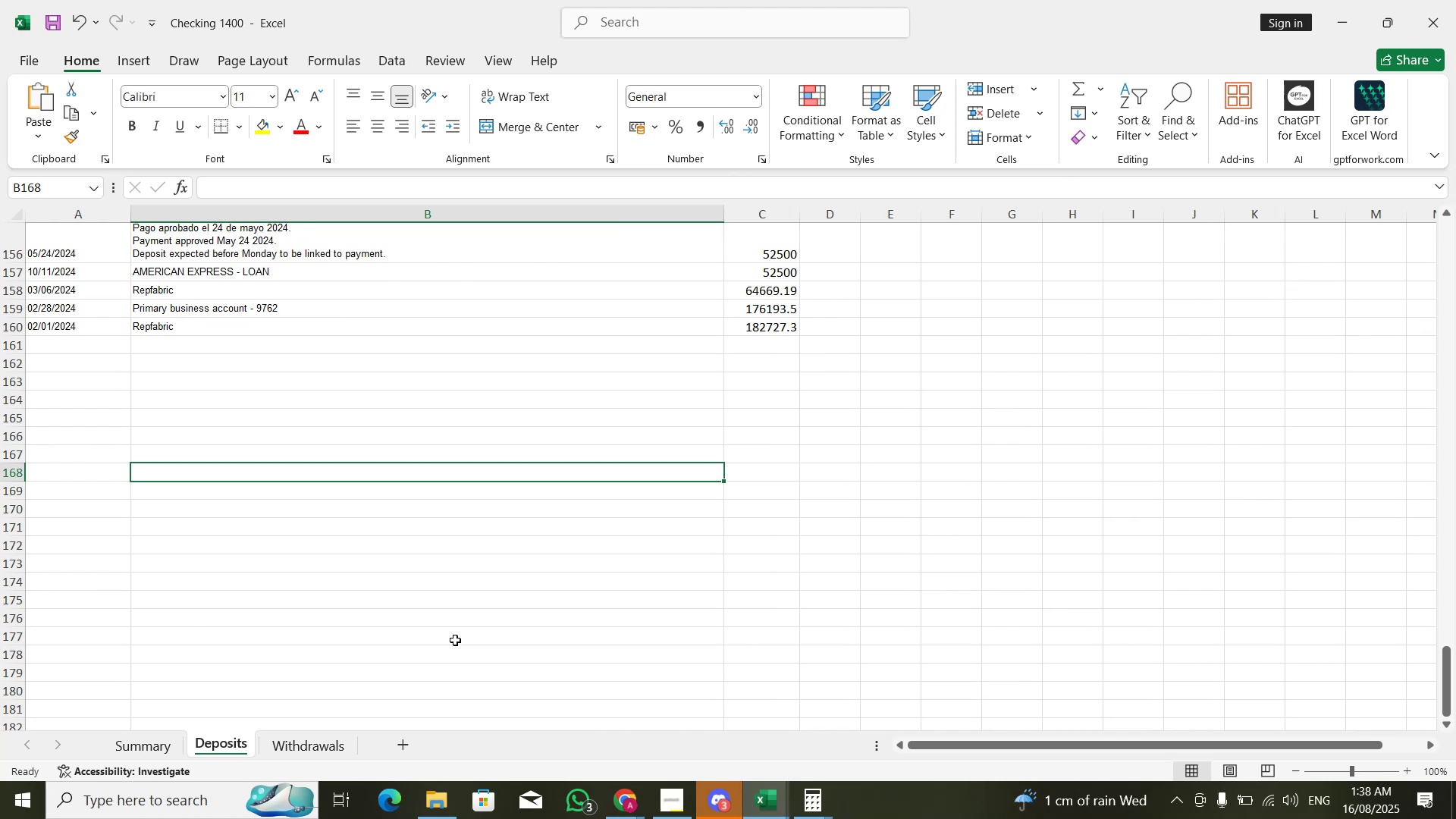 
hold_key(key=ArrowUp, duration=1.53)
 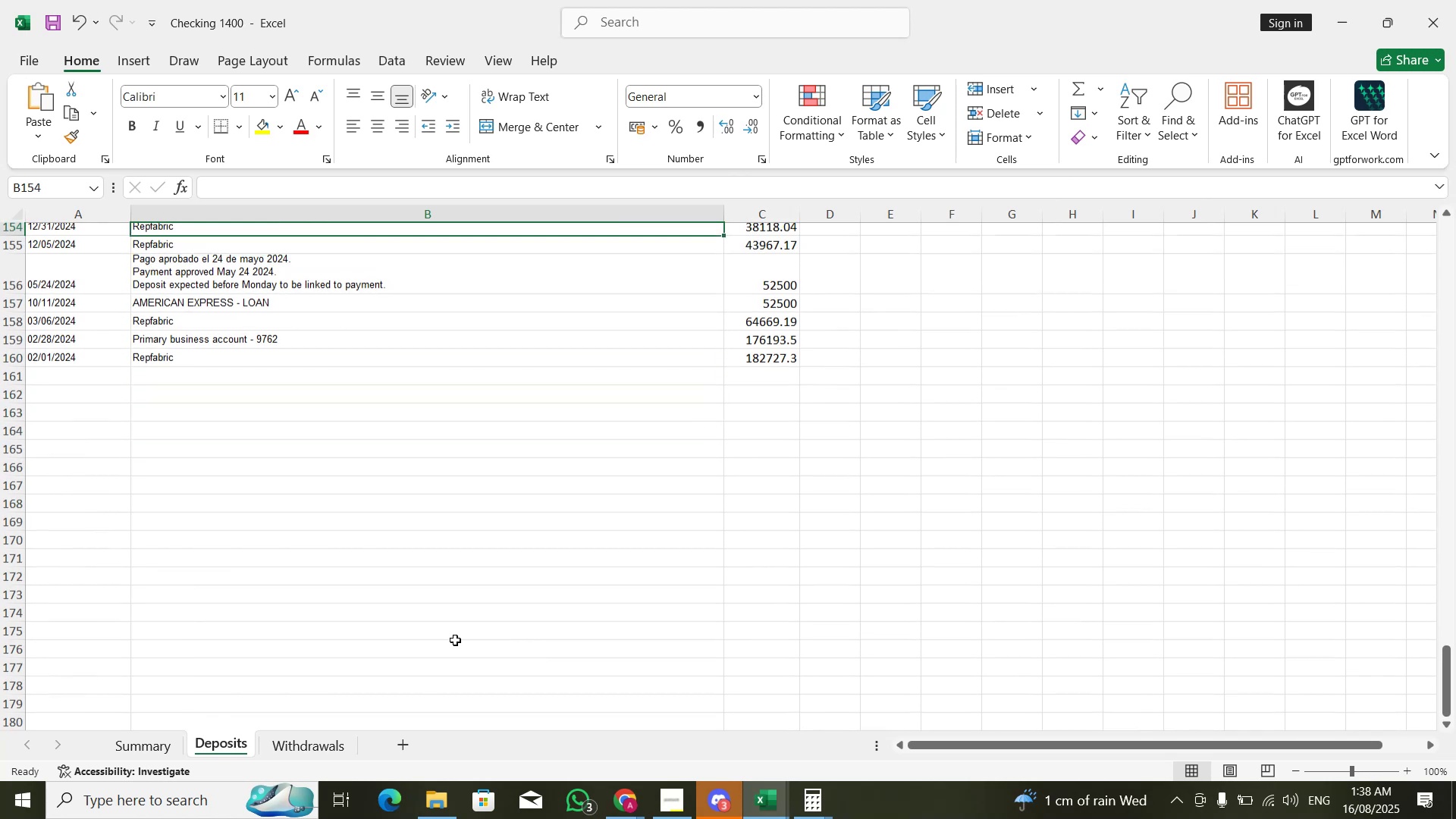 
key(ArrowRight)
 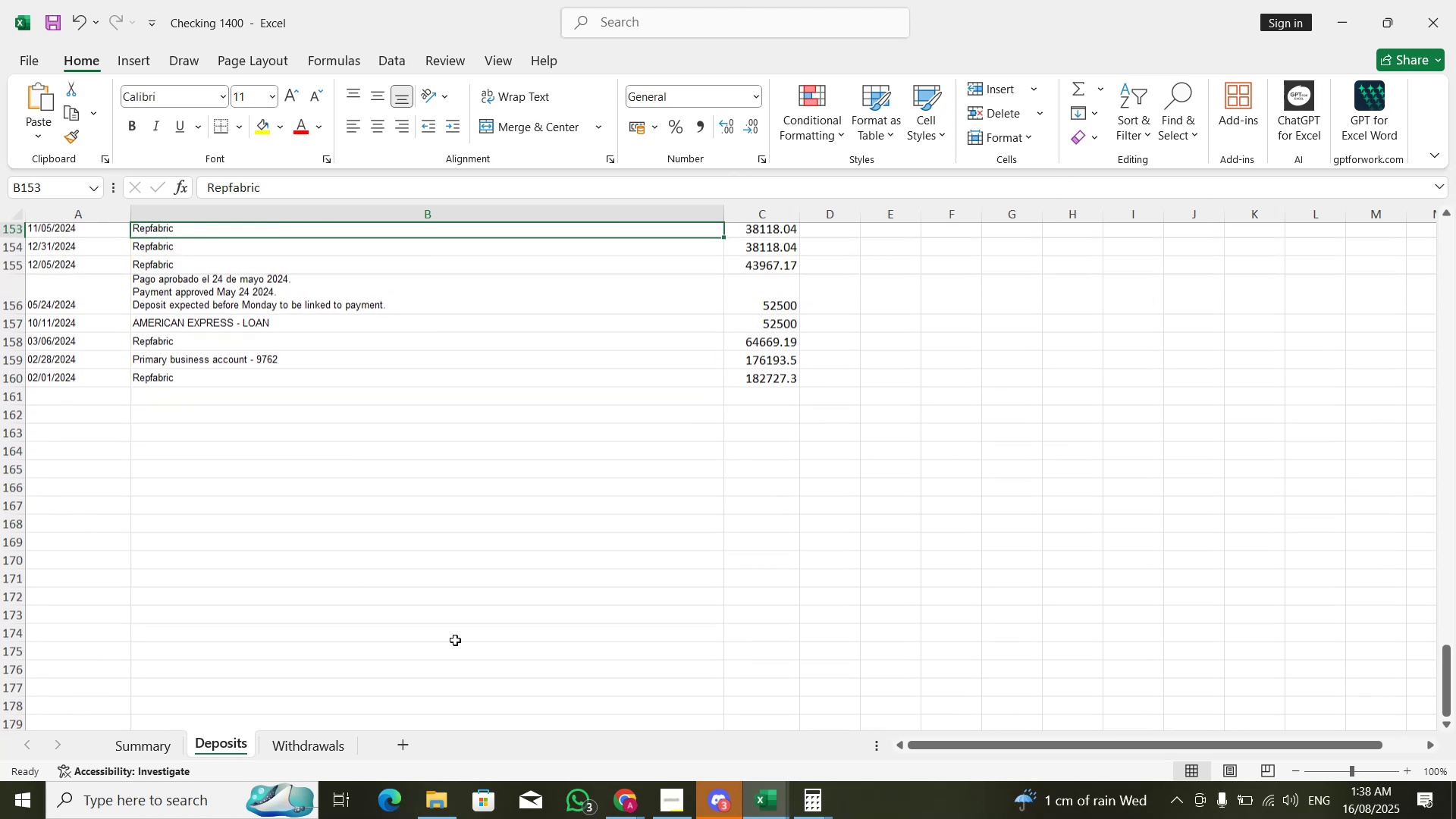 
key(ArrowRight)
 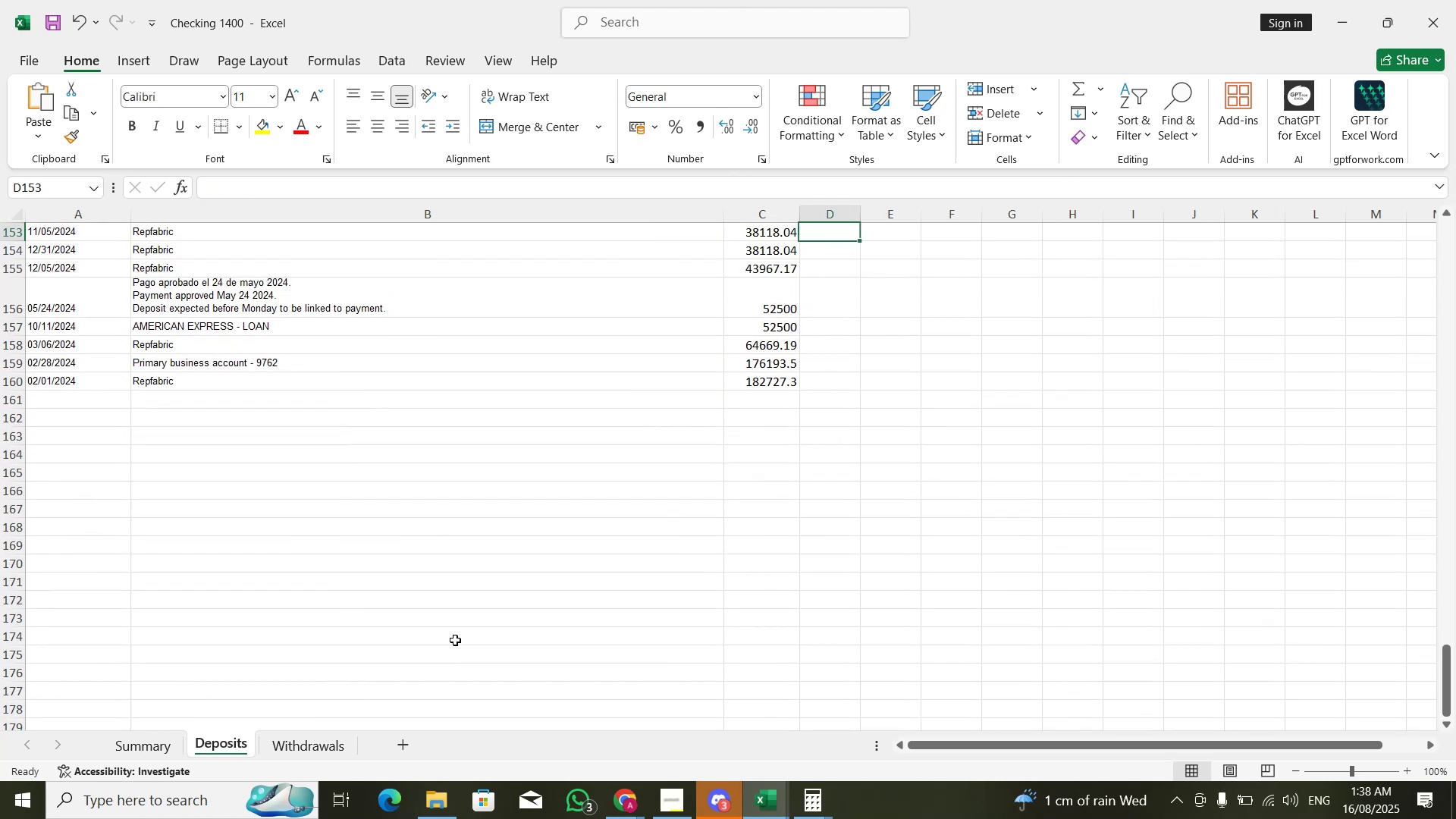 
key(ArrowDown)
 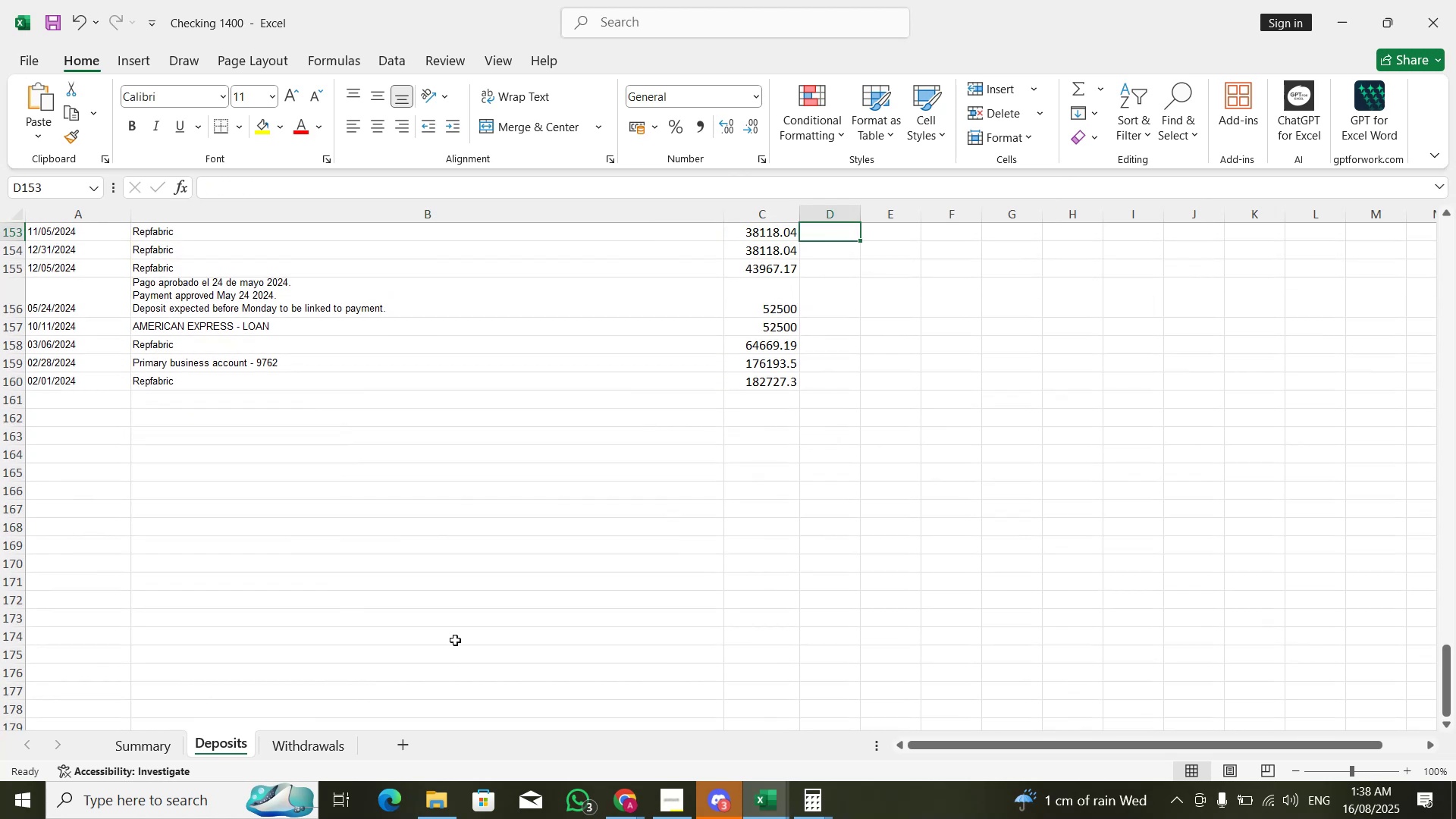 
hold_key(key=ControlLeft, duration=0.33)
 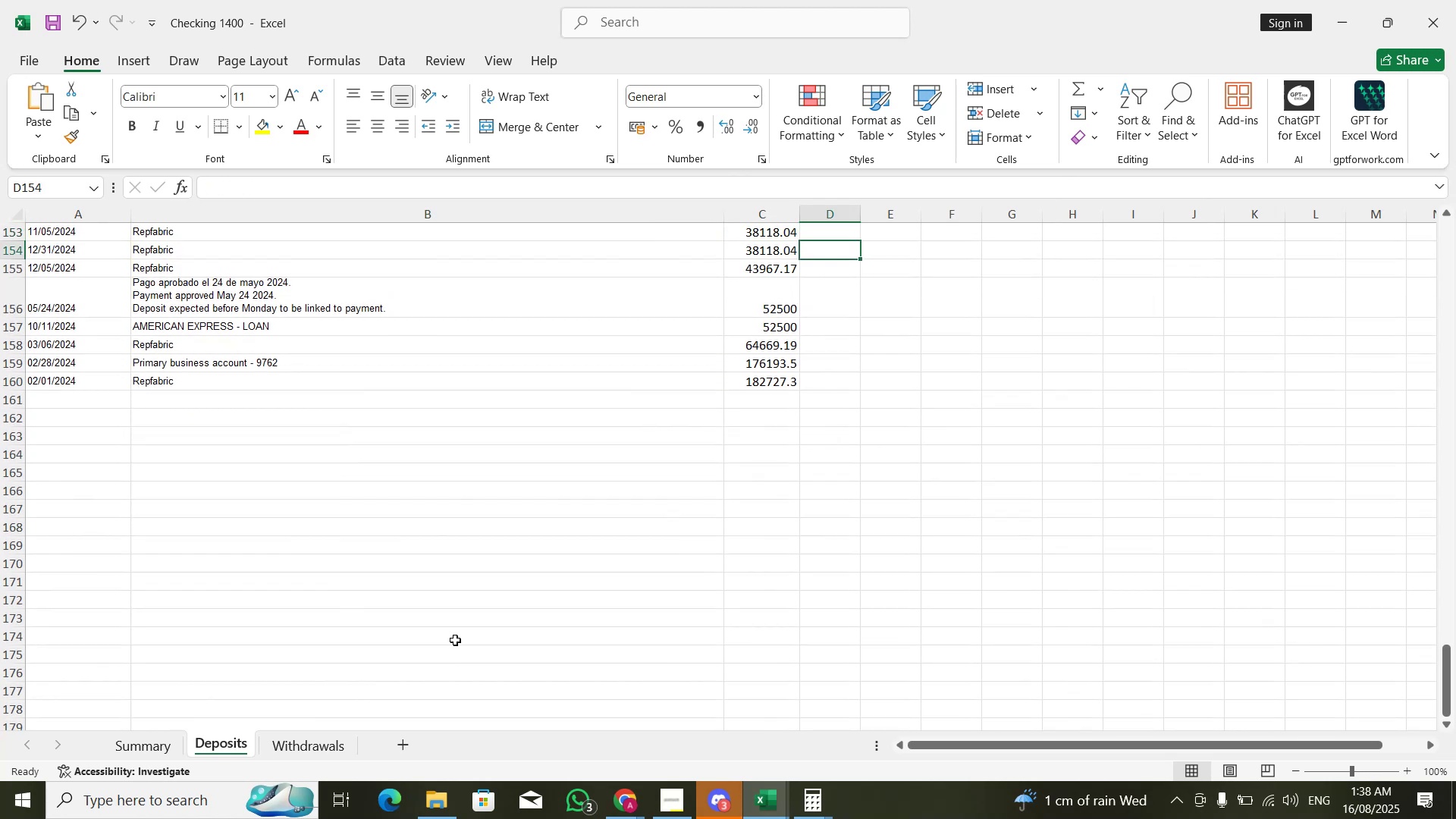 
key(ArrowLeft)
 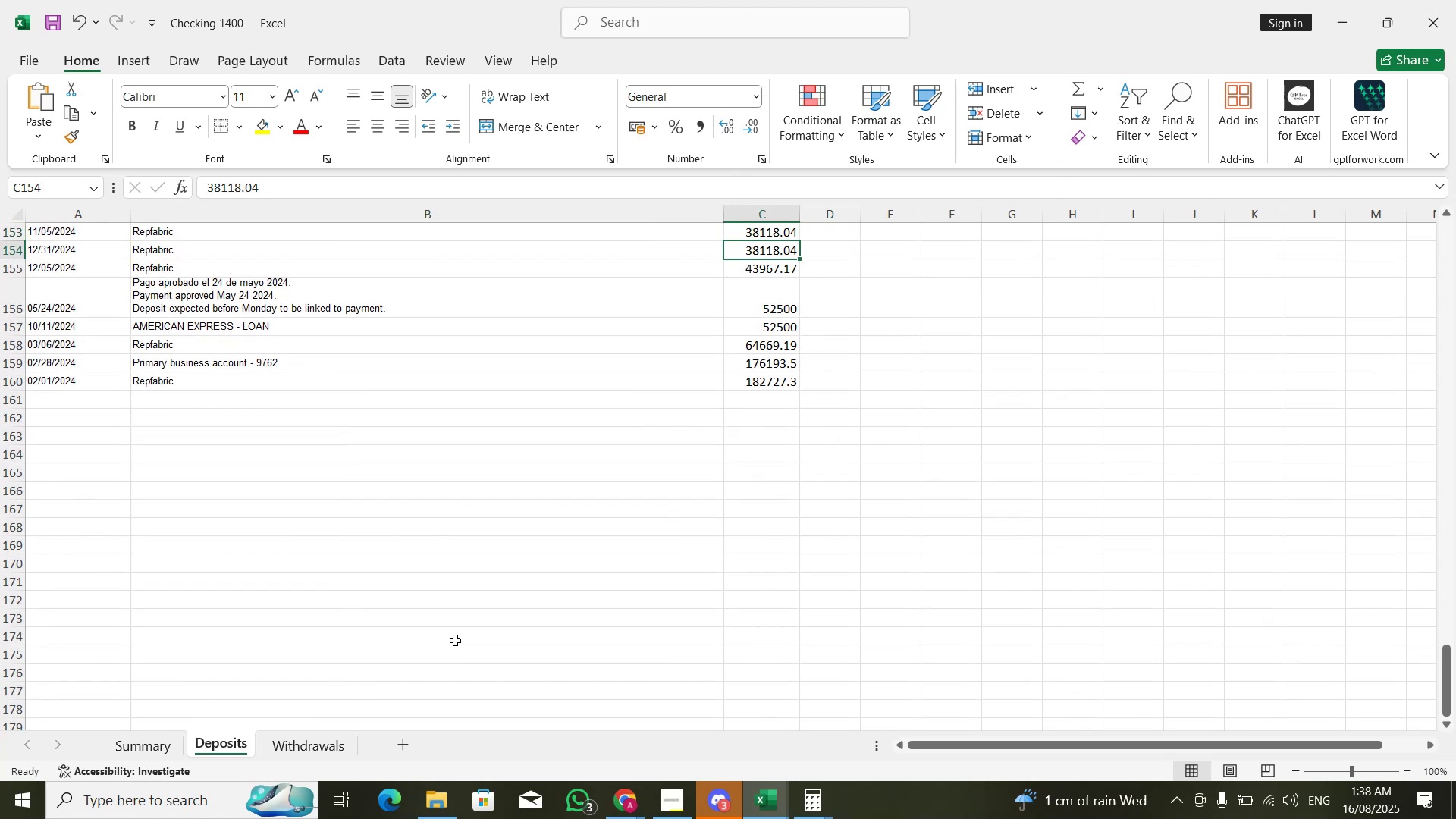 
key(Control+ArrowDown)
 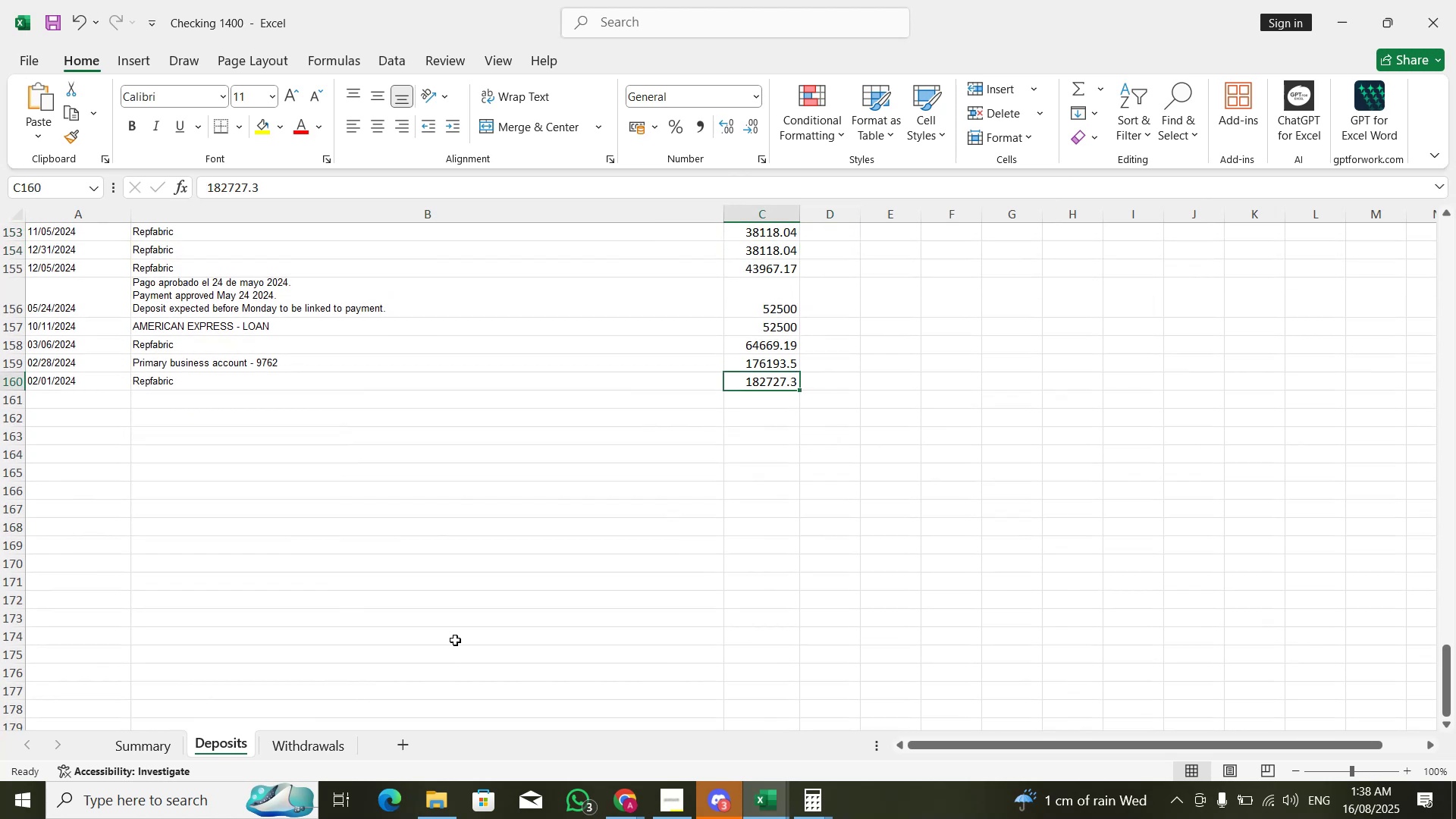 
key(Control+Shift+ArrowUp)
 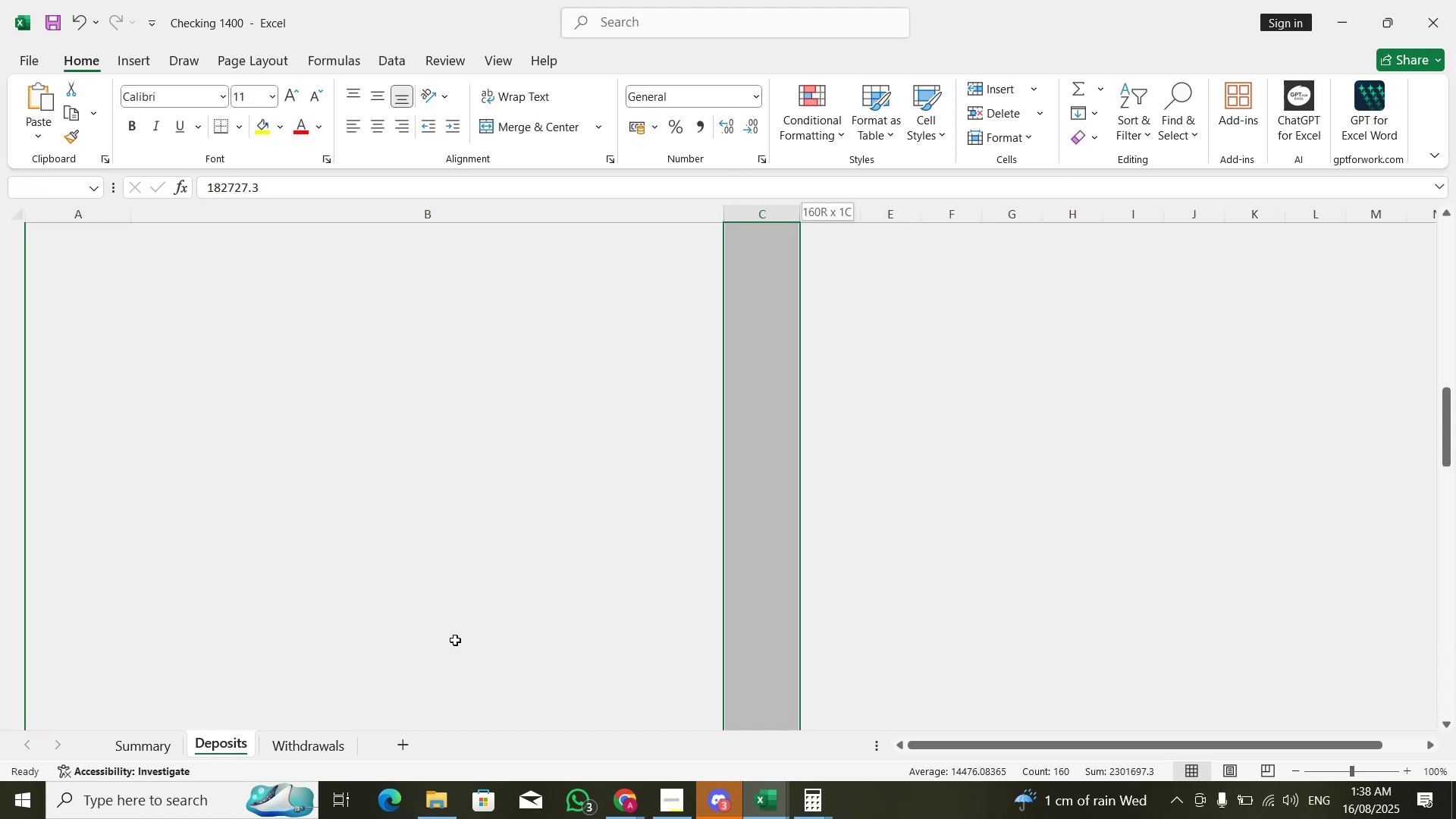 
key(Shift+ArrowDown)
 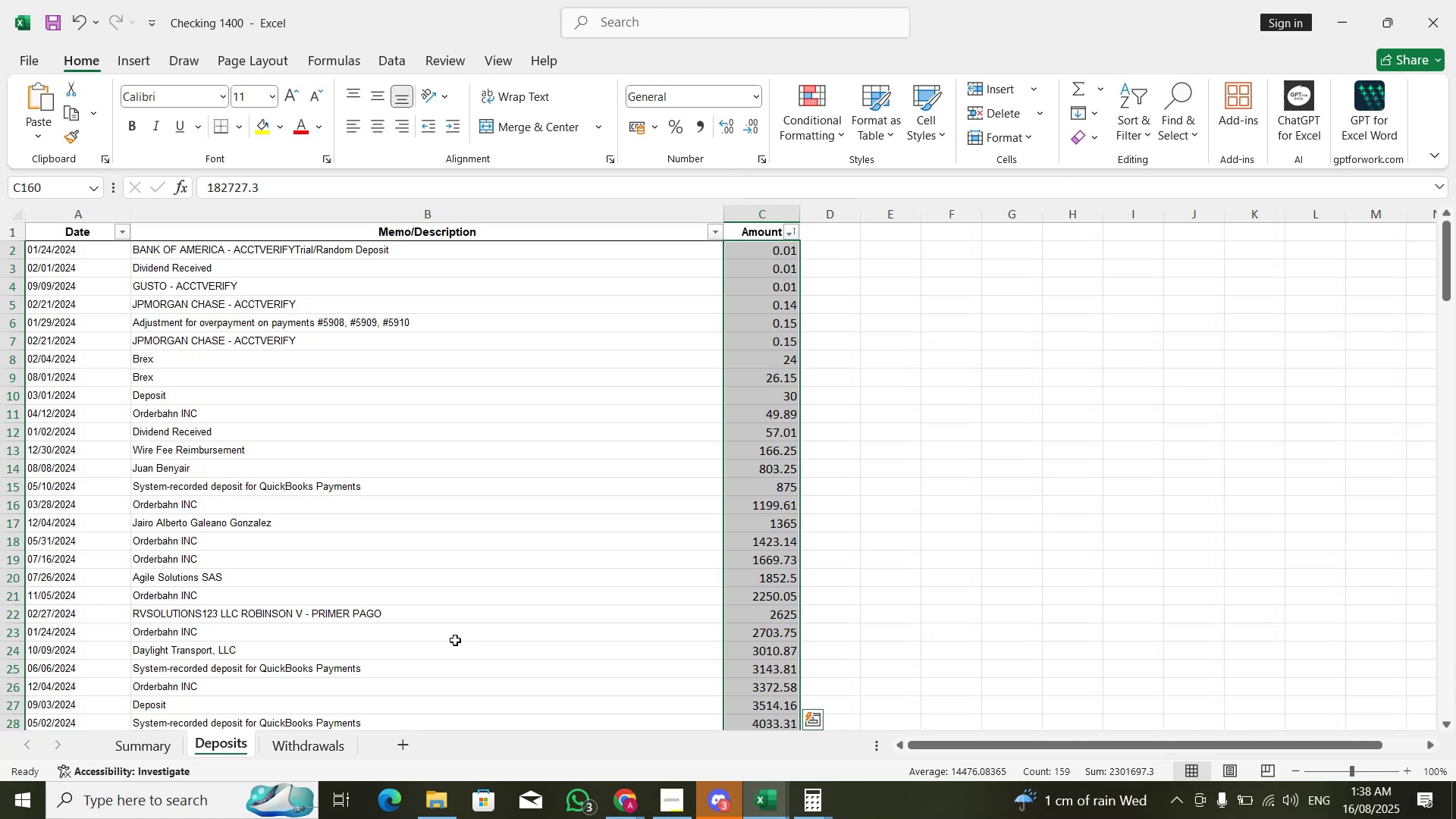 
key(Alt+AltLeft)
 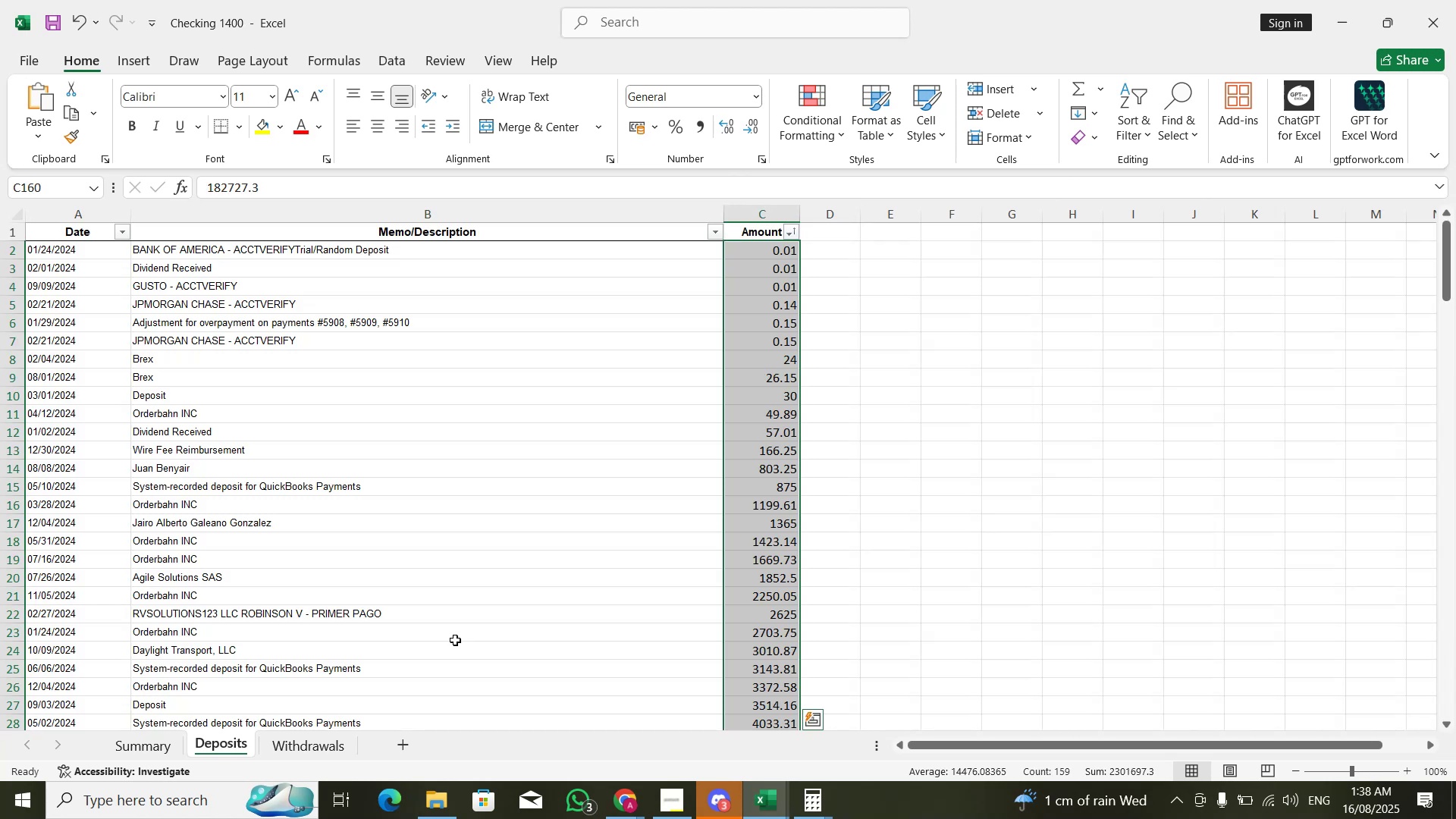 
key(Alt+Tab)
 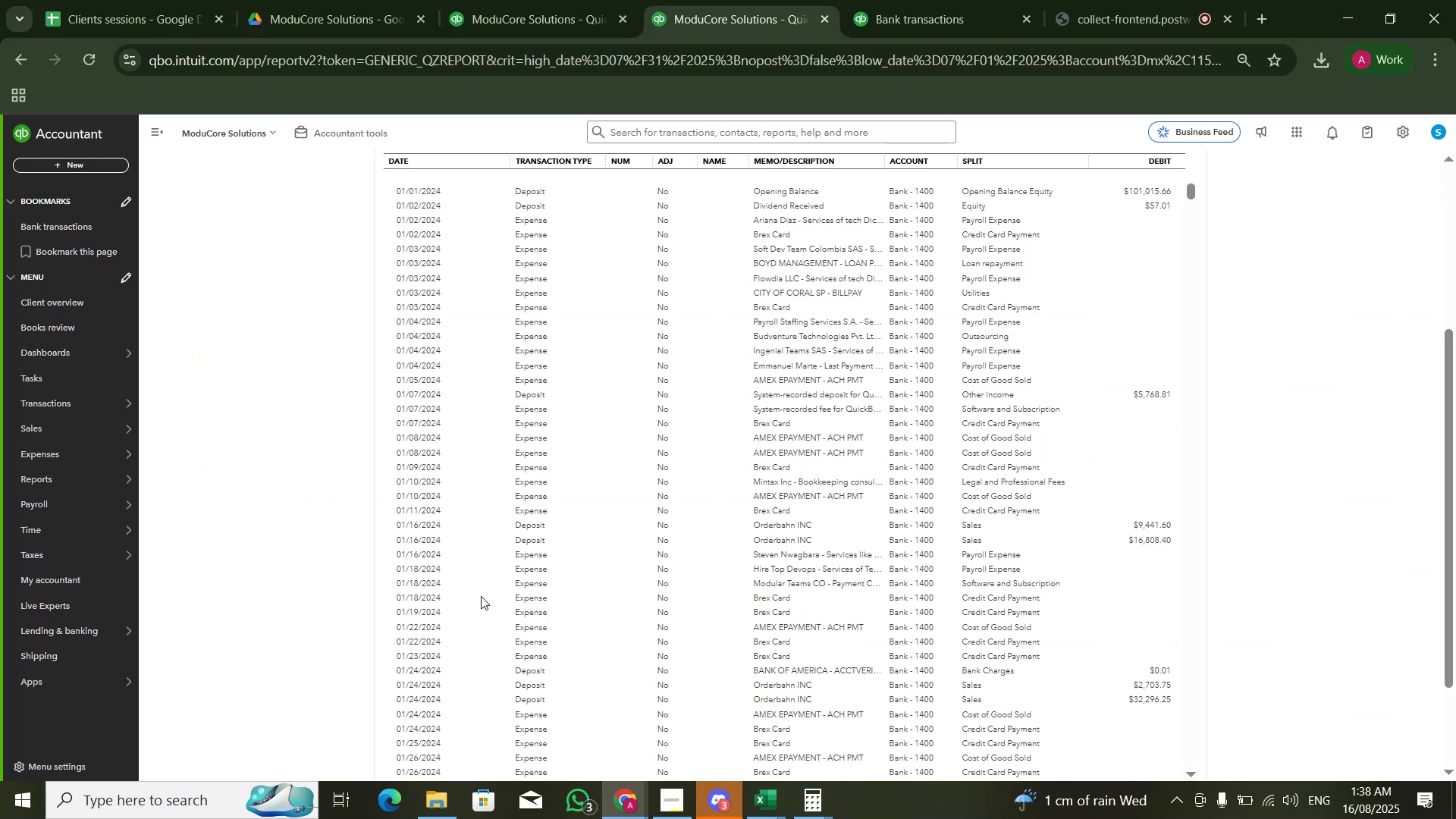 
scroll: coordinate [1024, 367], scroll_direction: up, amount: 5.0
 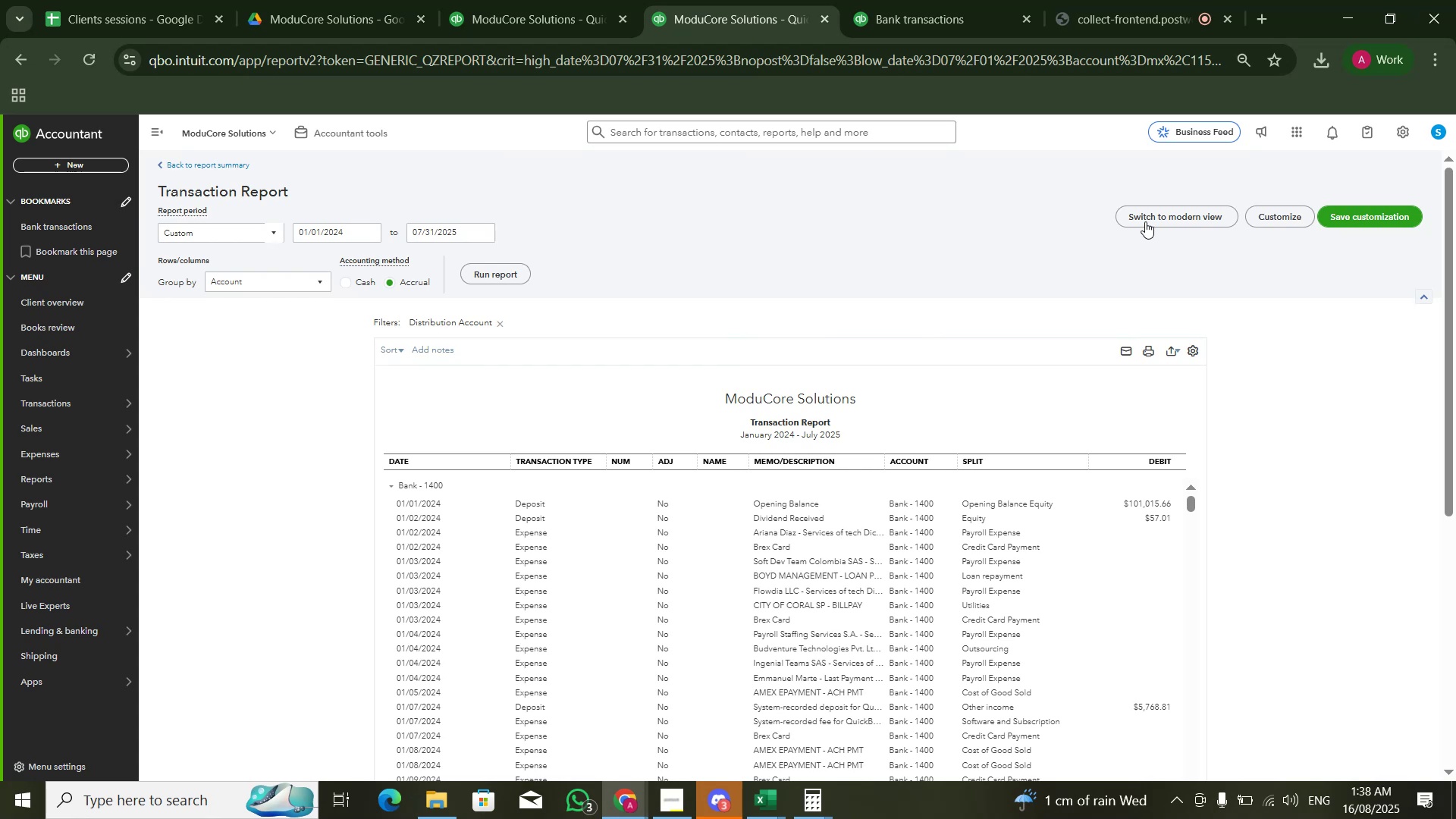 
left_click([1147, 214])
 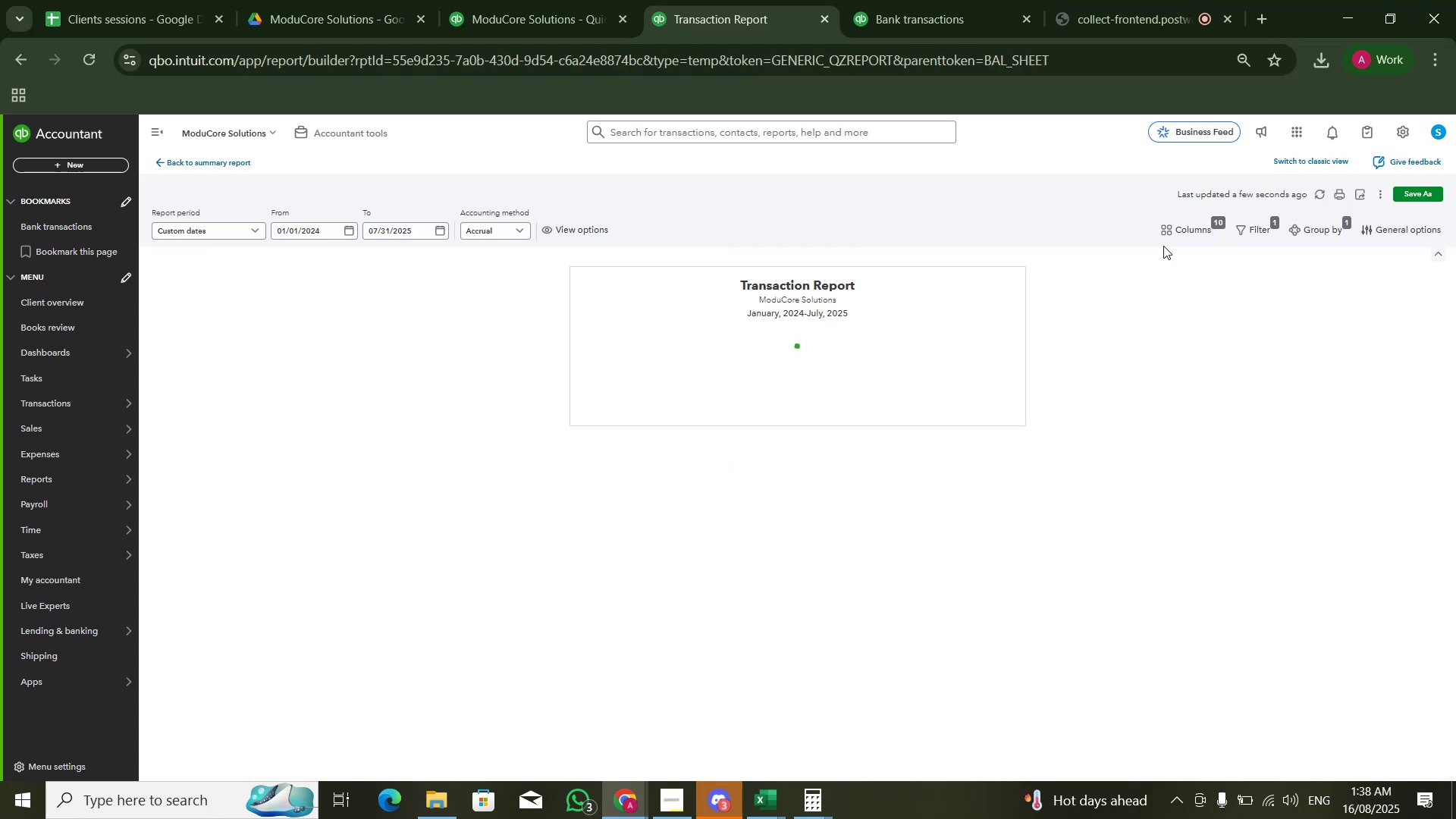 
wait(6.5)
 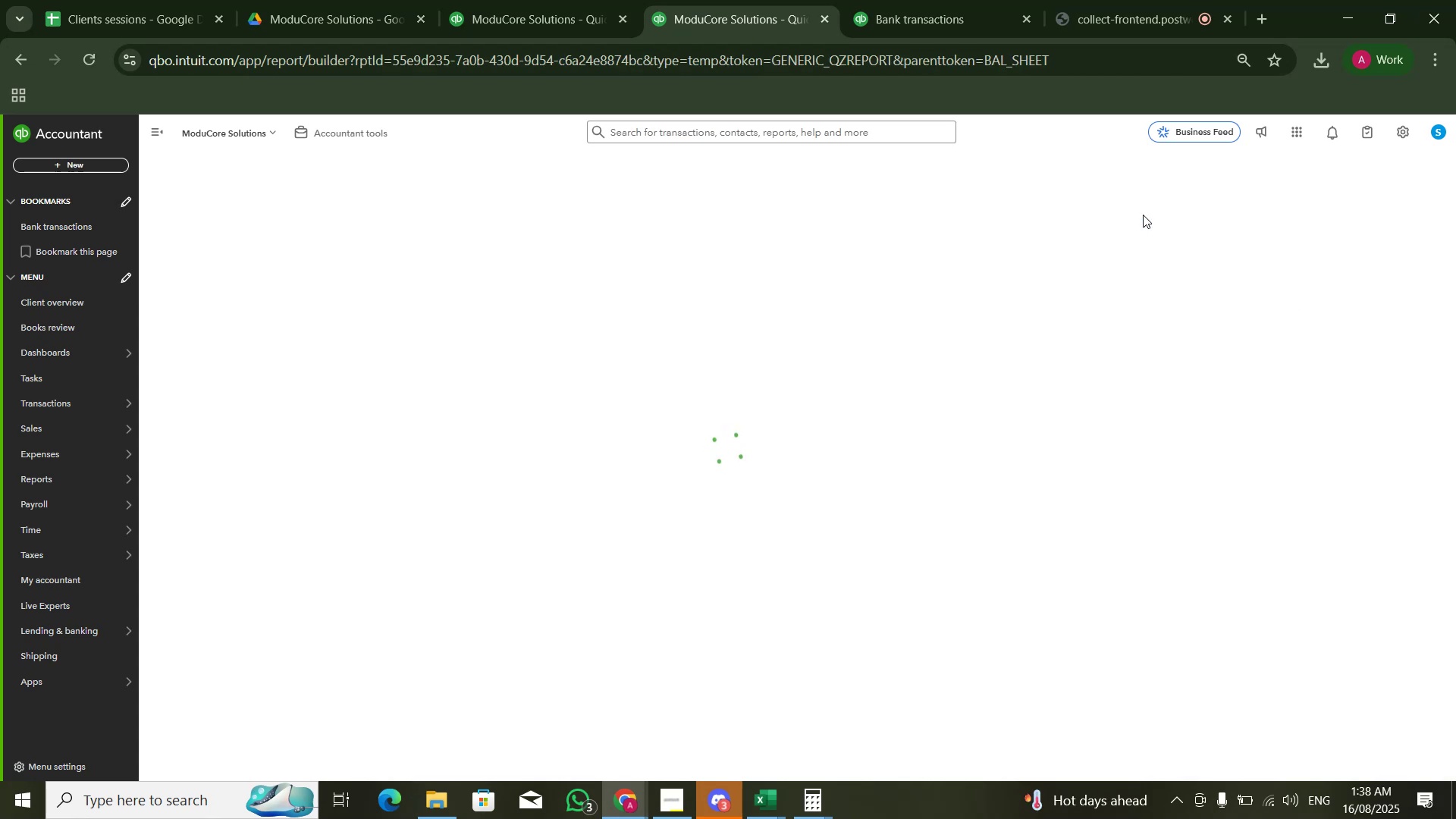 
mouse_move([868, 397])
 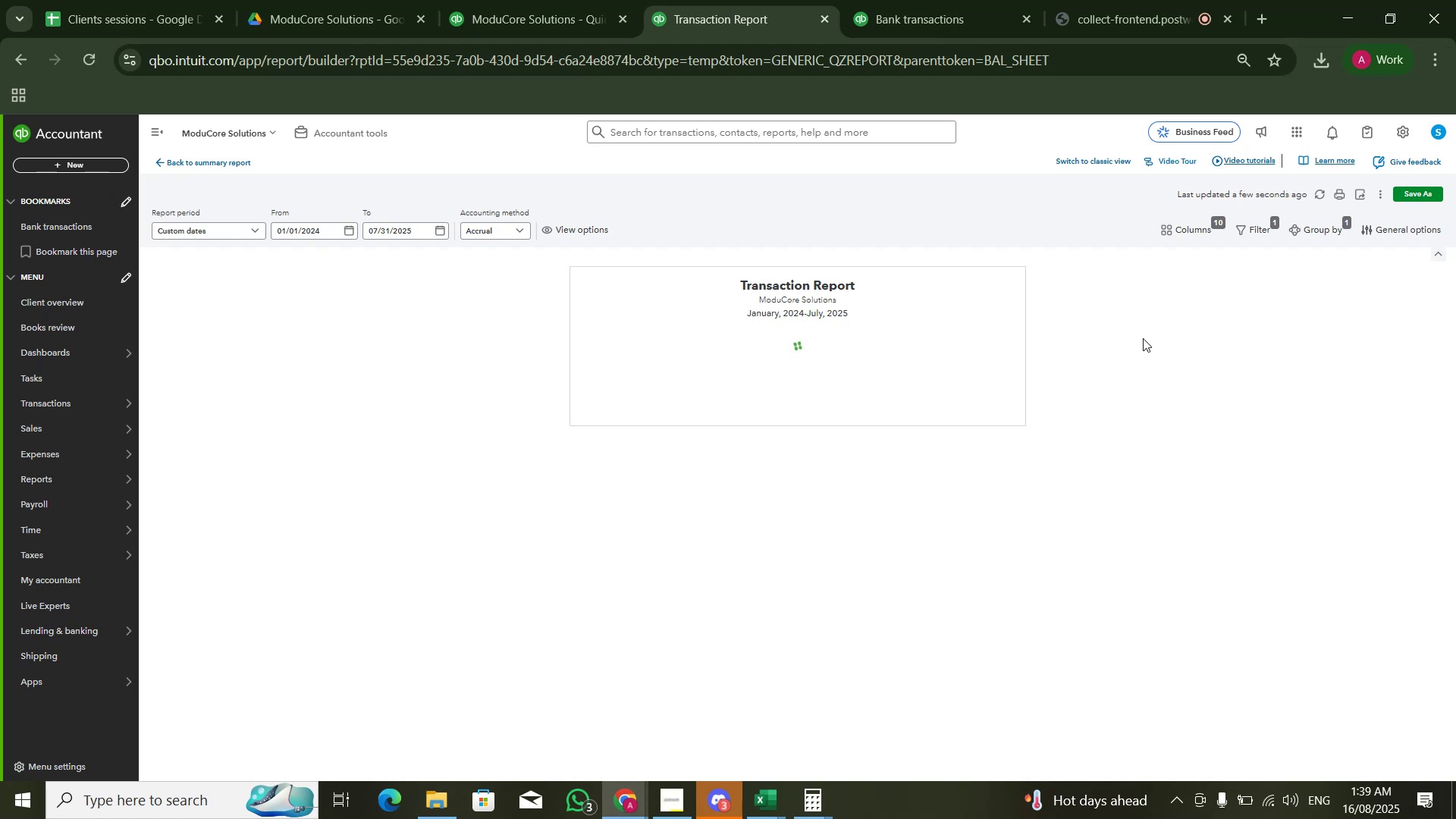 
wait(19.91)
 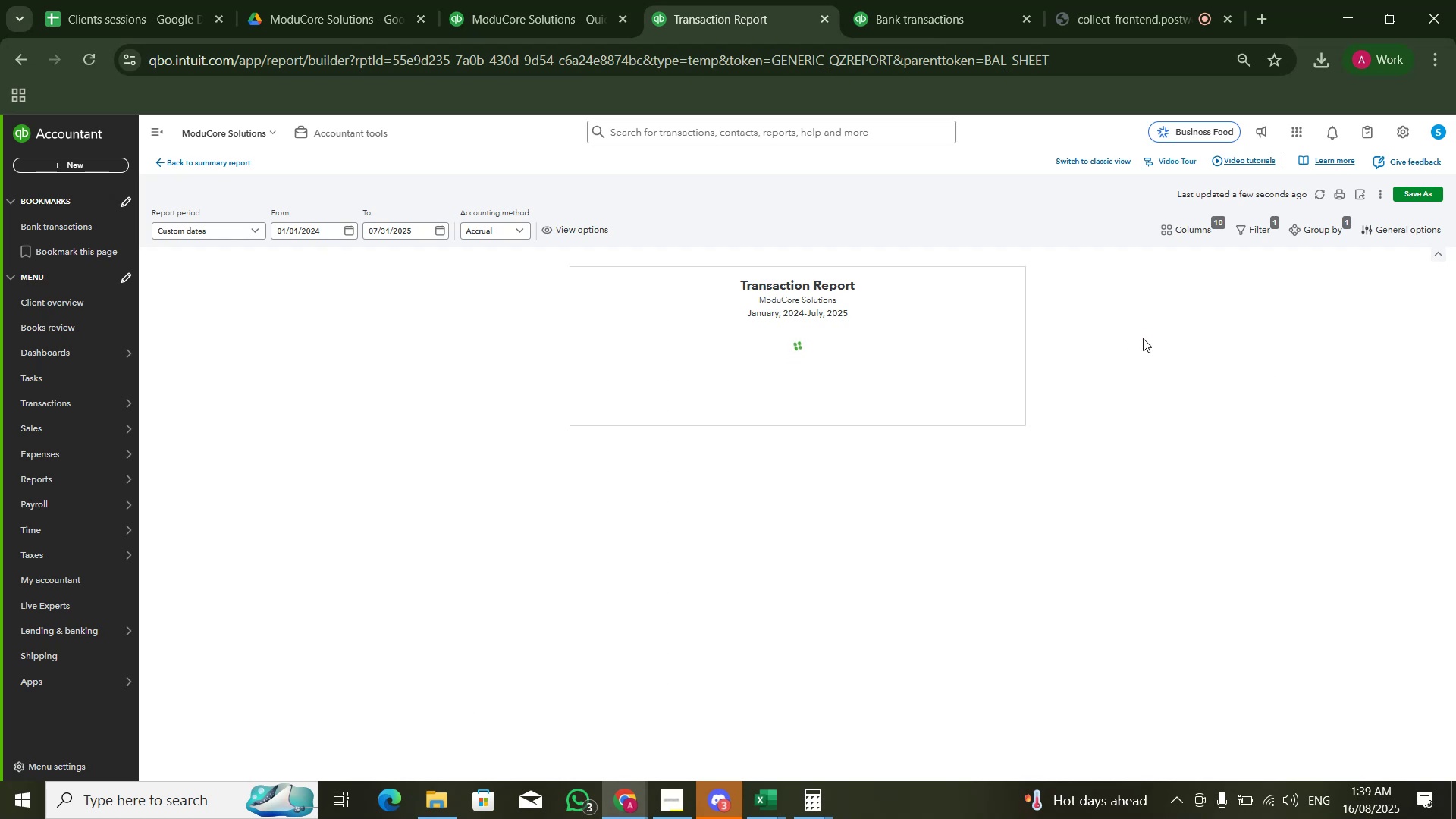 
scroll: coordinate [1152, 397], scroll_direction: down, amount: 2.0
 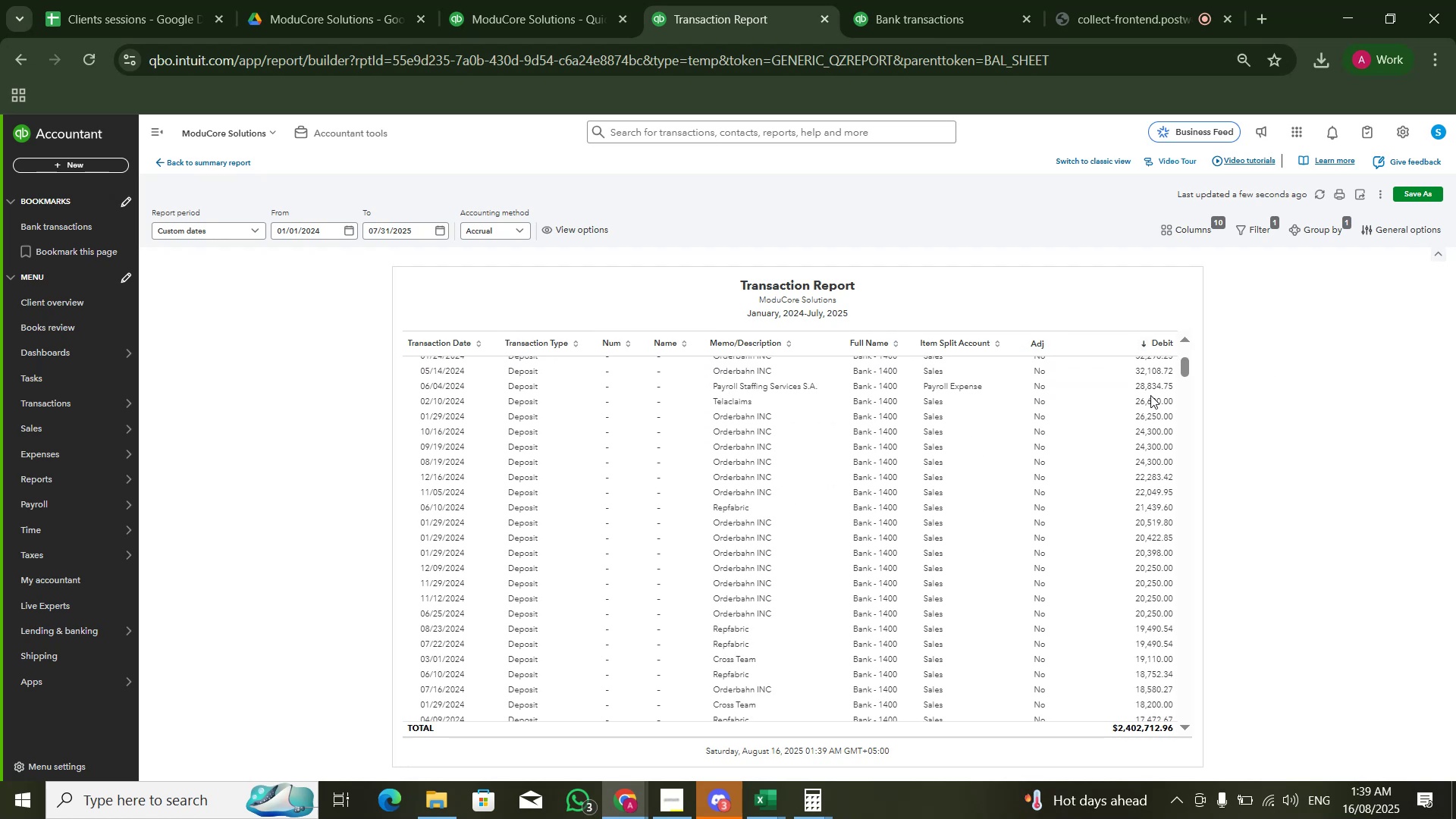 
scroll: coordinate [1149, 395], scroll_direction: up, amount: 1.0
 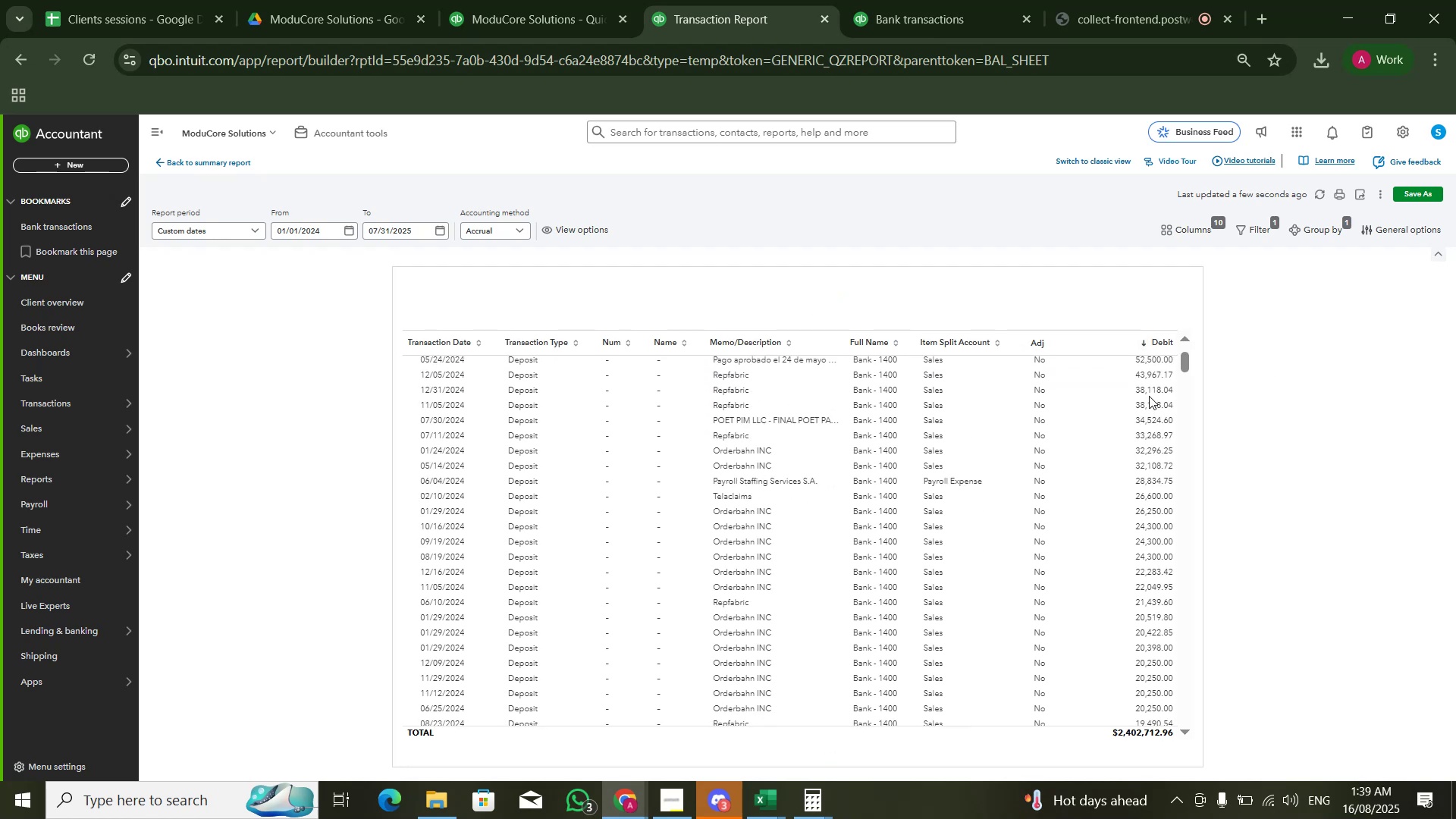 
scroll: coordinate [1148, 400], scroll_direction: down, amount: 11.0
 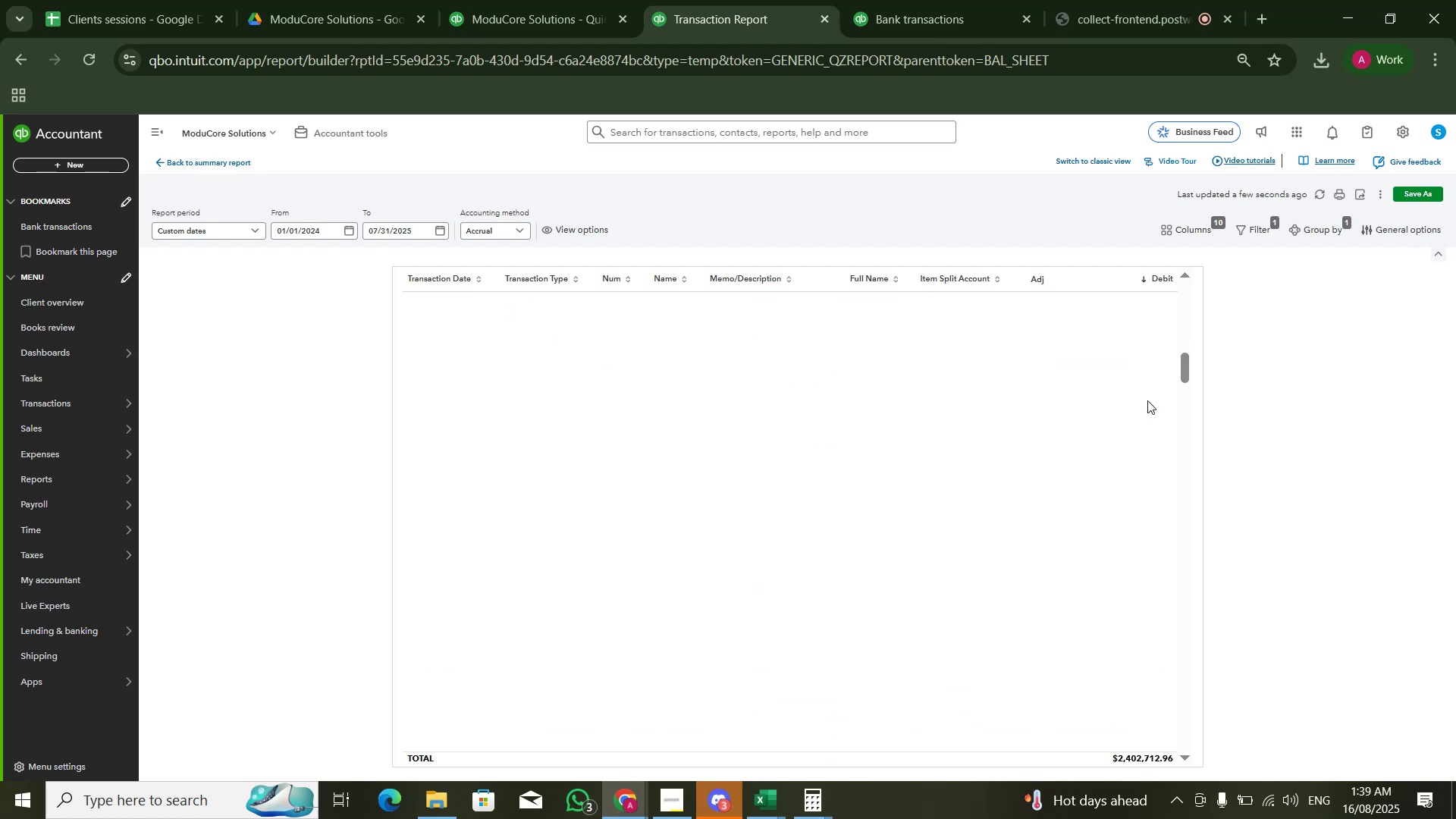 
scroll: coordinate [1147, 400], scroll_direction: none, amount: 0.0
 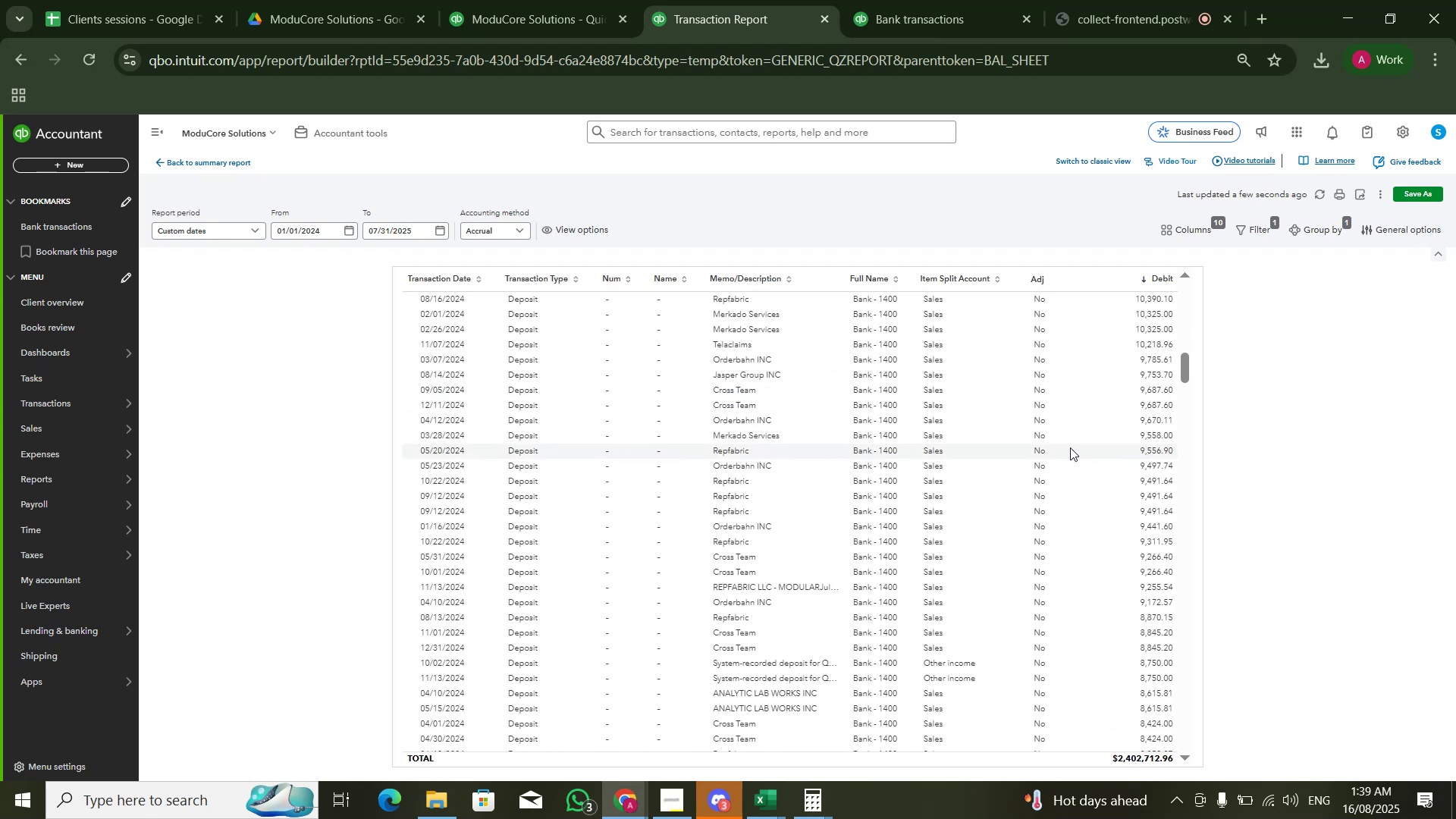 
scroll: coordinate [945, 513], scroll_direction: down, amount: 4.0
 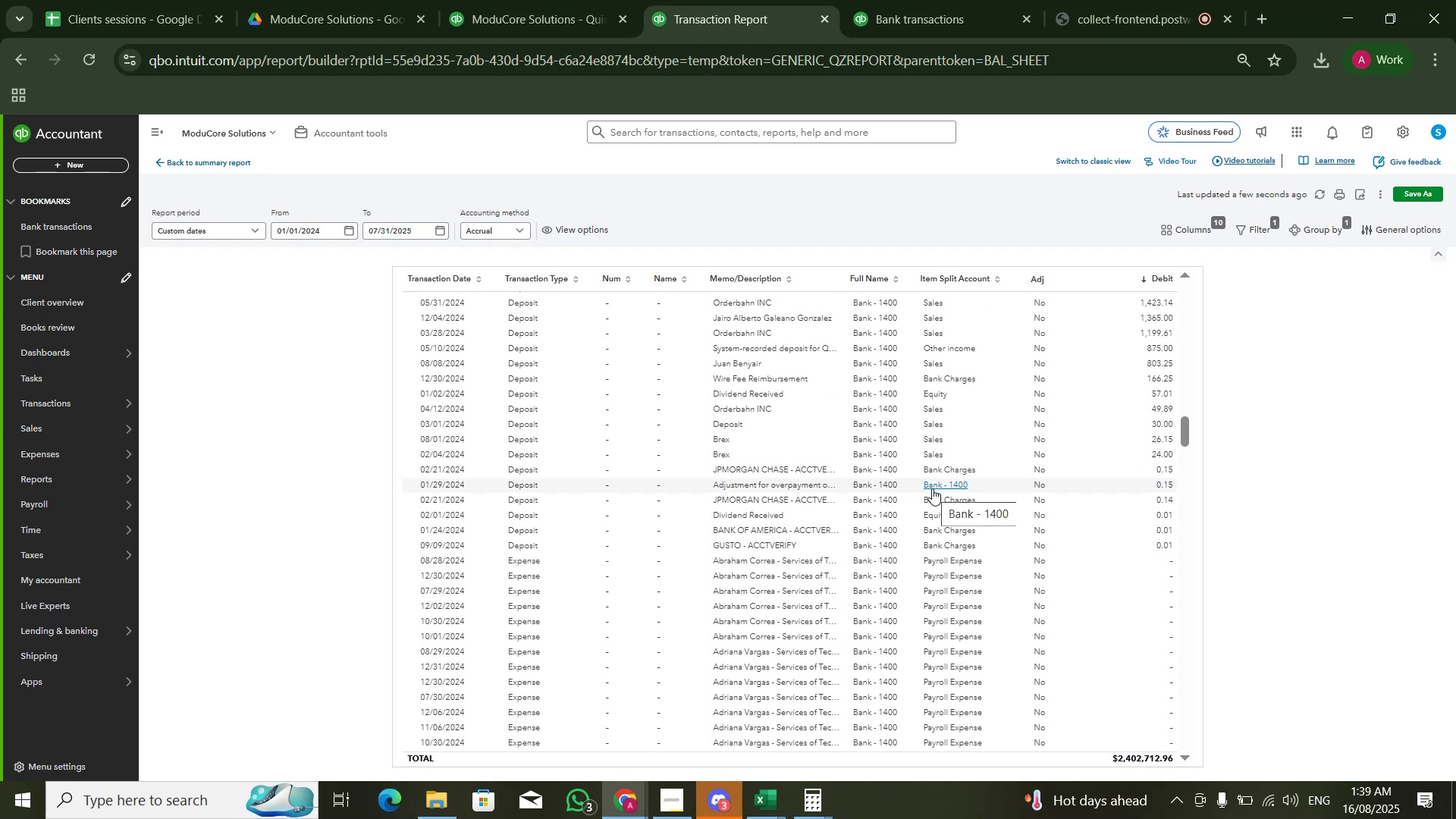 
scroll: coordinate [930, 488], scroll_direction: up, amount: 15.0
 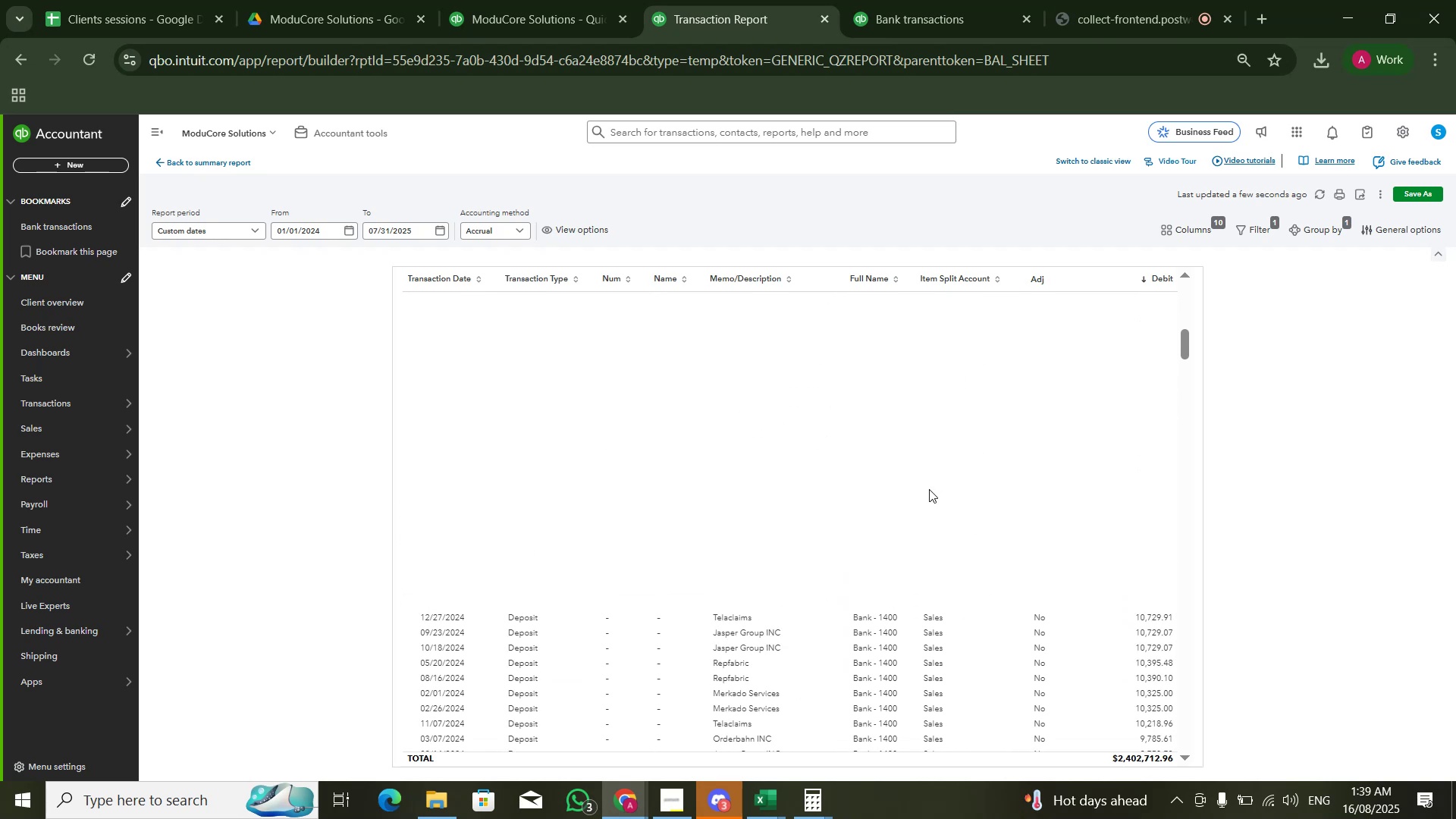 
key(Alt+AltLeft)
 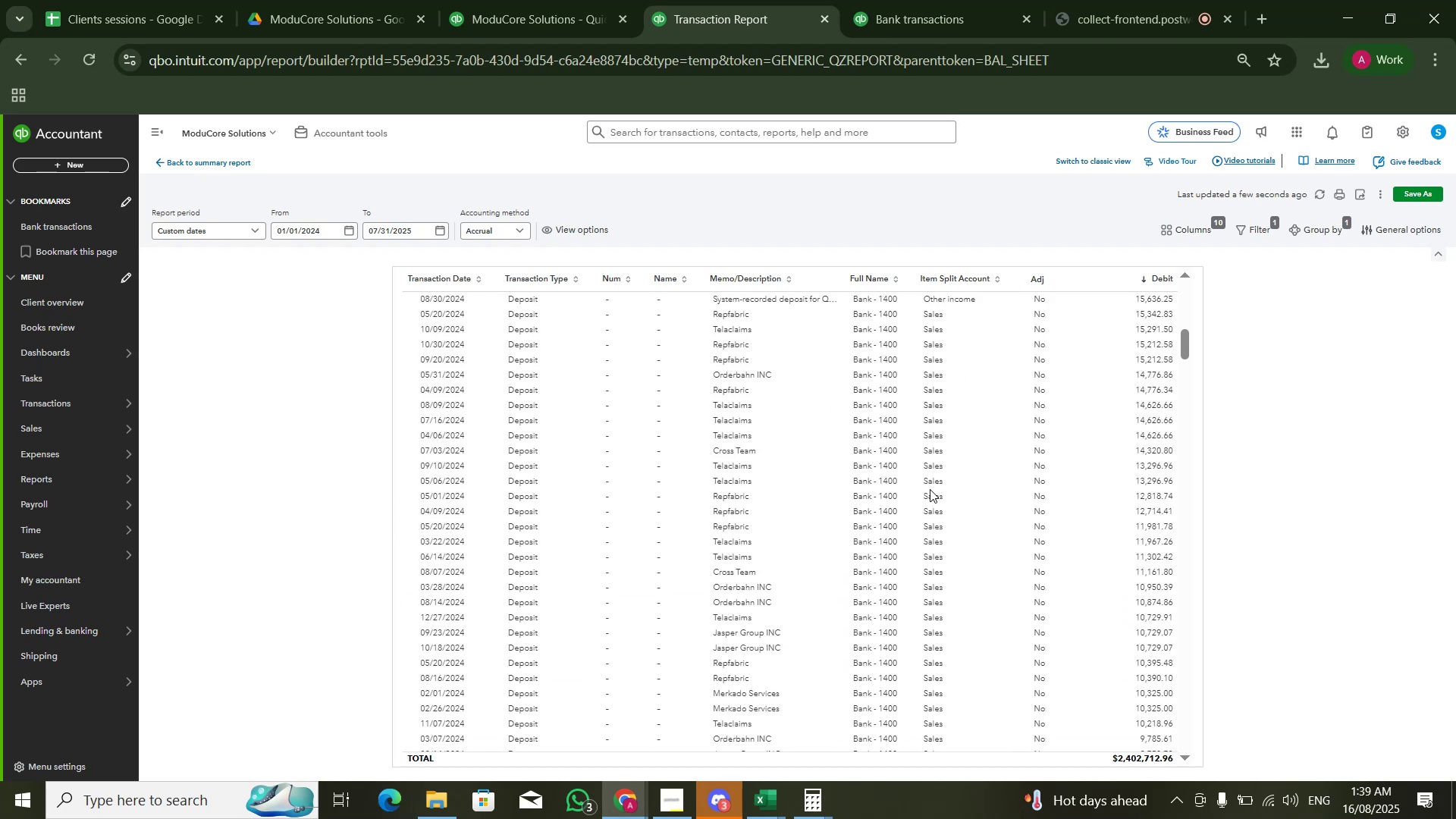 
key(Alt+Tab)
 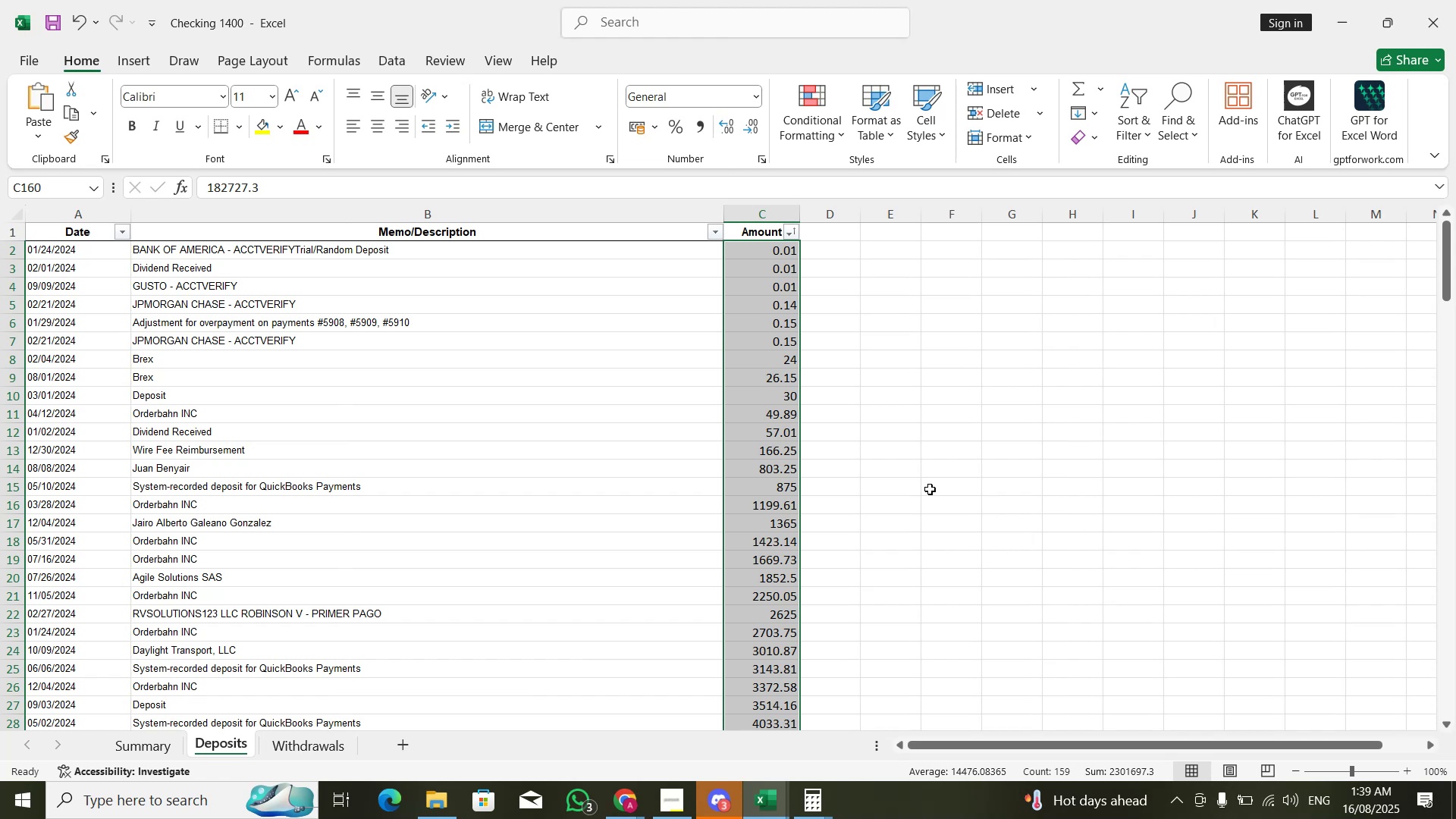 
key(Alt+AltLeft)
 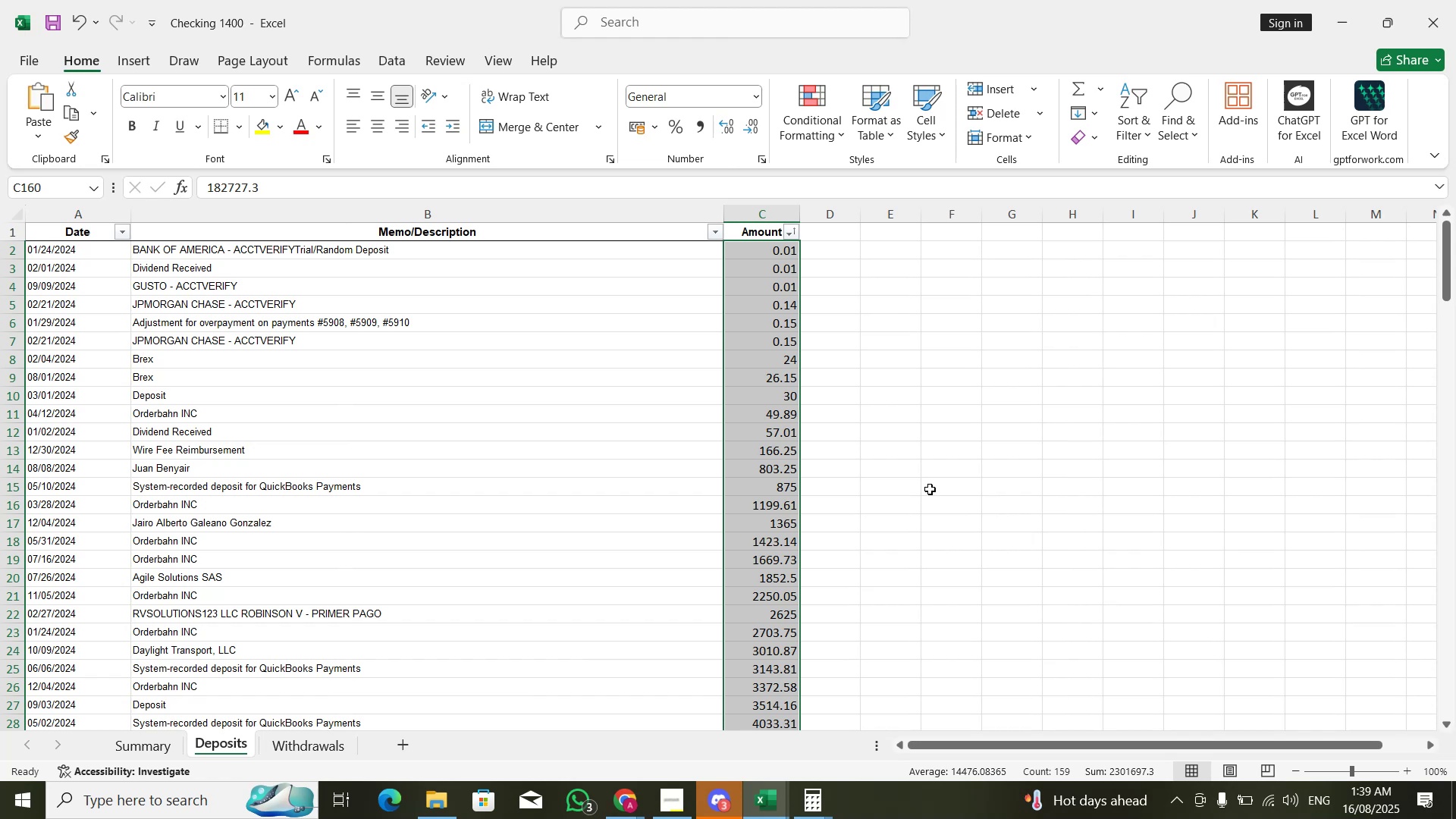 
key(Alt+Tab)
 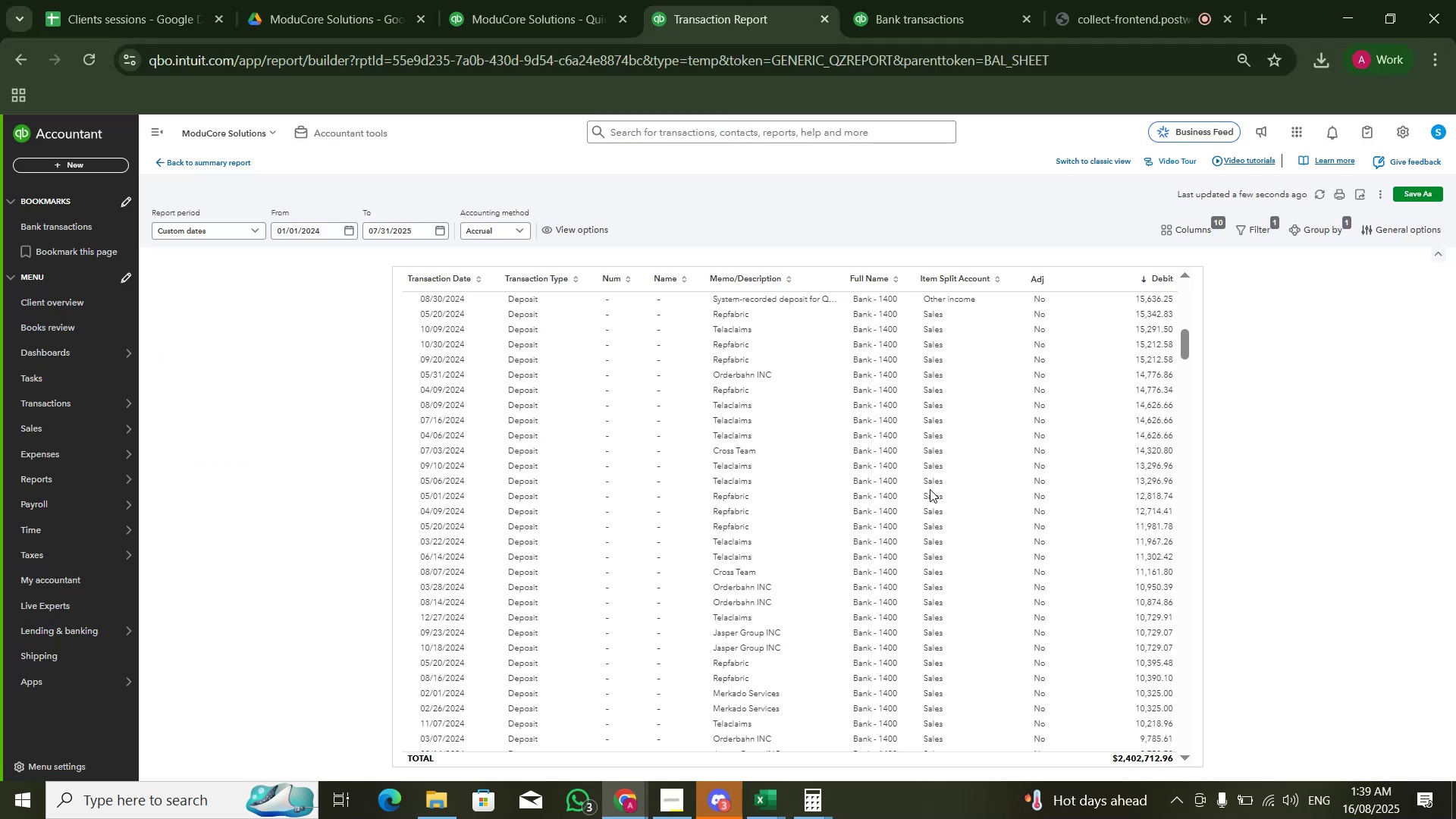 
scroll: coordinate [1034, 403], scroll_direction: up, amount: 7.0
 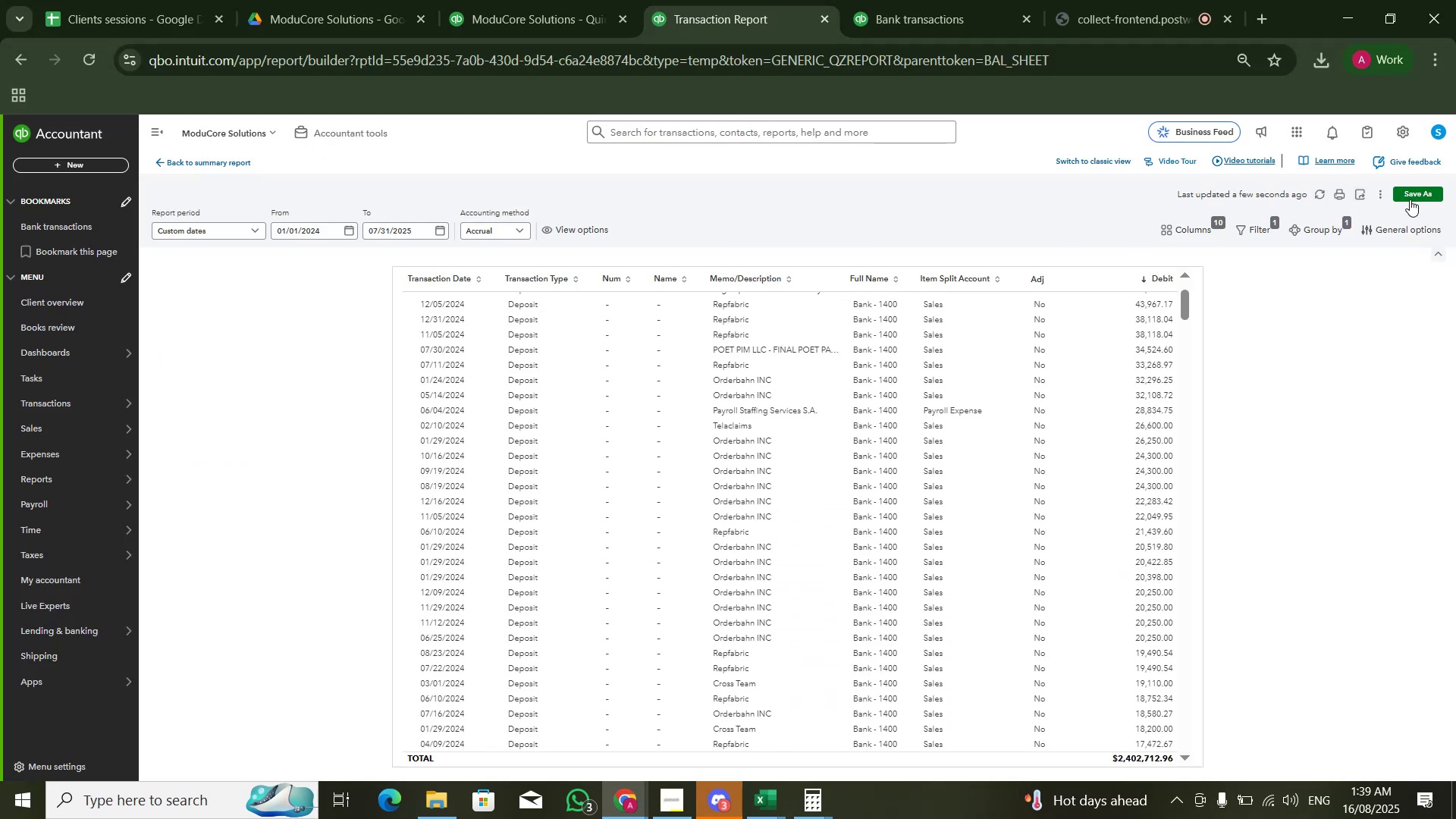 
left_click([1363, 191])
 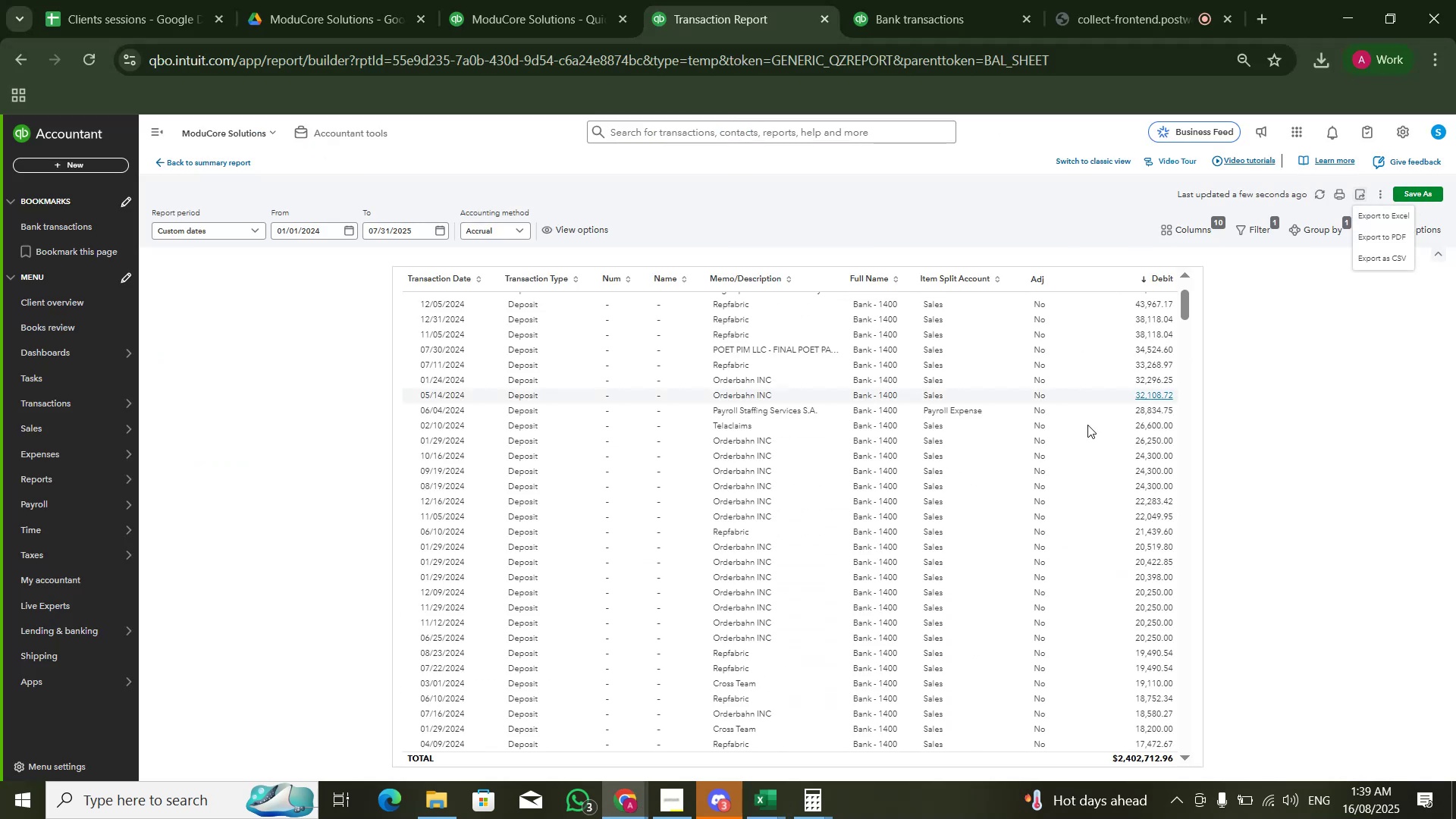 
key(Alt+AltLeft)
 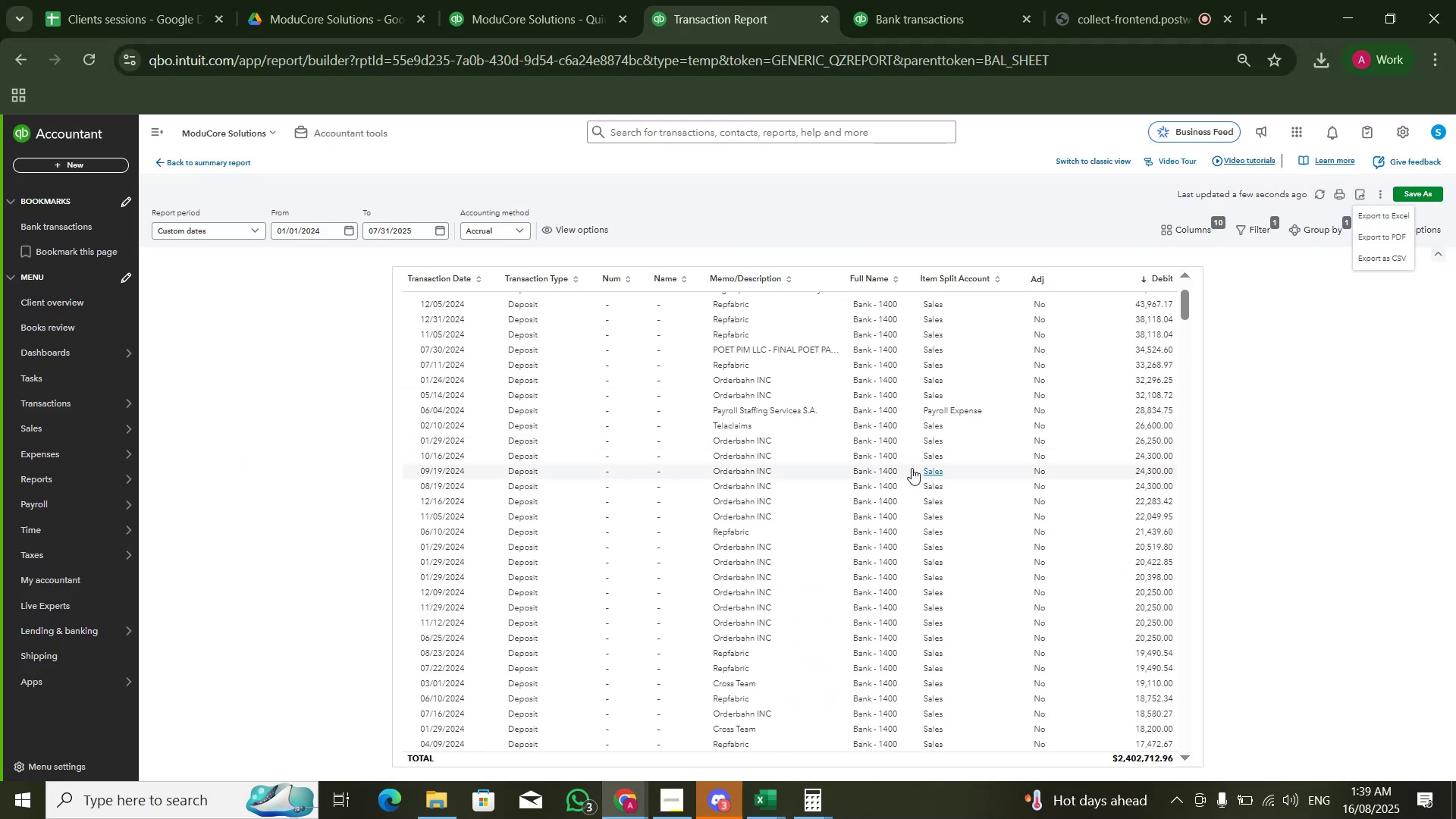 
key(Alt+Tab)
 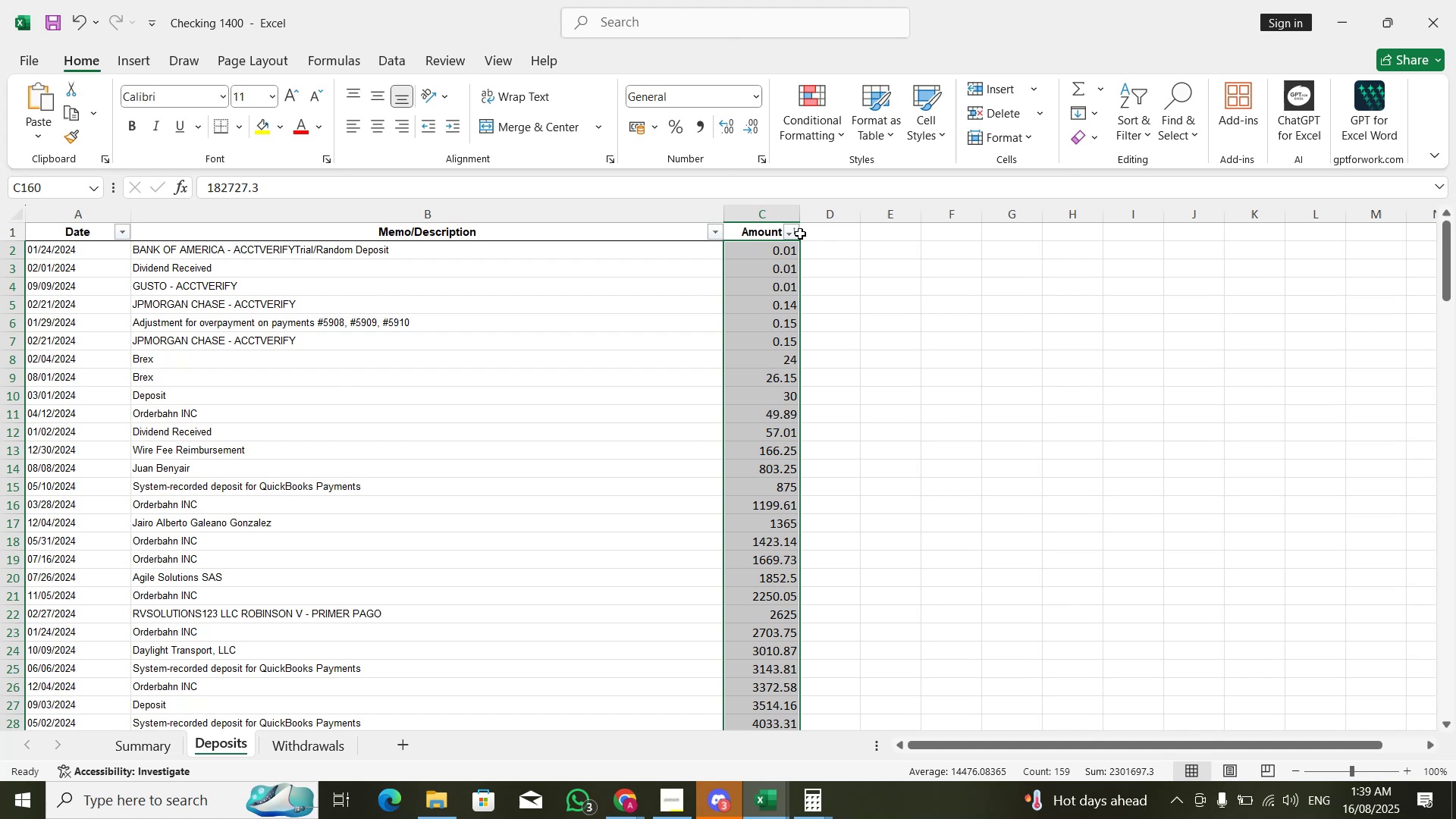 
key(Alt+AltLeft)
 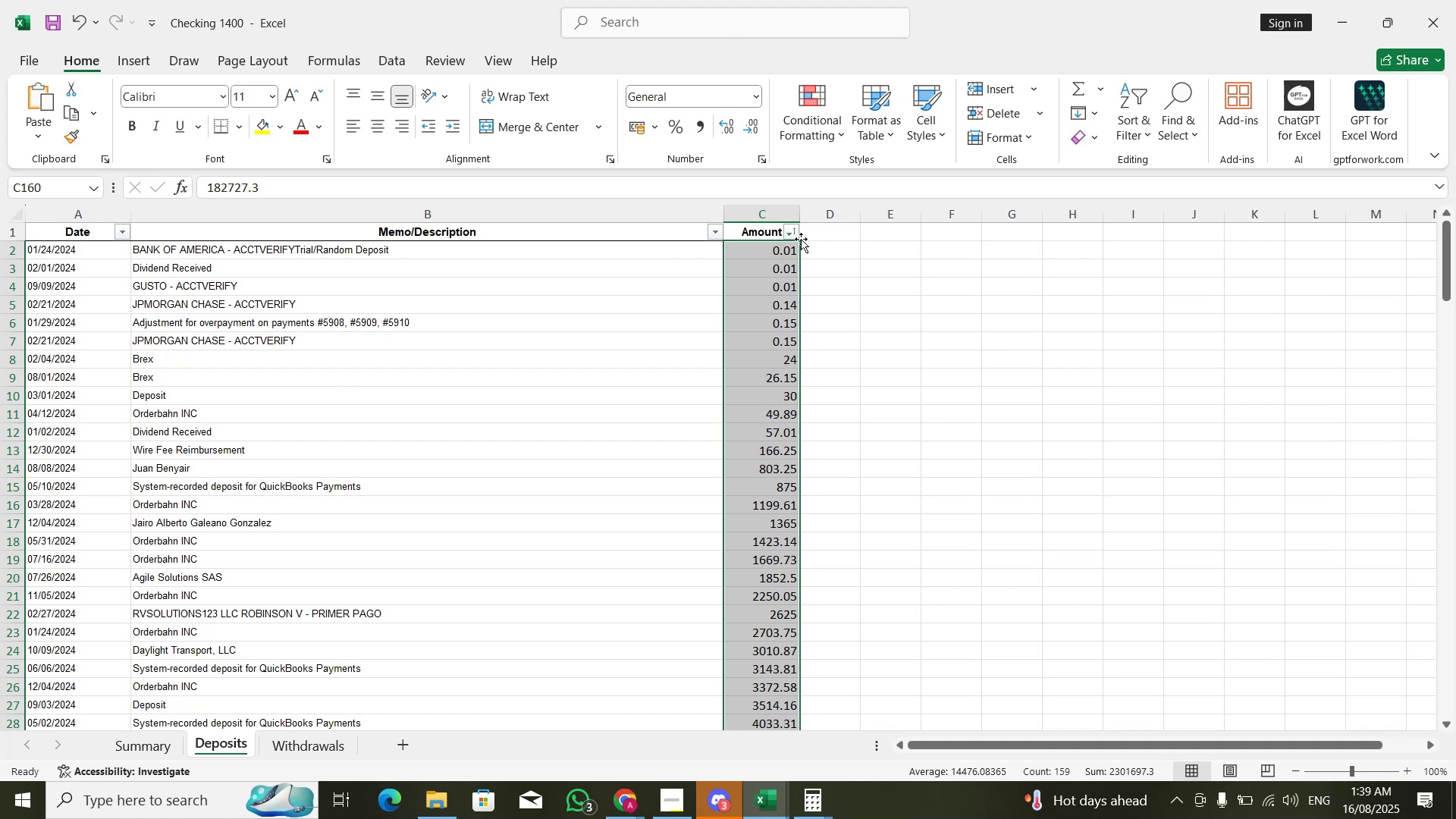 
key(Alt+Tab)
 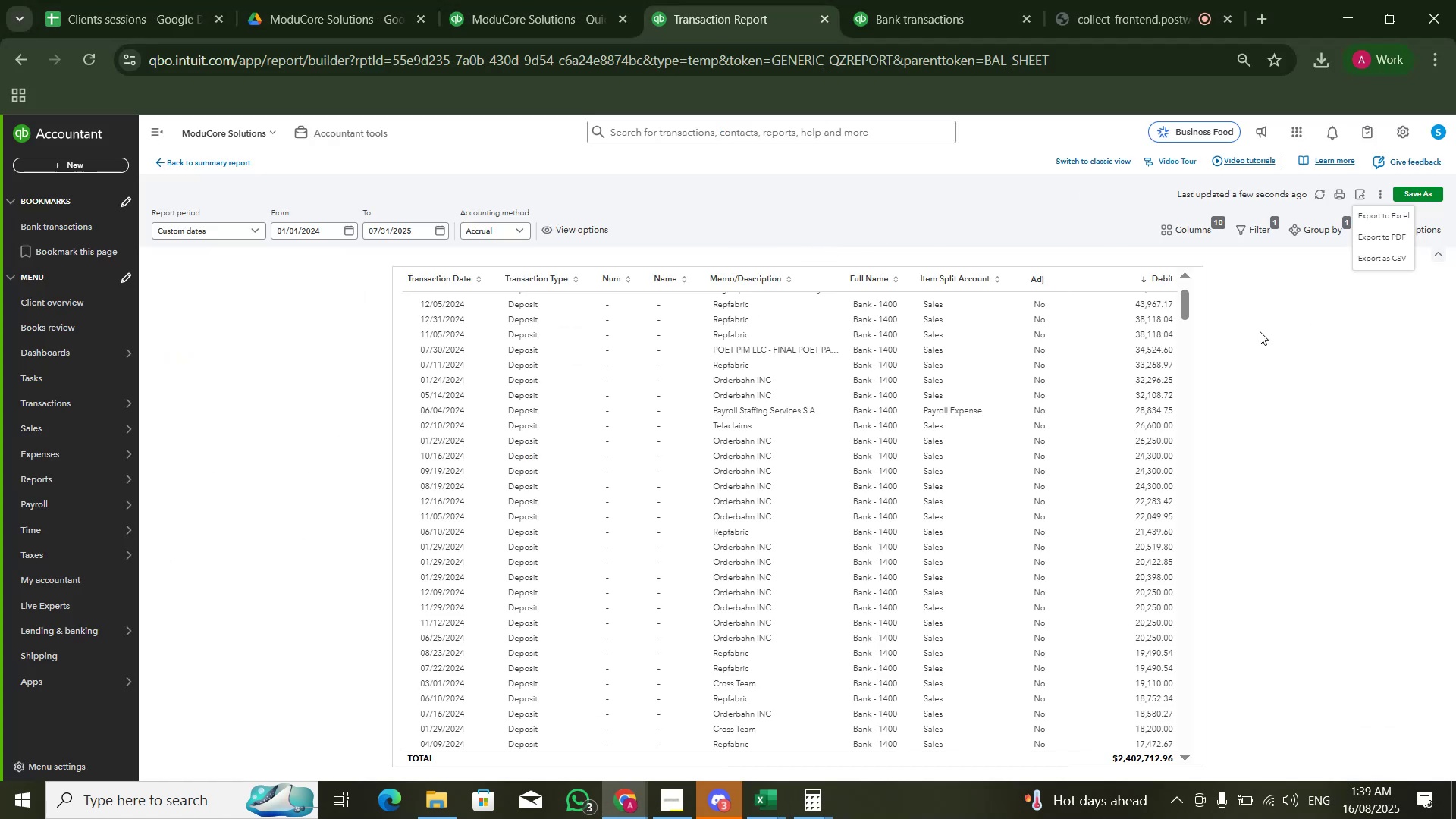 
mouse_move([1167, 296])
 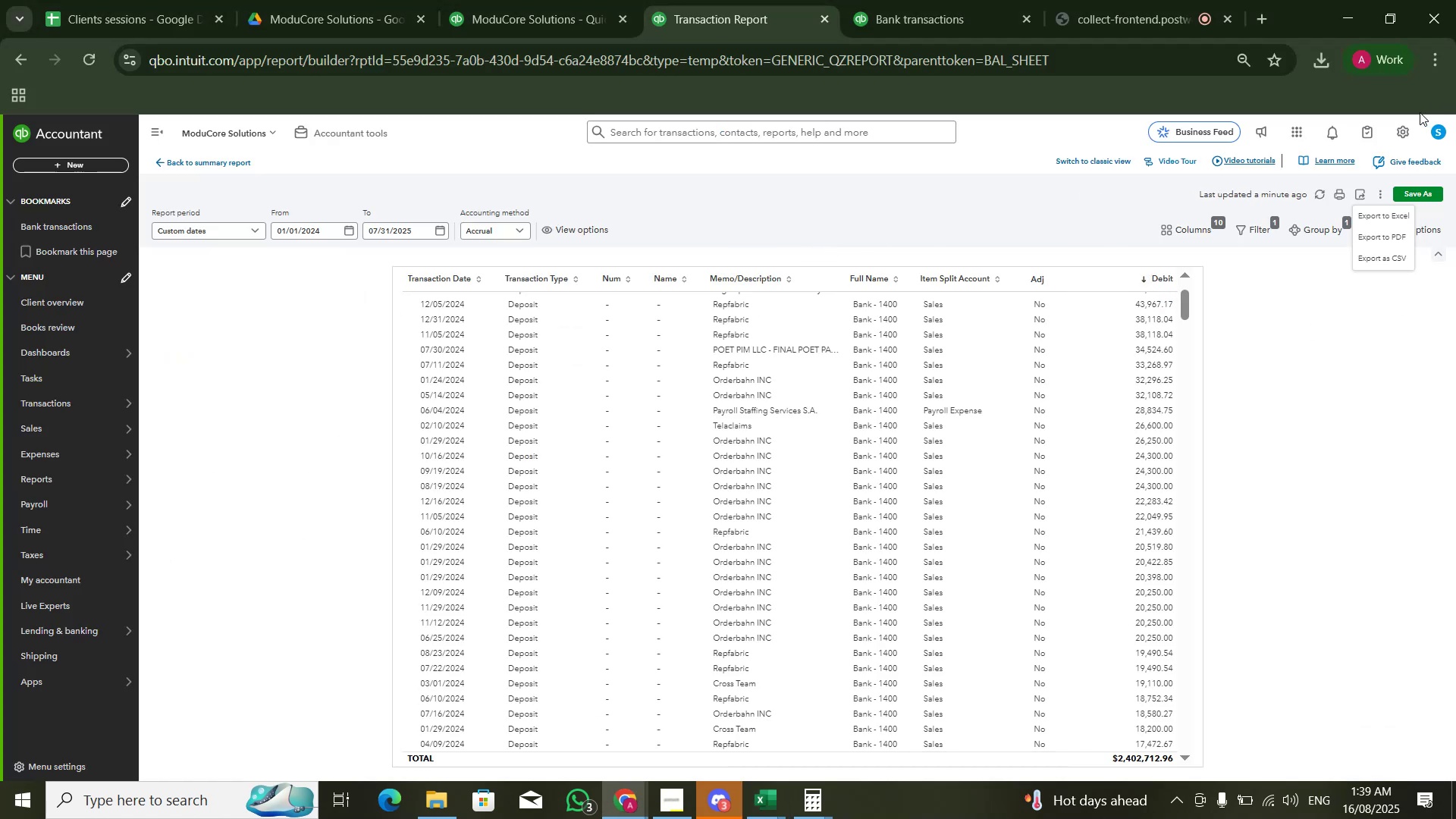 
key(Alt+AltLeft)
 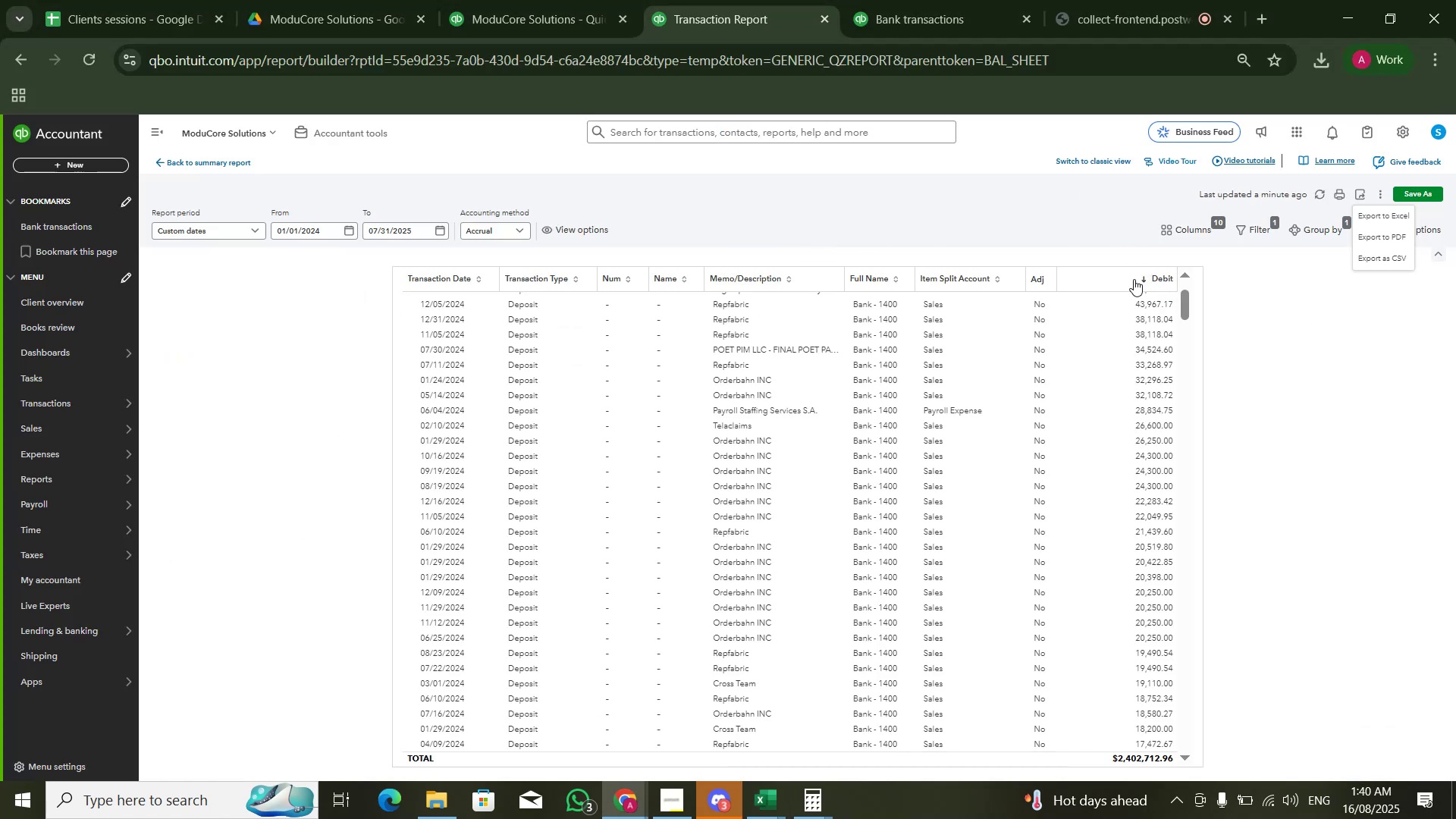 
key(Alt+Tab)
 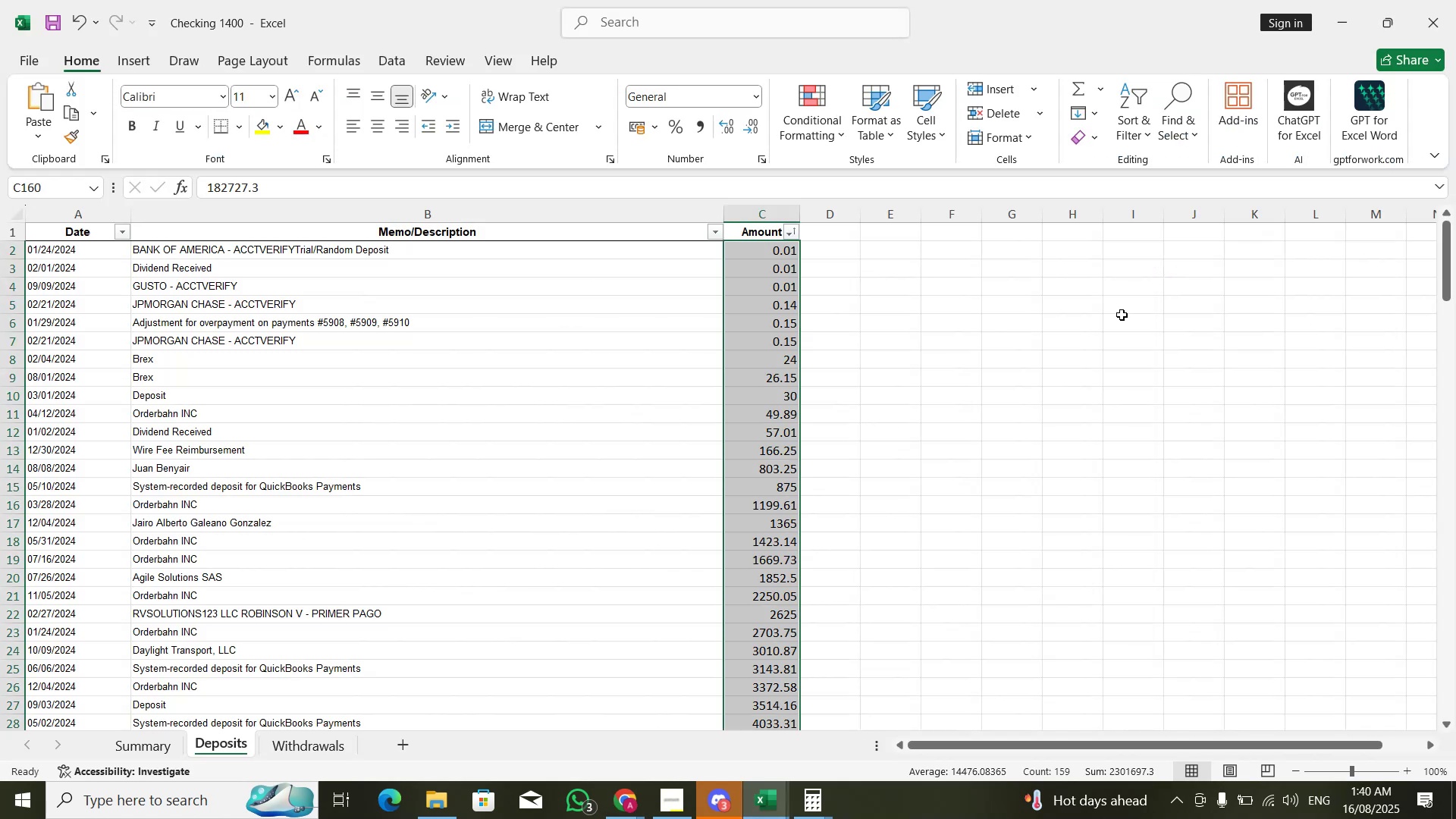 
key(ArrowLeft)
 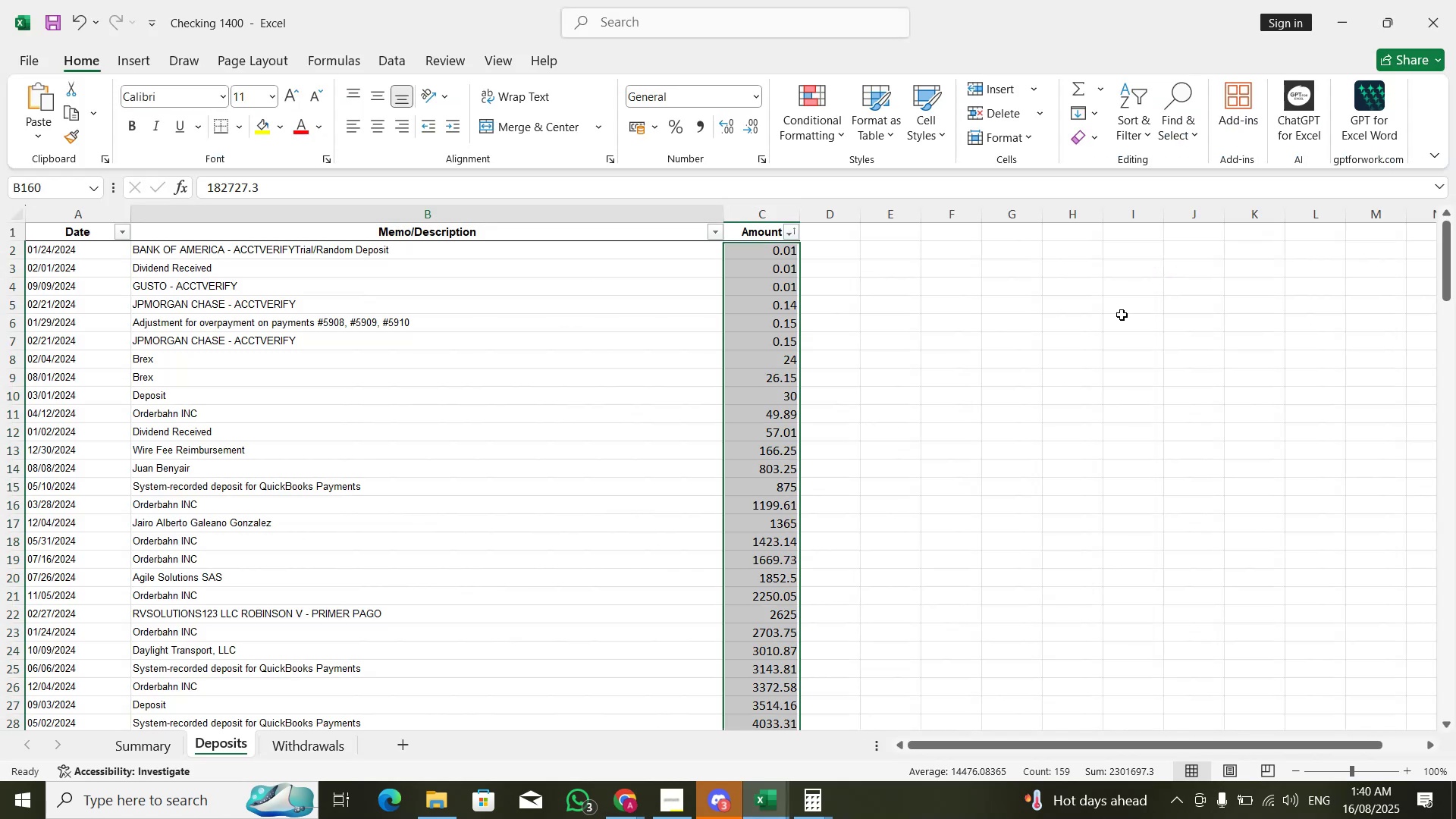 
key(Control+ArrowDown)
 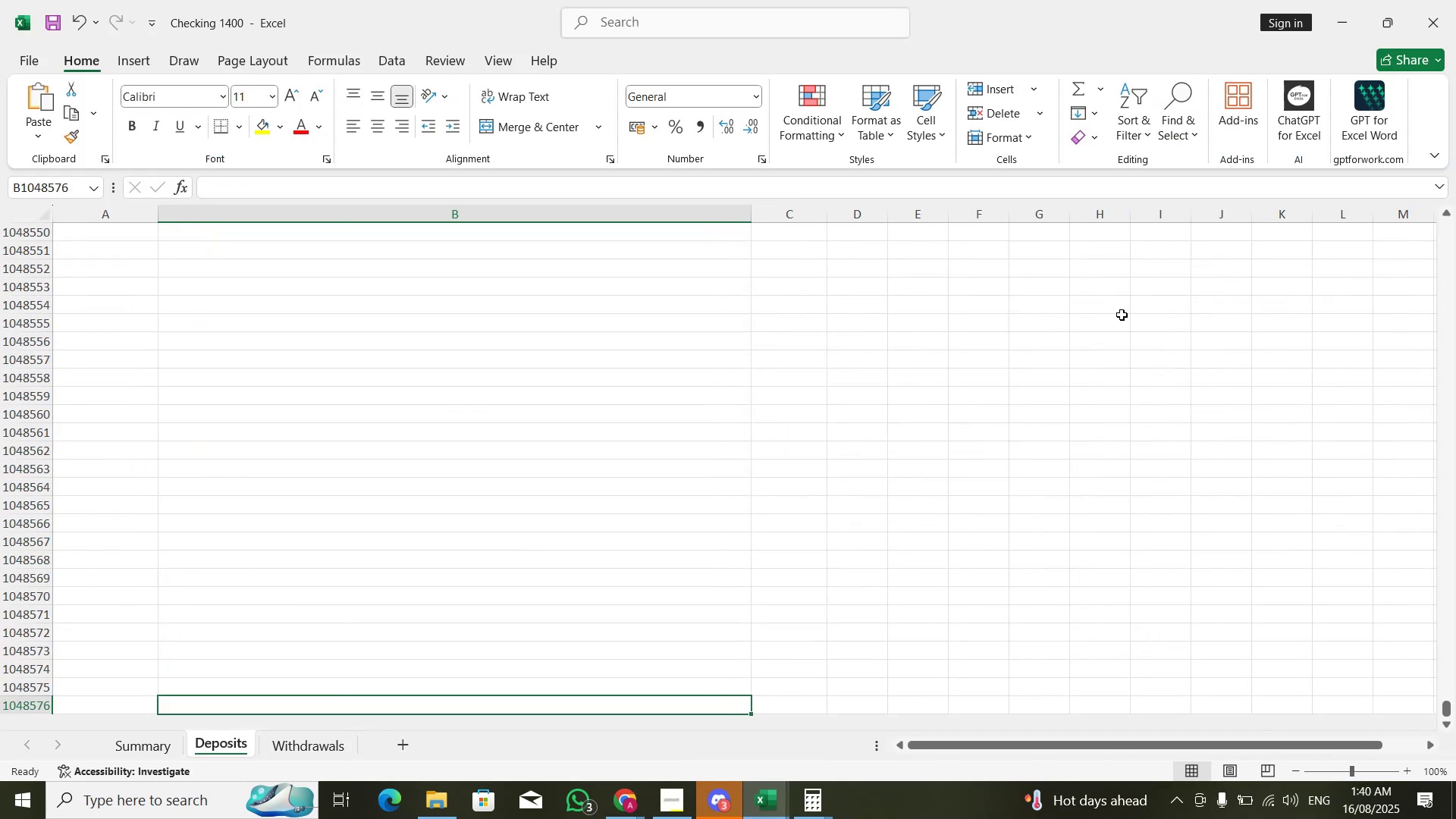 
key(Control+ArrowUp)
 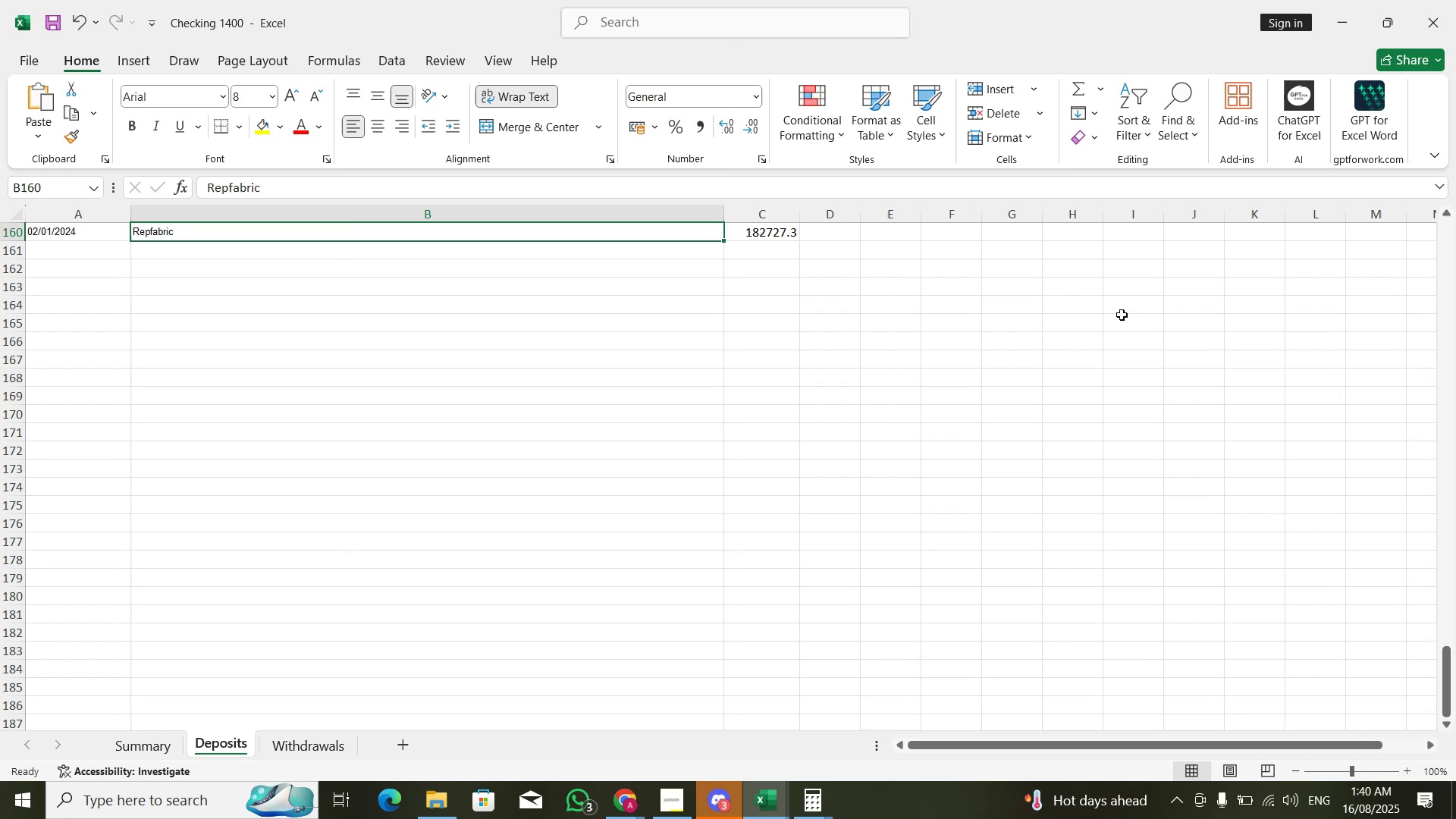 
key(Control+ArrowUp)
 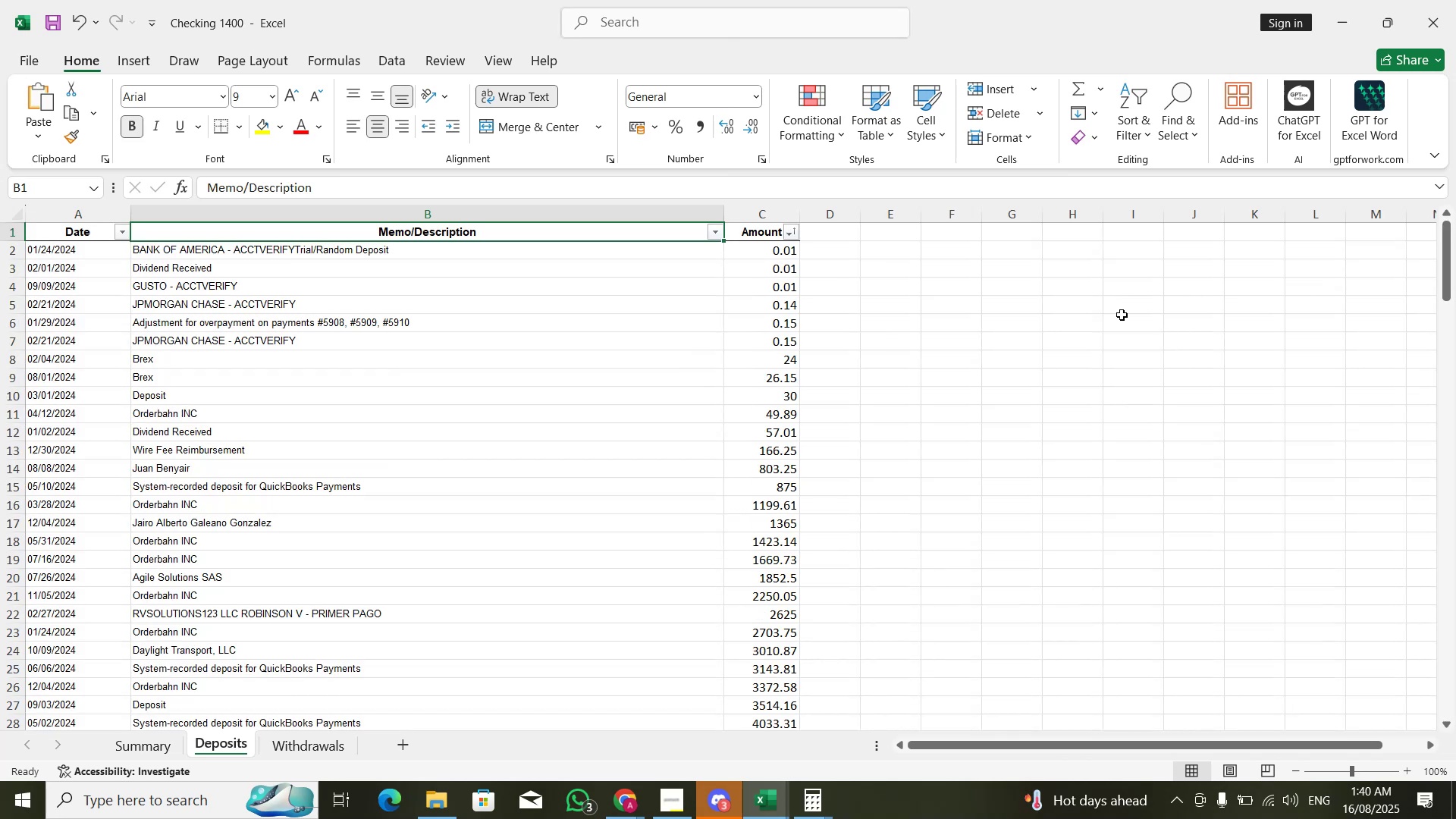 
key(ArrowRight)
 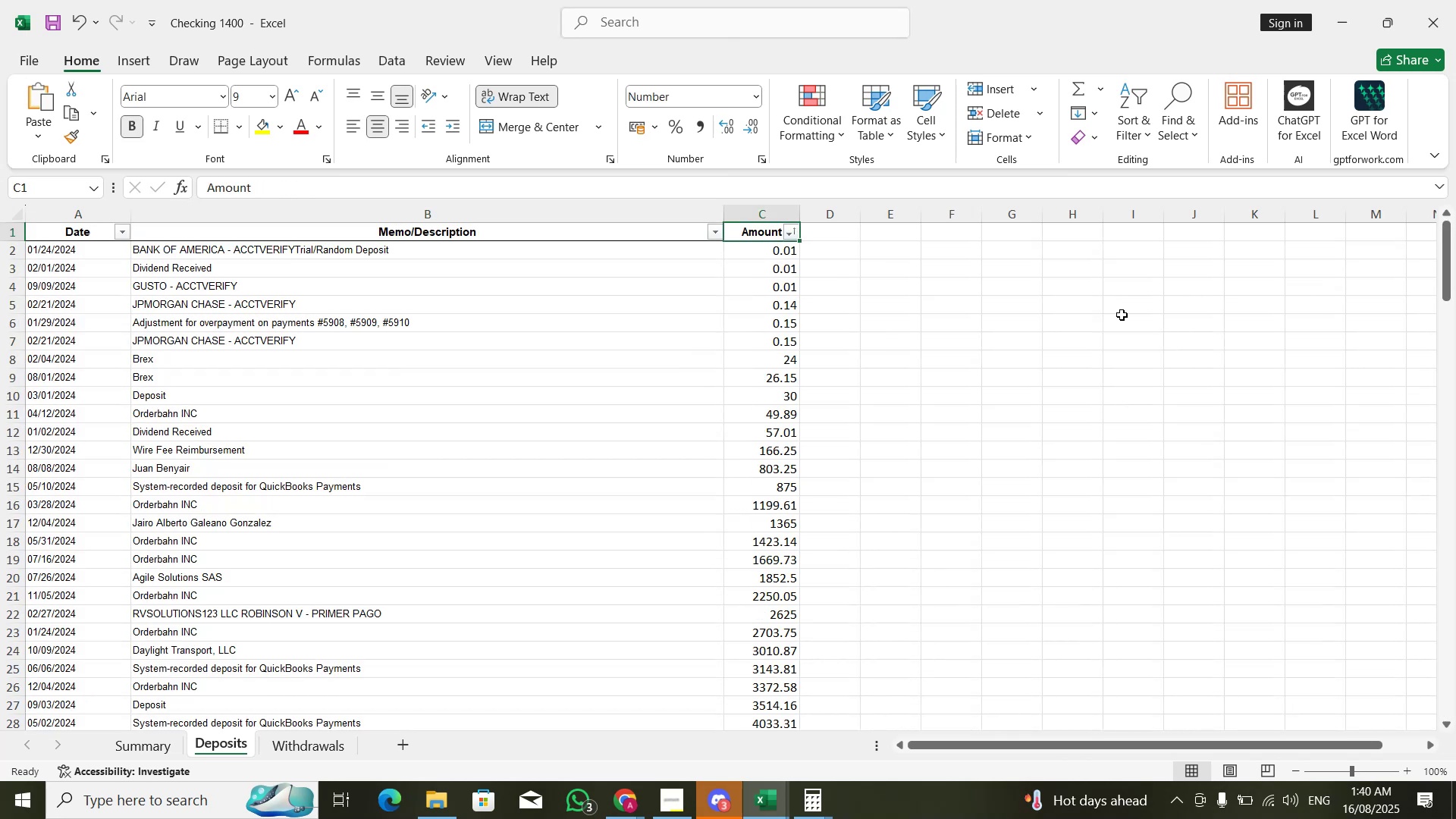 
key(ArrowDown)
 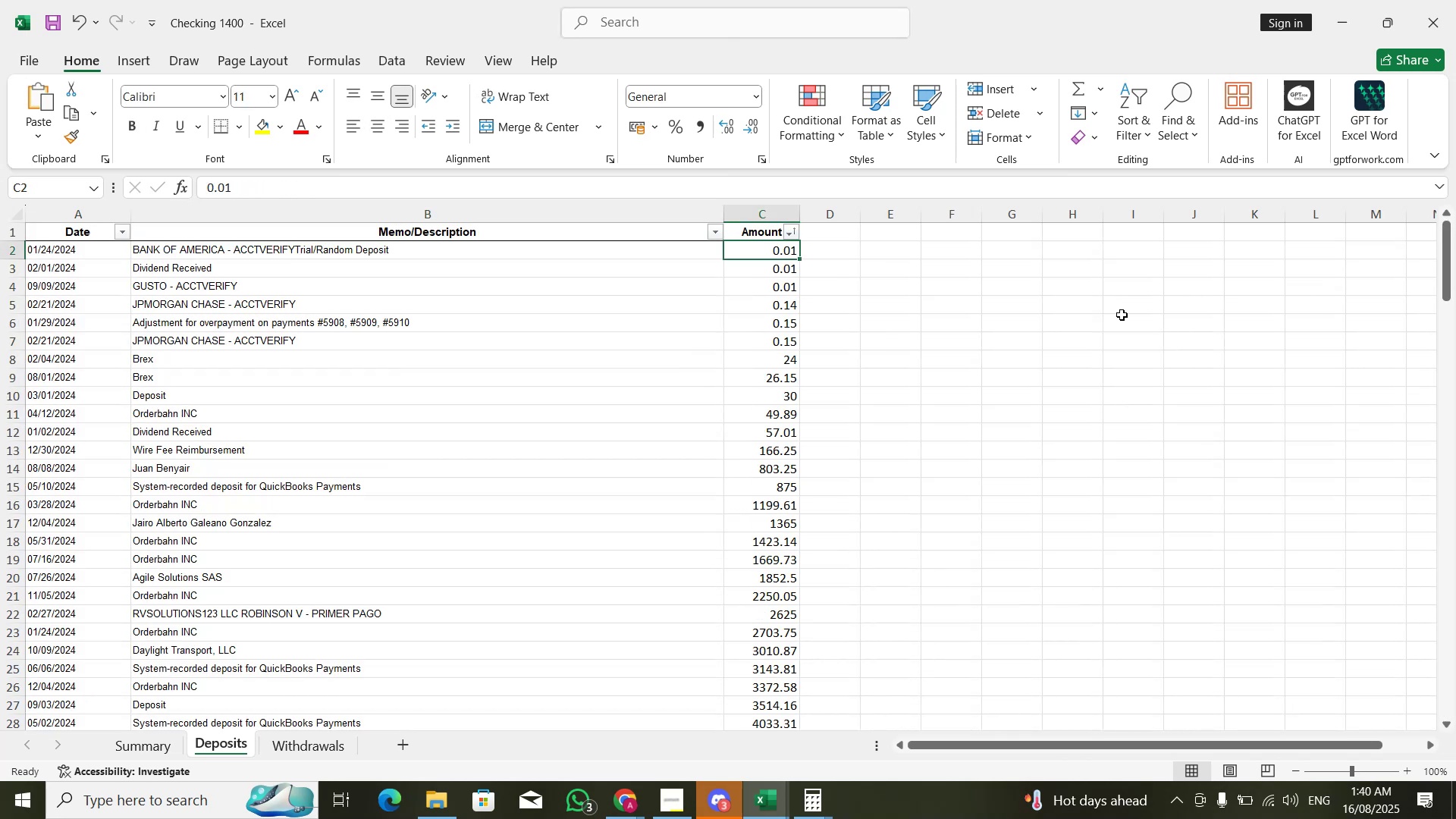 
key(Alt+AltLeft)
 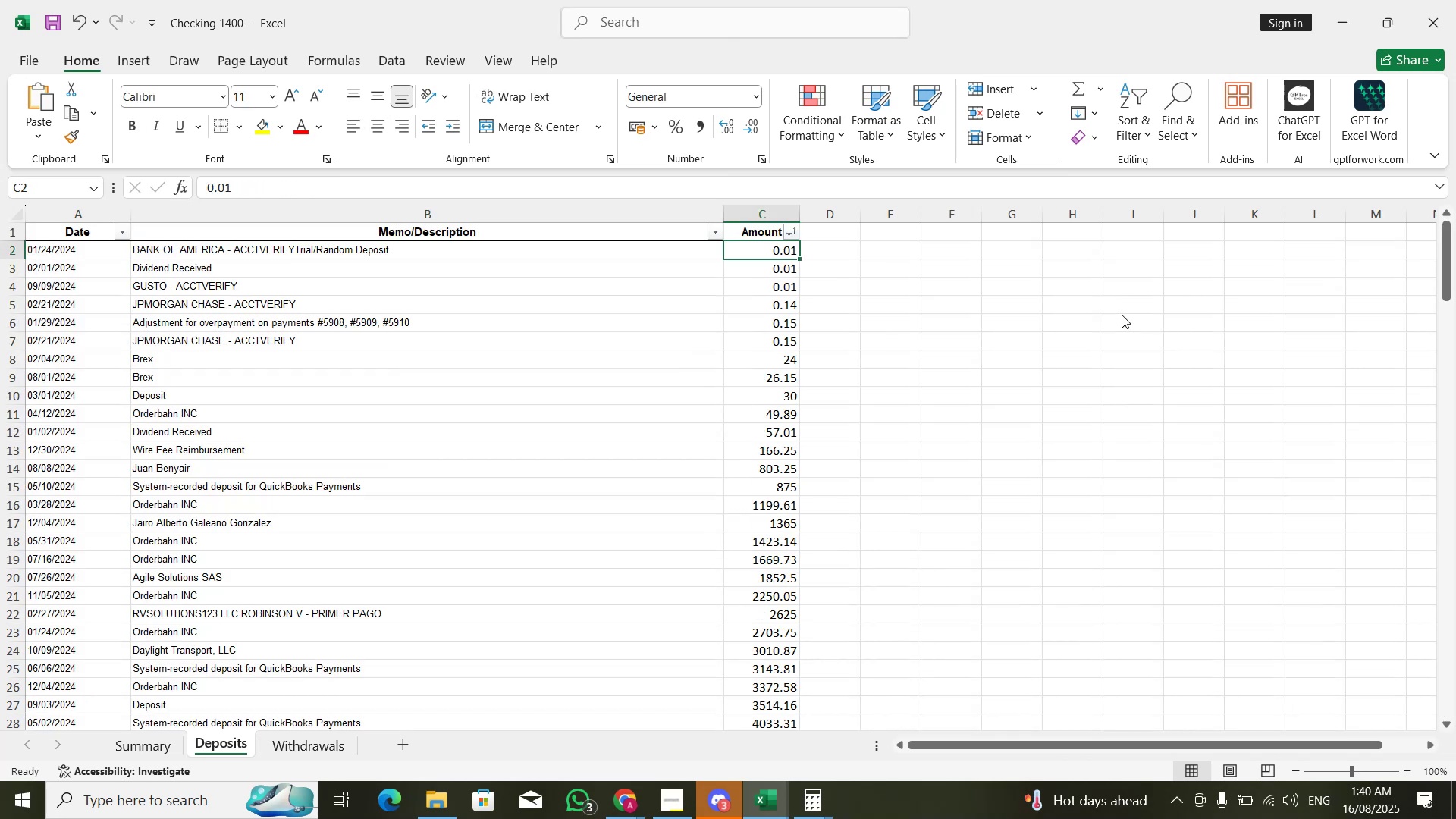 
key(Alt+Tab)
 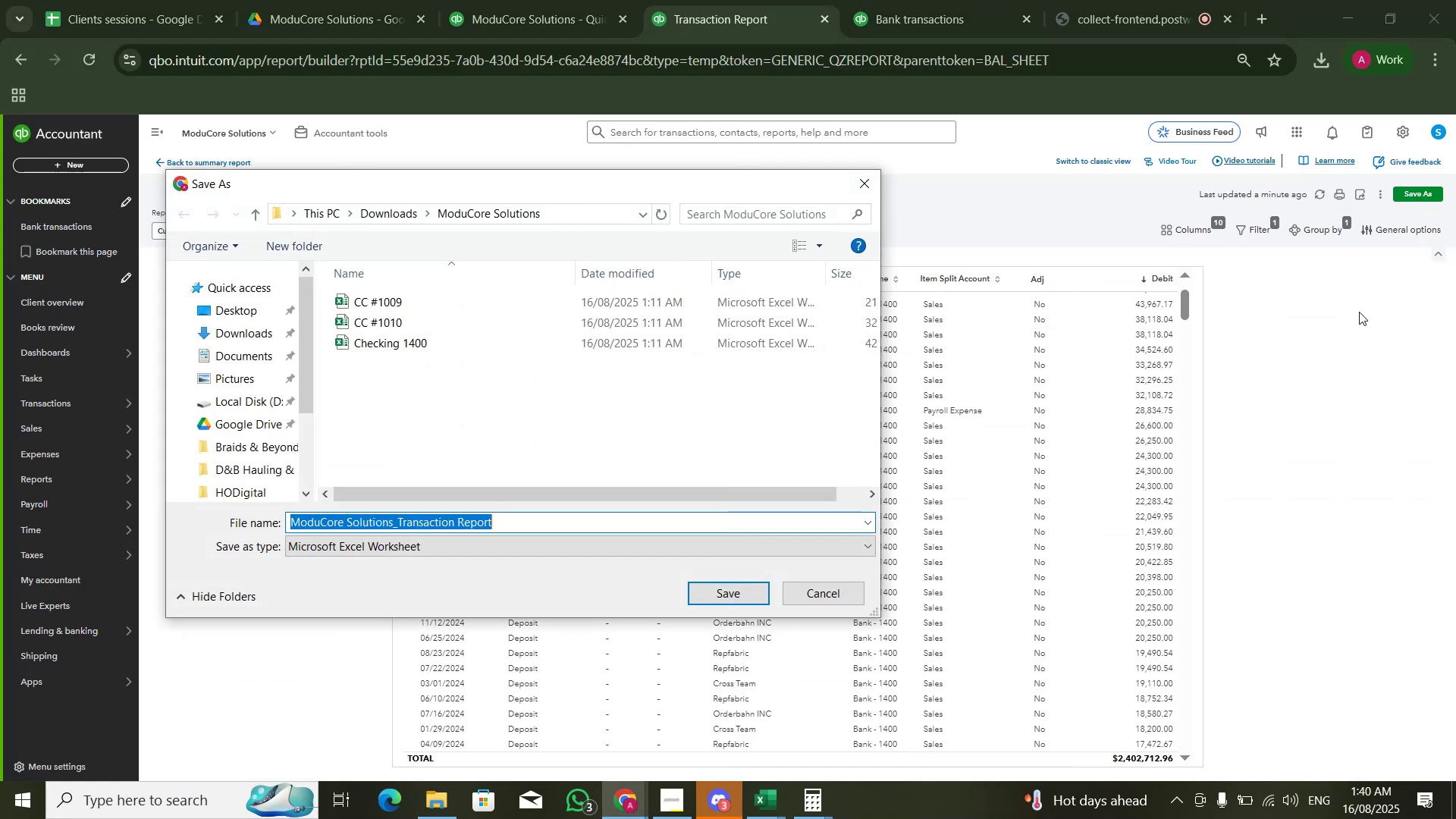 
wait(7.93)
 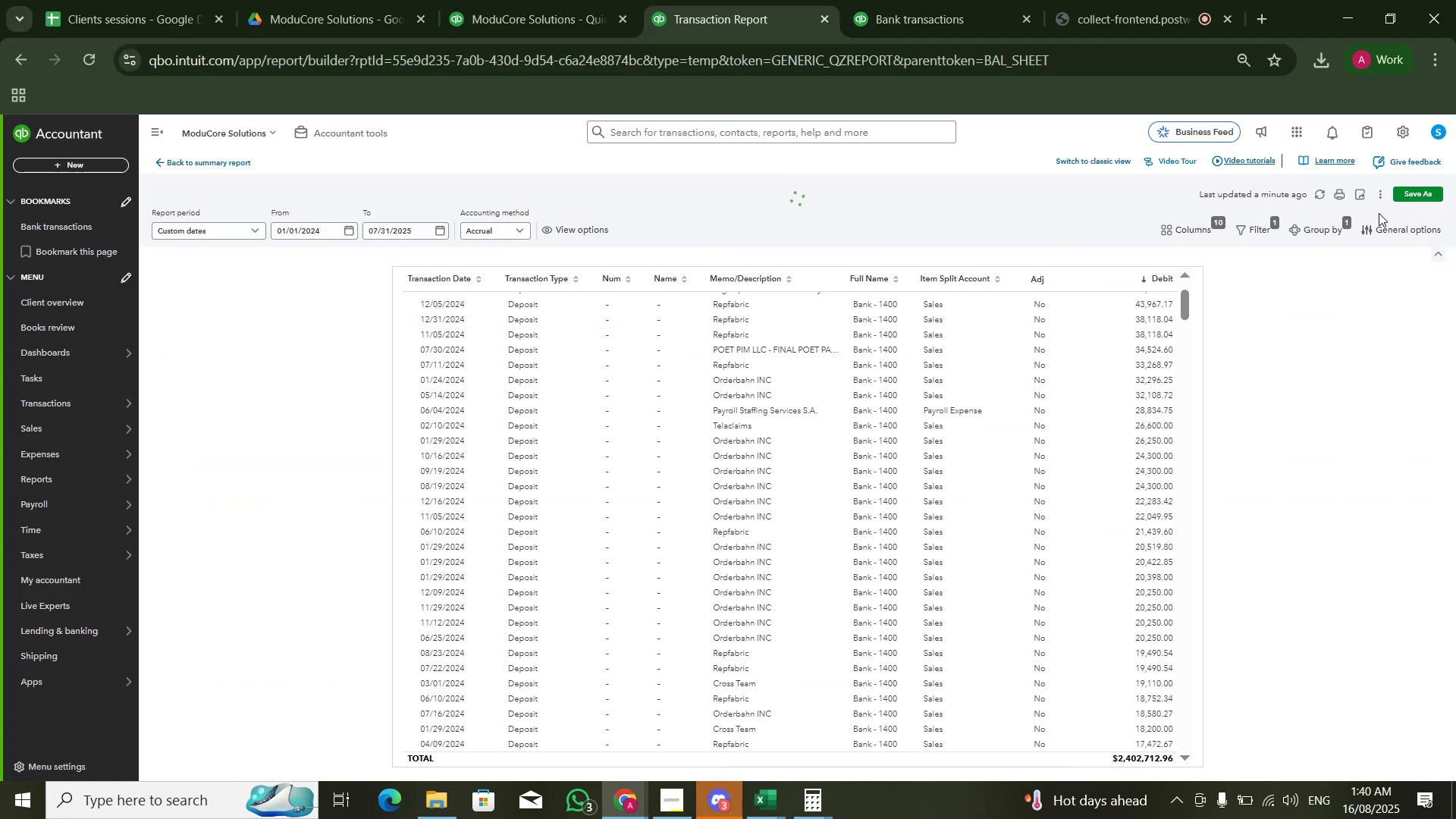 
left_click([270, 326])
 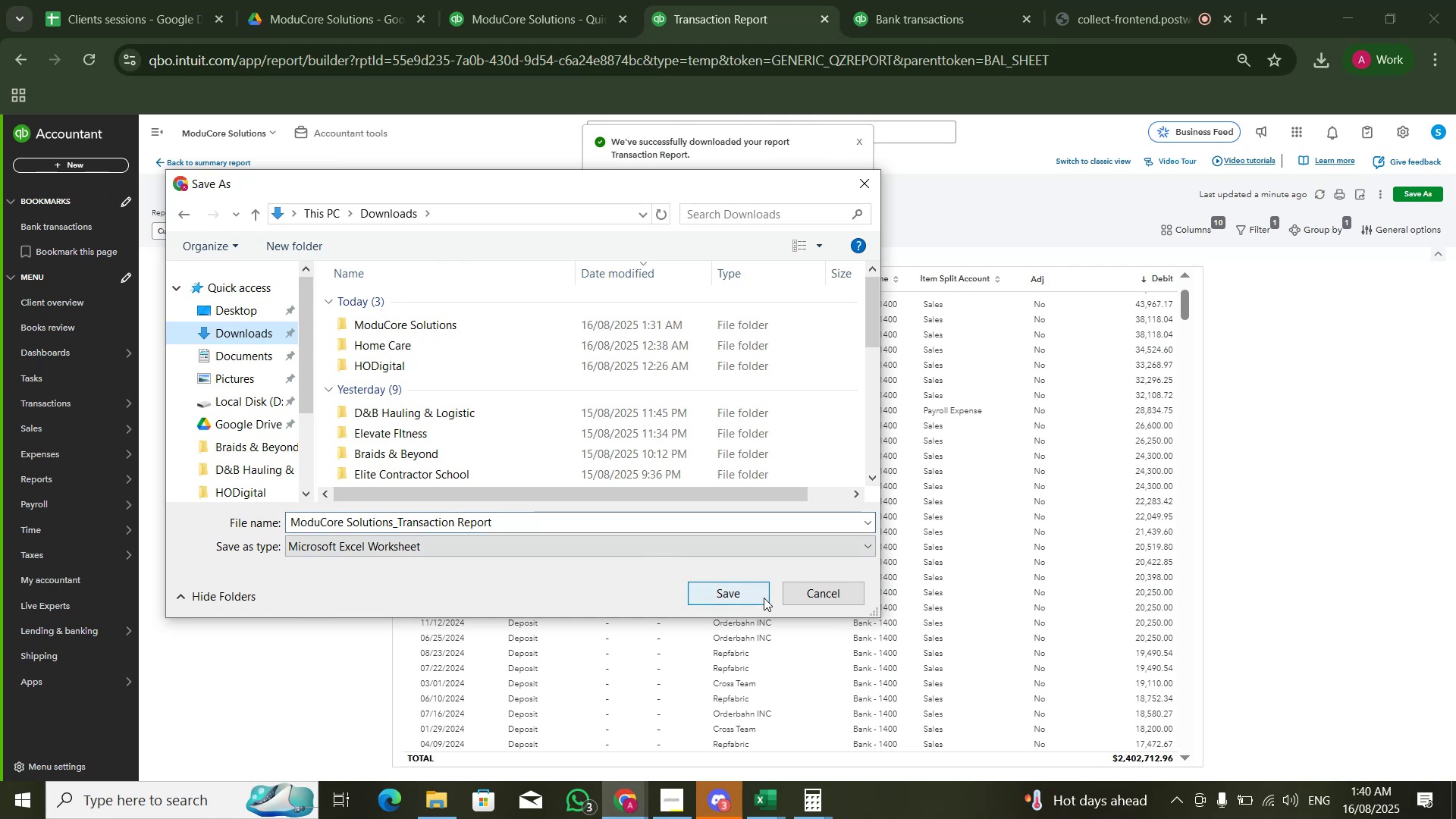 
left_click([758, 594])
 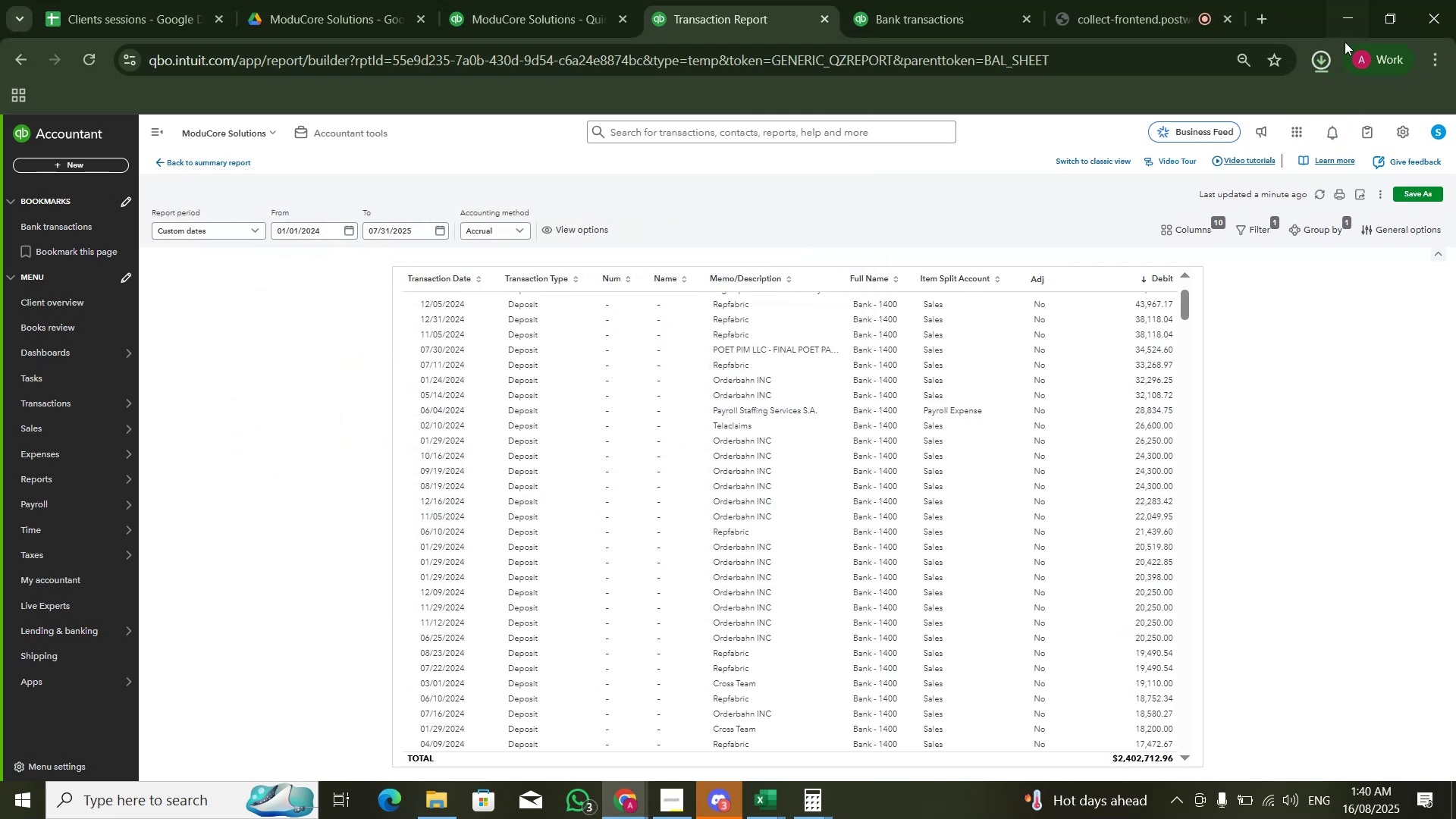 
left_click([1334, 50])
 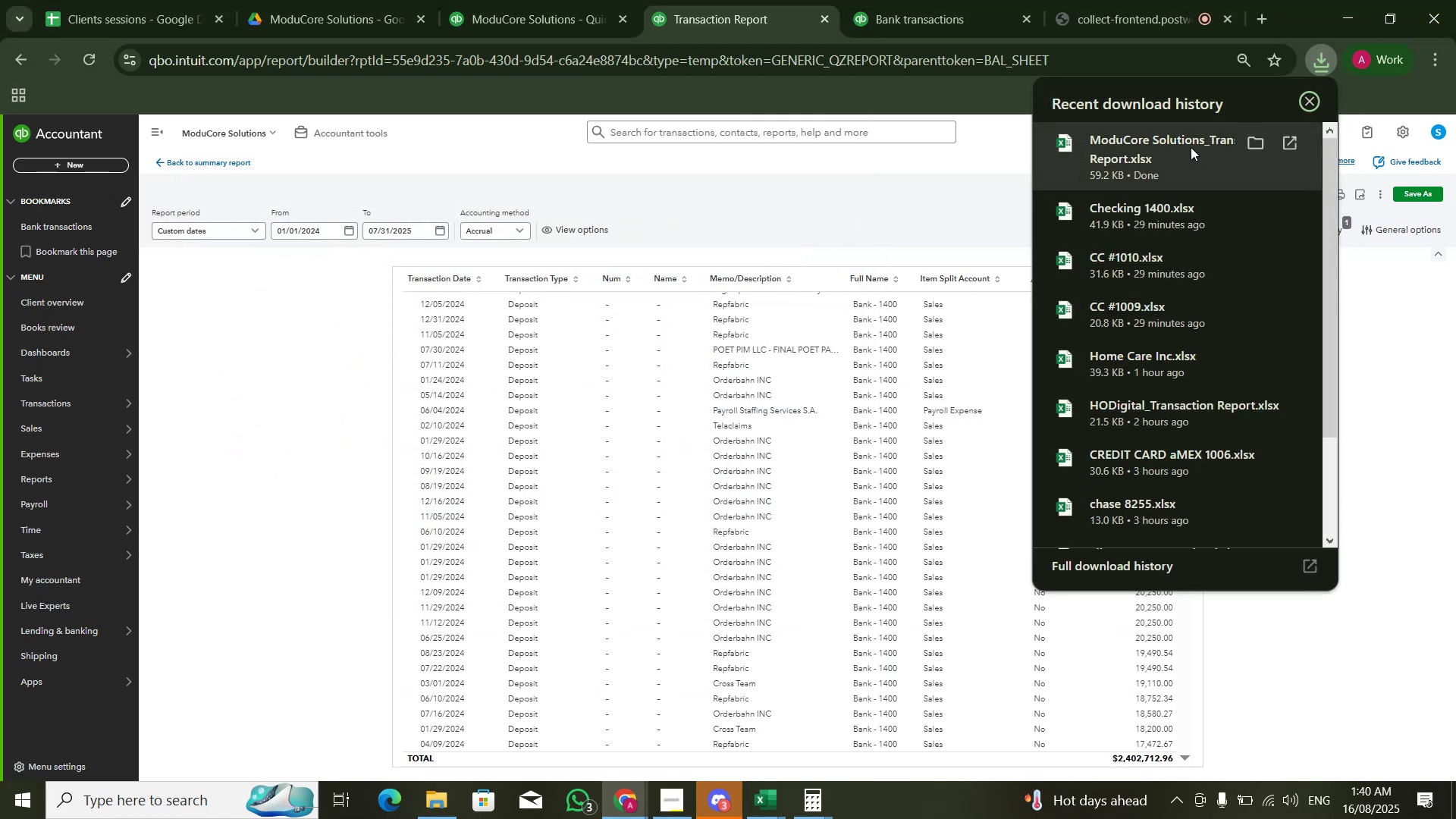 
double_click([1191, 149])
 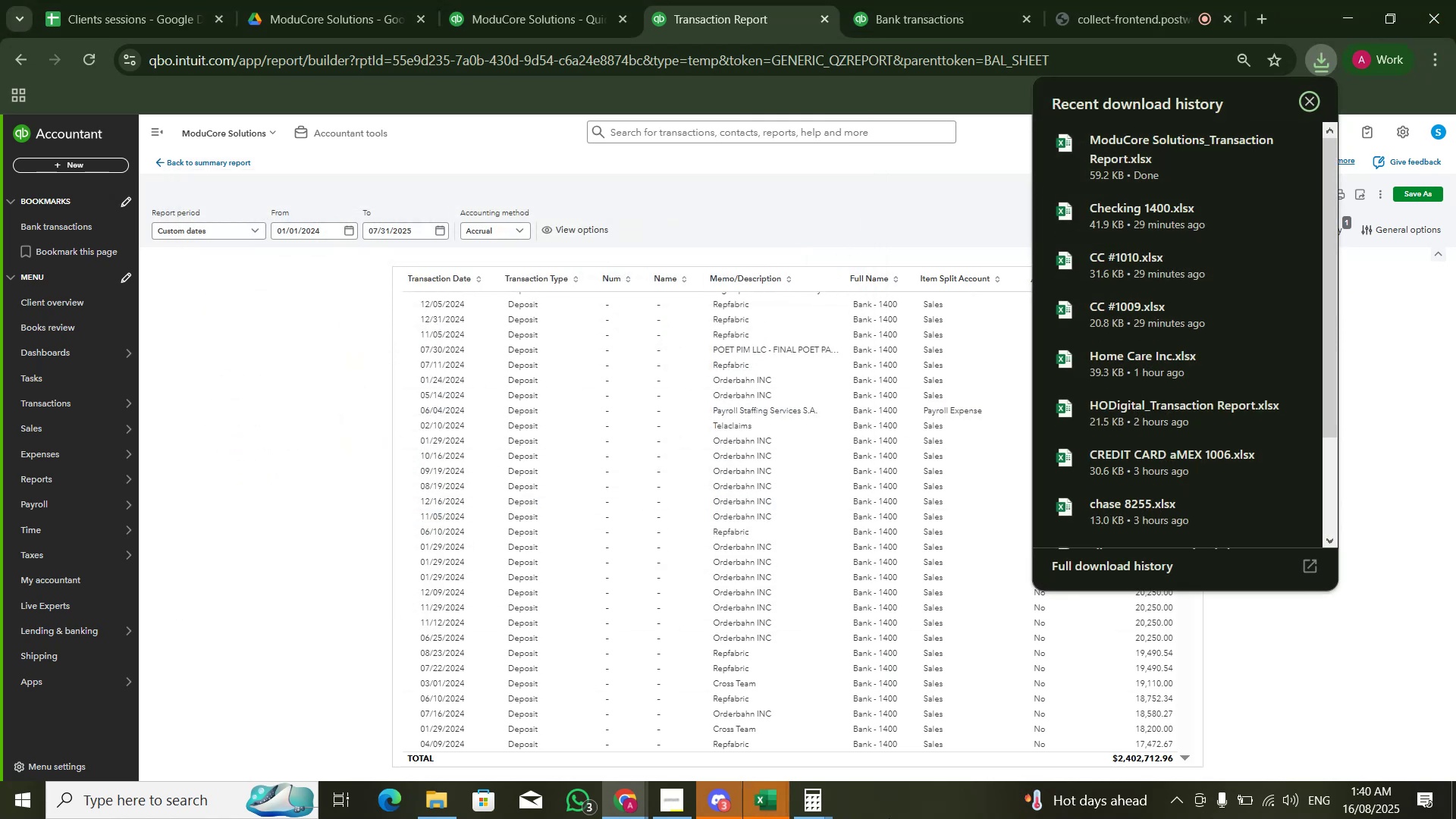 
left_click([784, 792])
 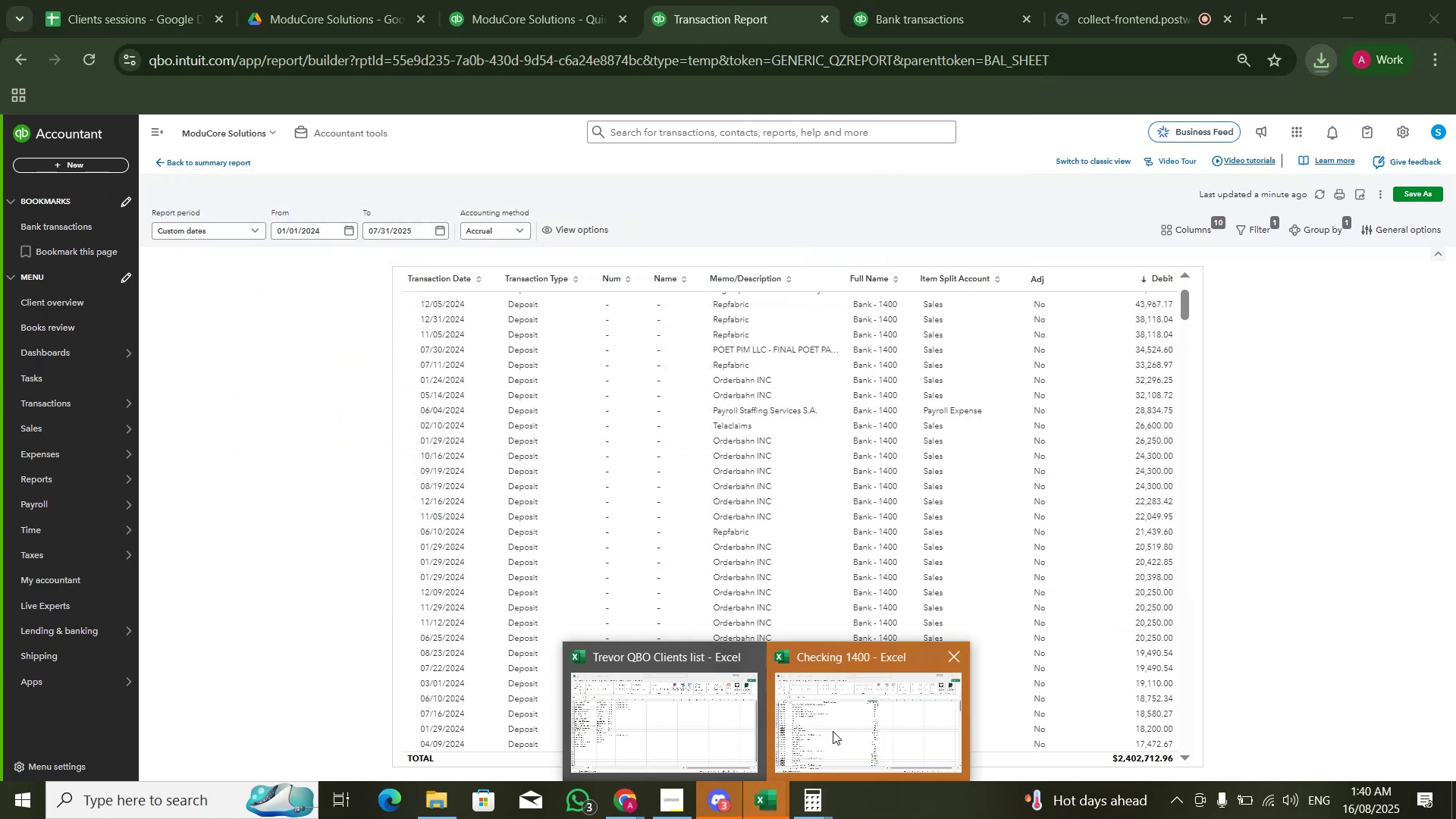 
left_click([833, 731])
 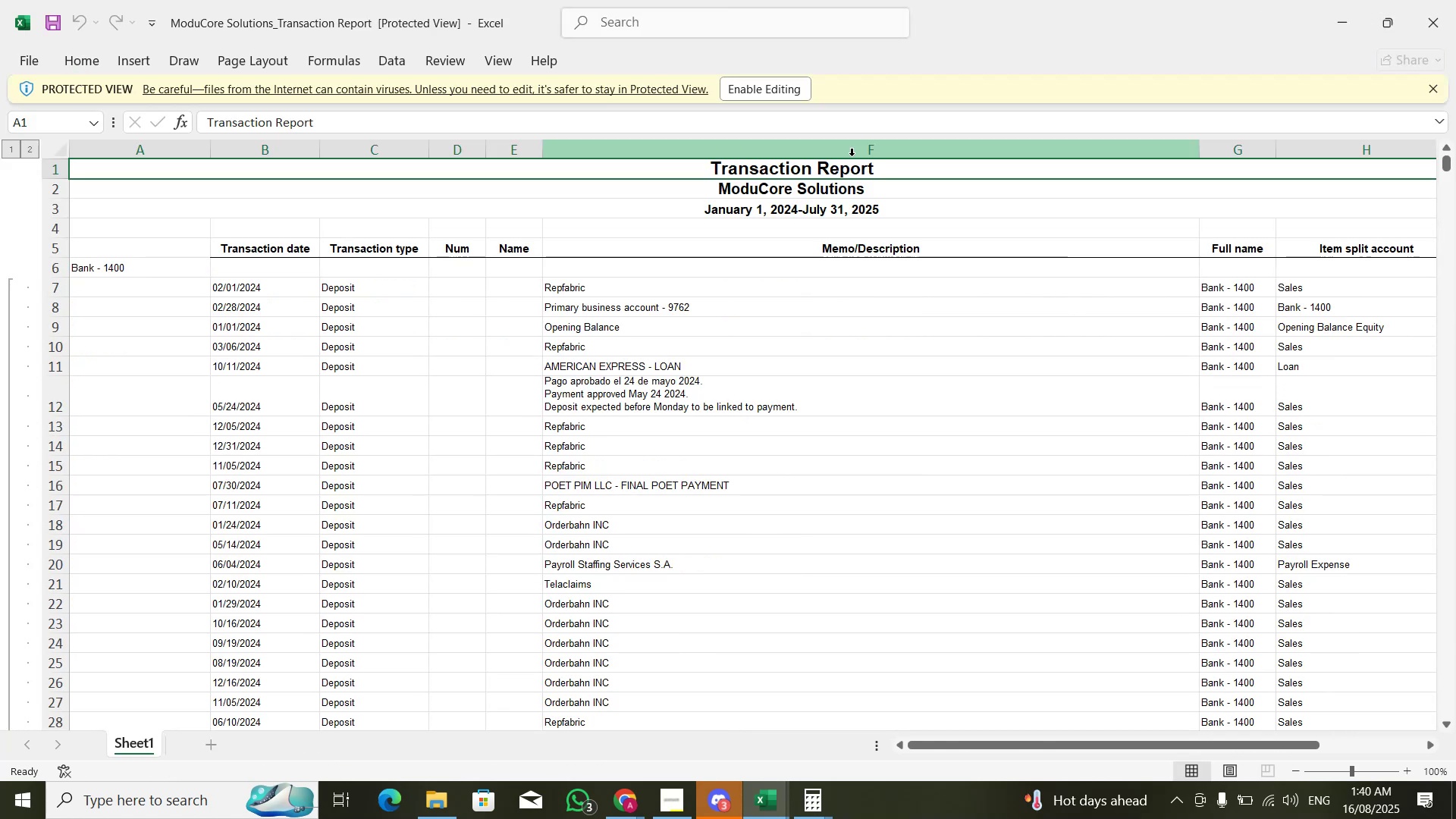 
left_click([806, 97])
 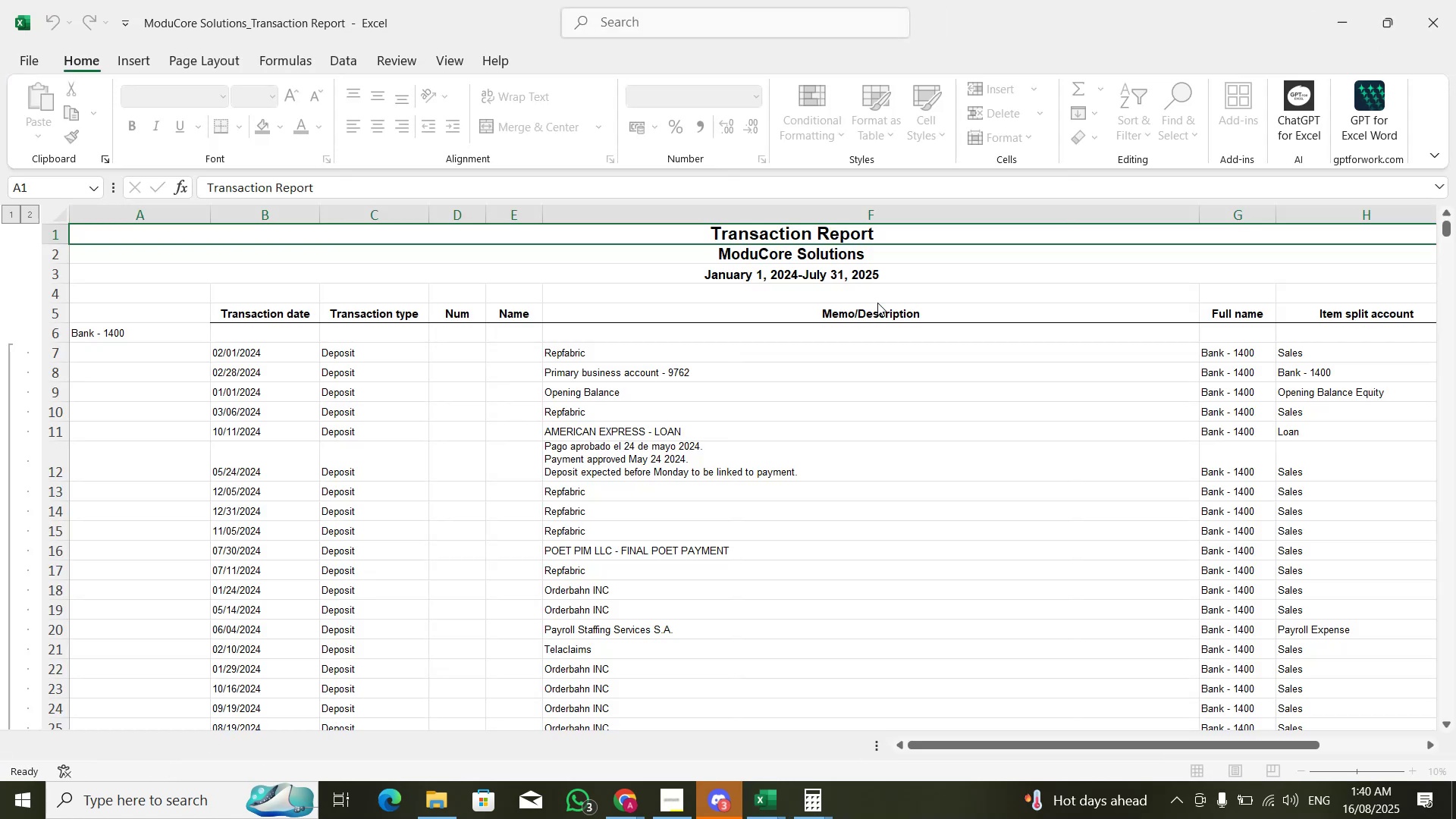 
left_click([723, 364])
 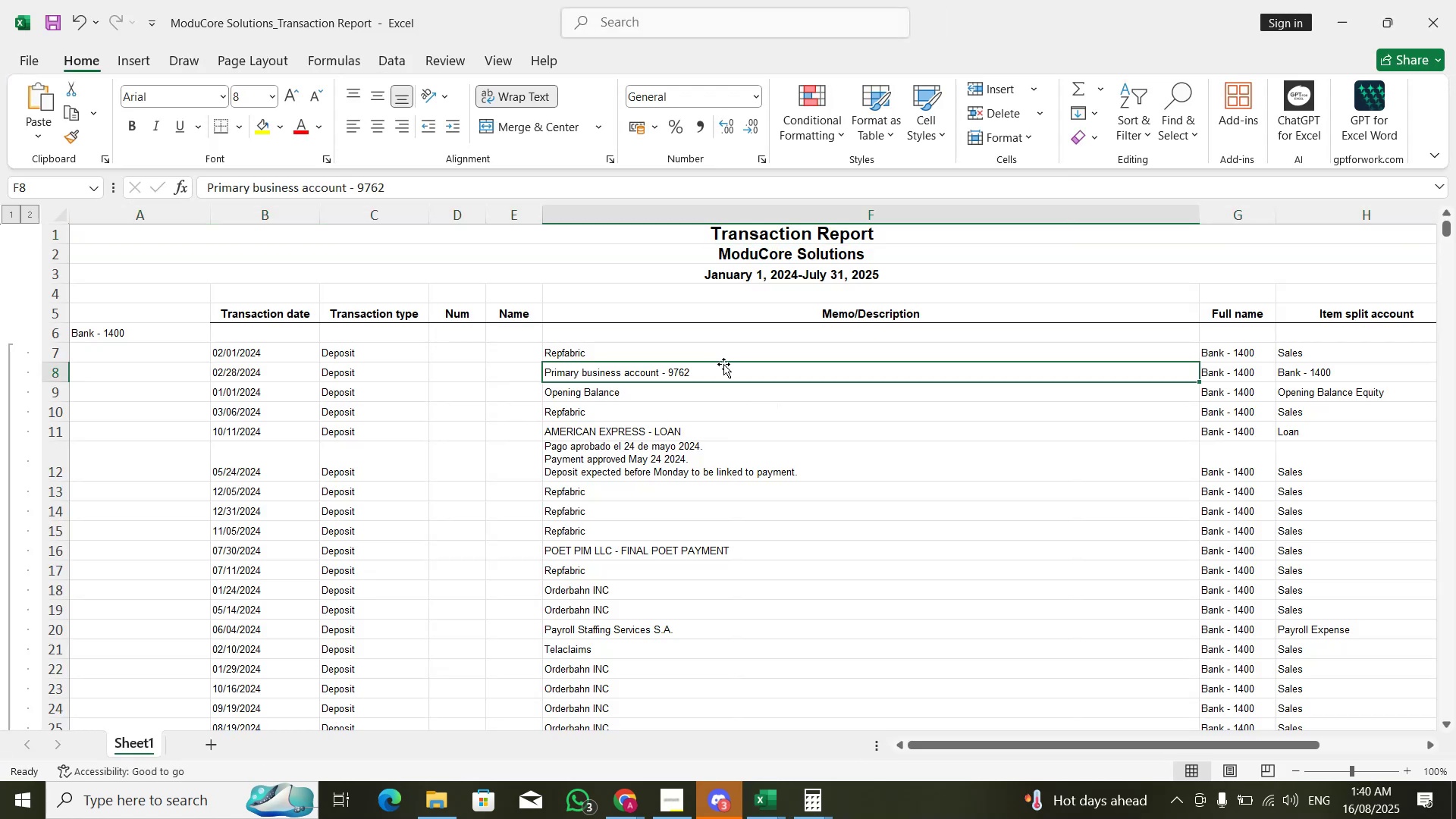 
key(ArrowRight)
 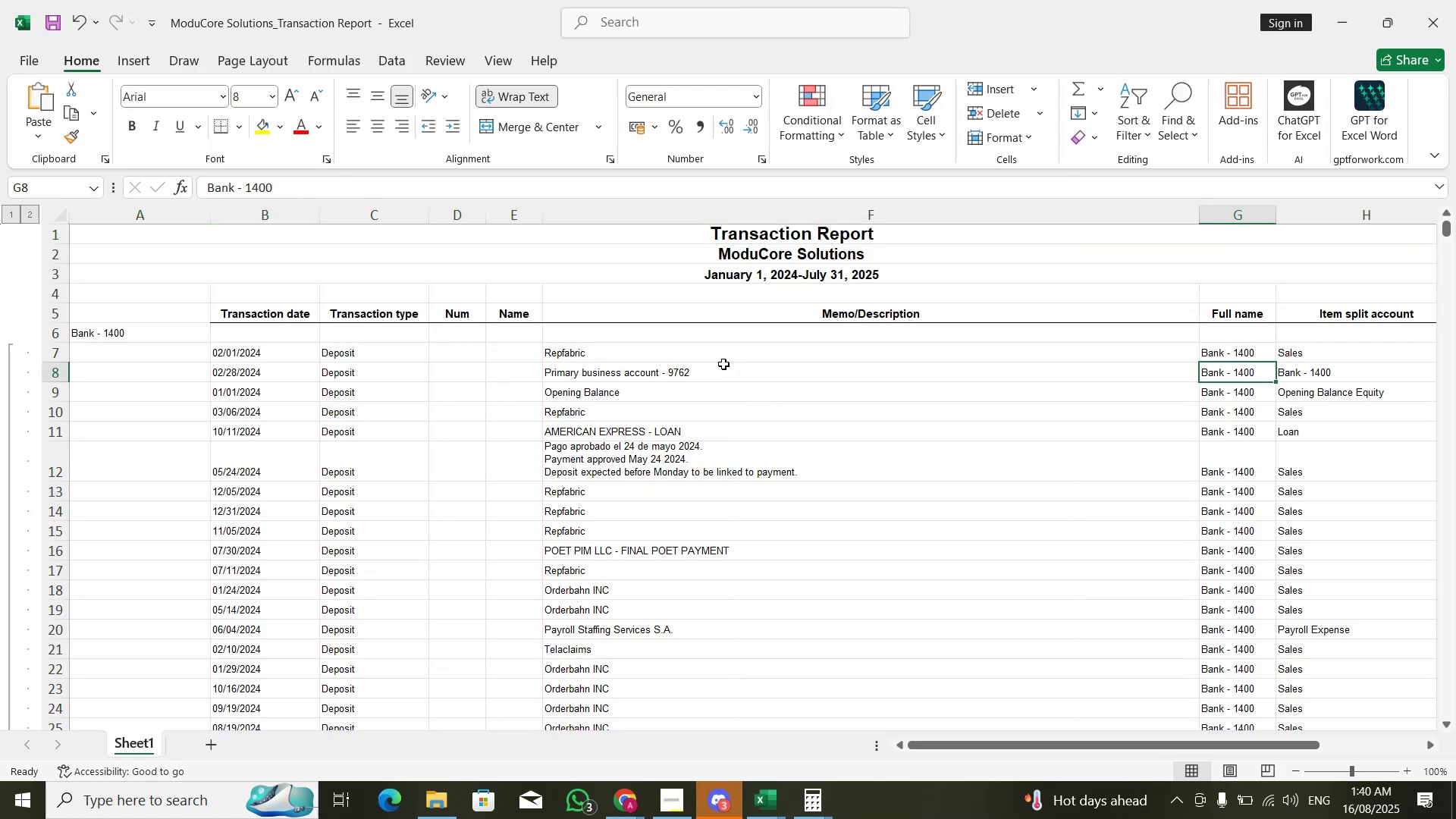 
key(ArrowRight)
 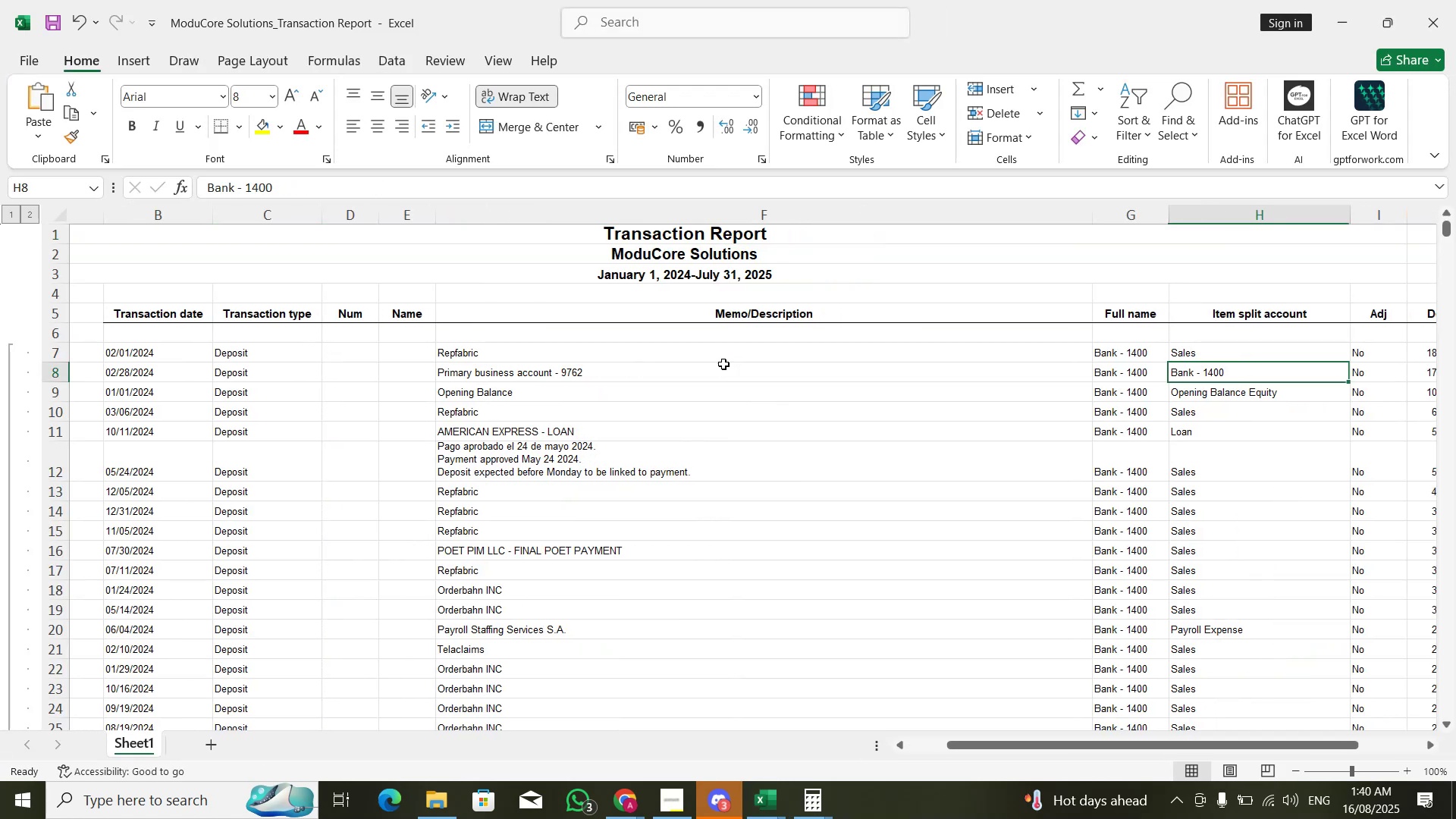 
key(ArrowRight)
 